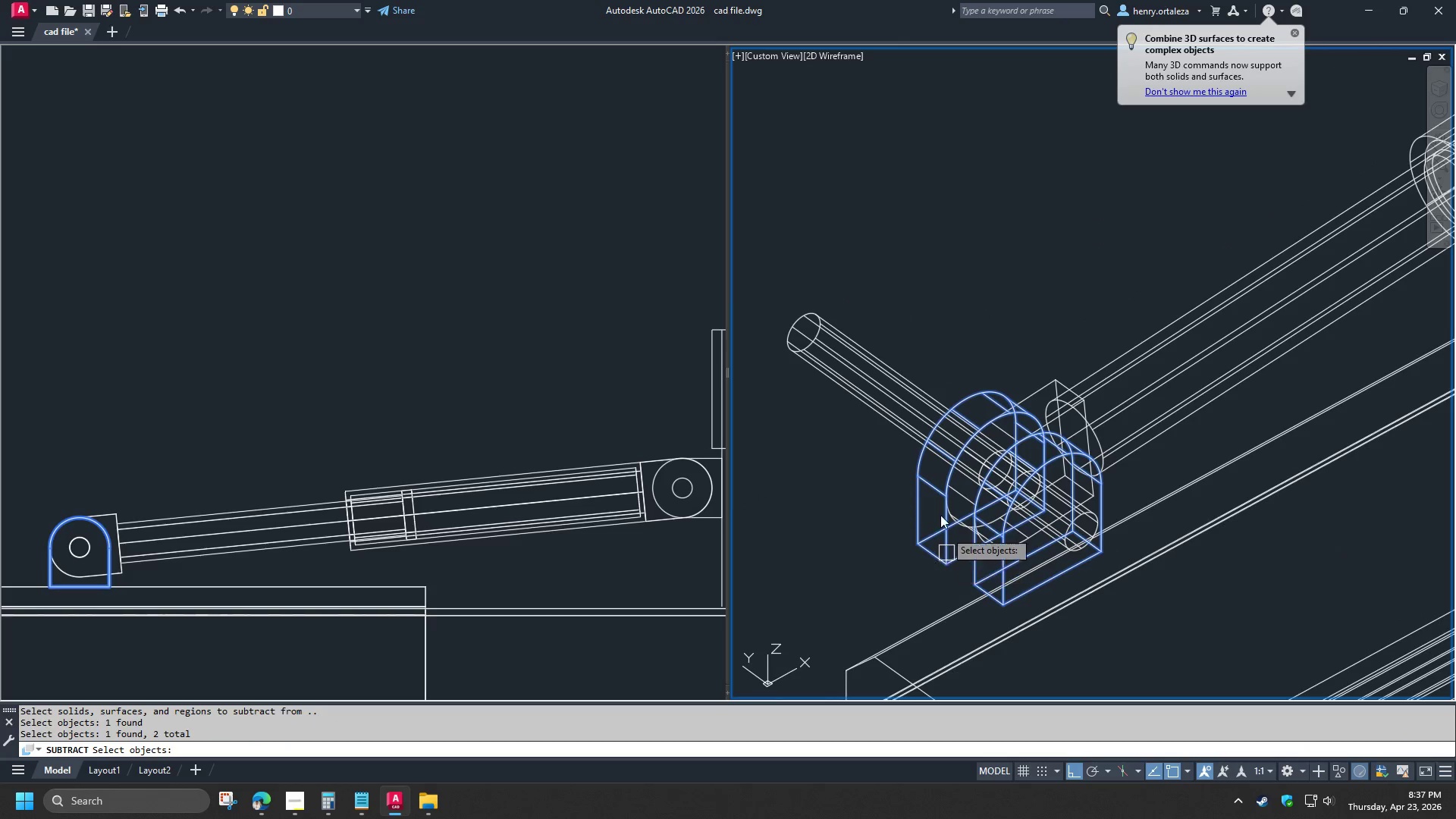 
key(Space)
 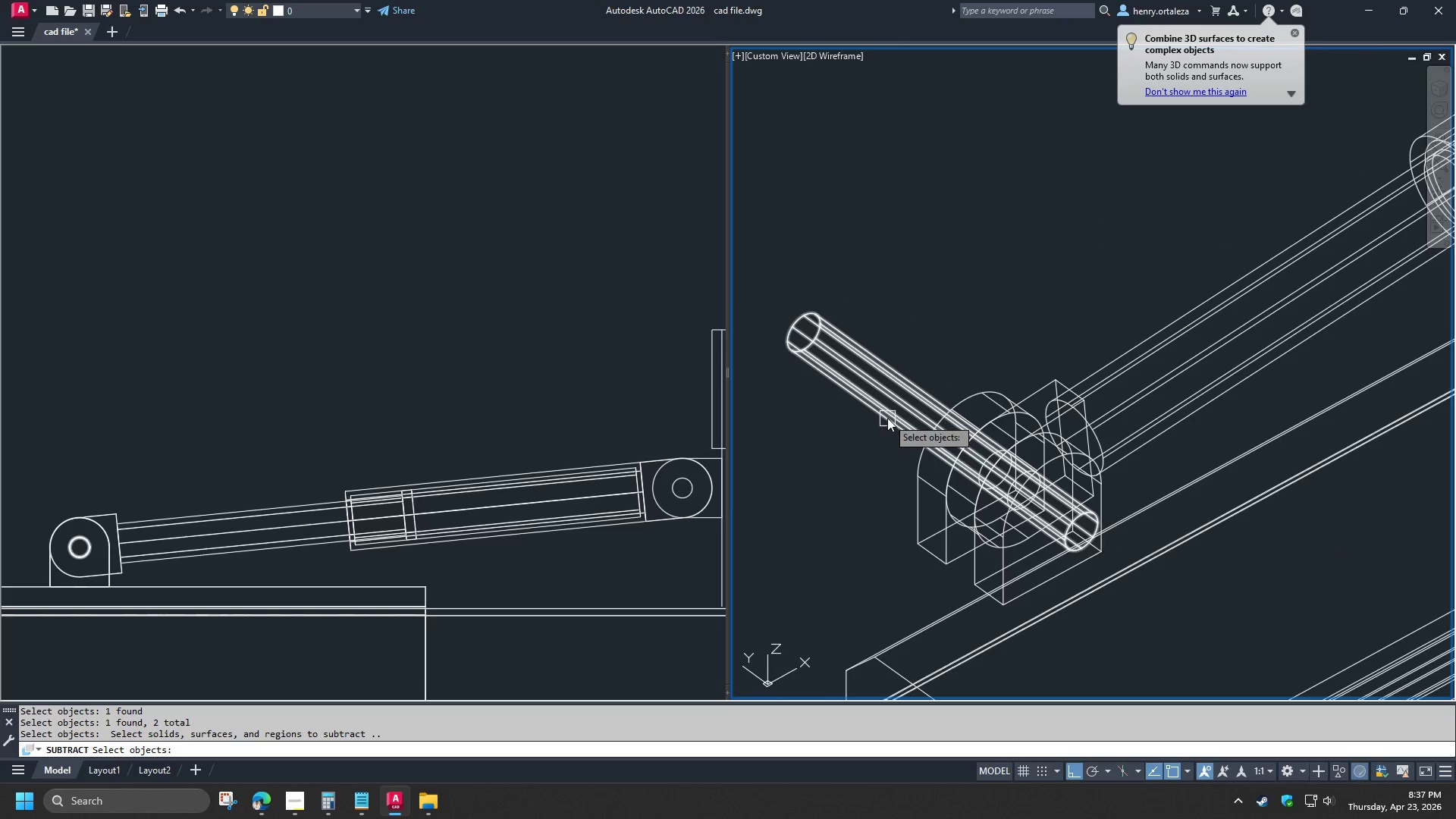 
left_click([887, 418])
 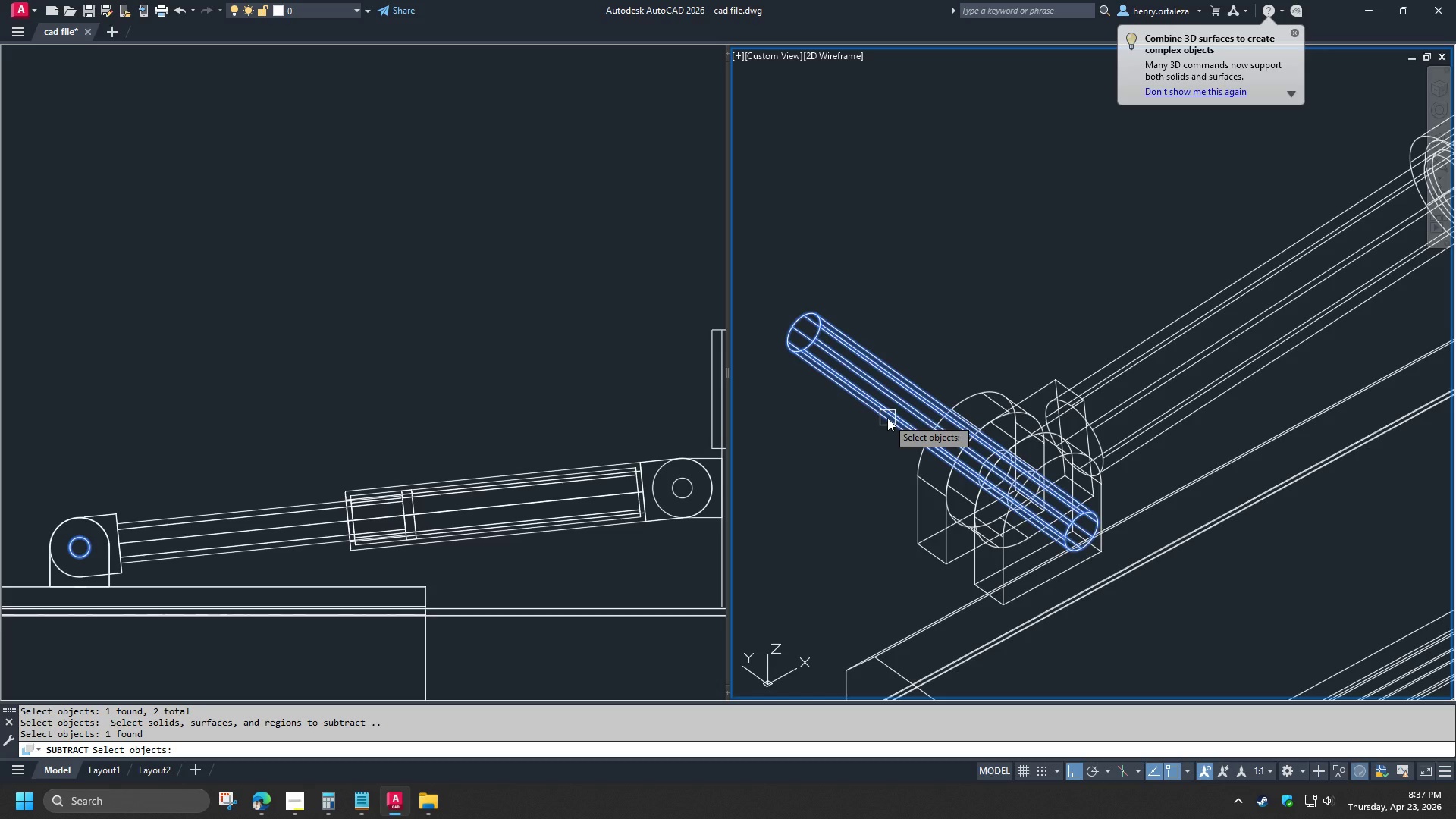 
key(Space)
 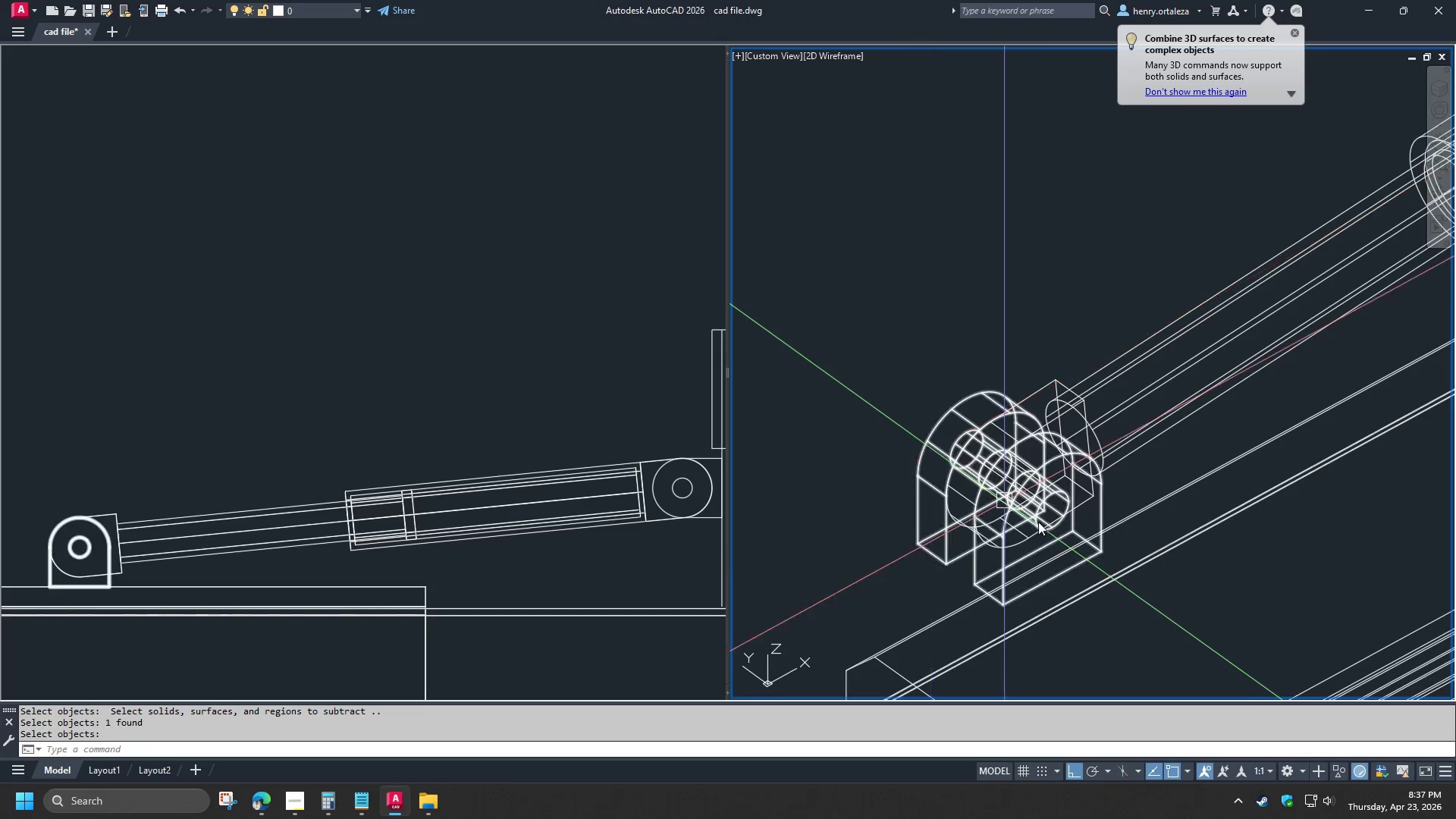 
key(C)
 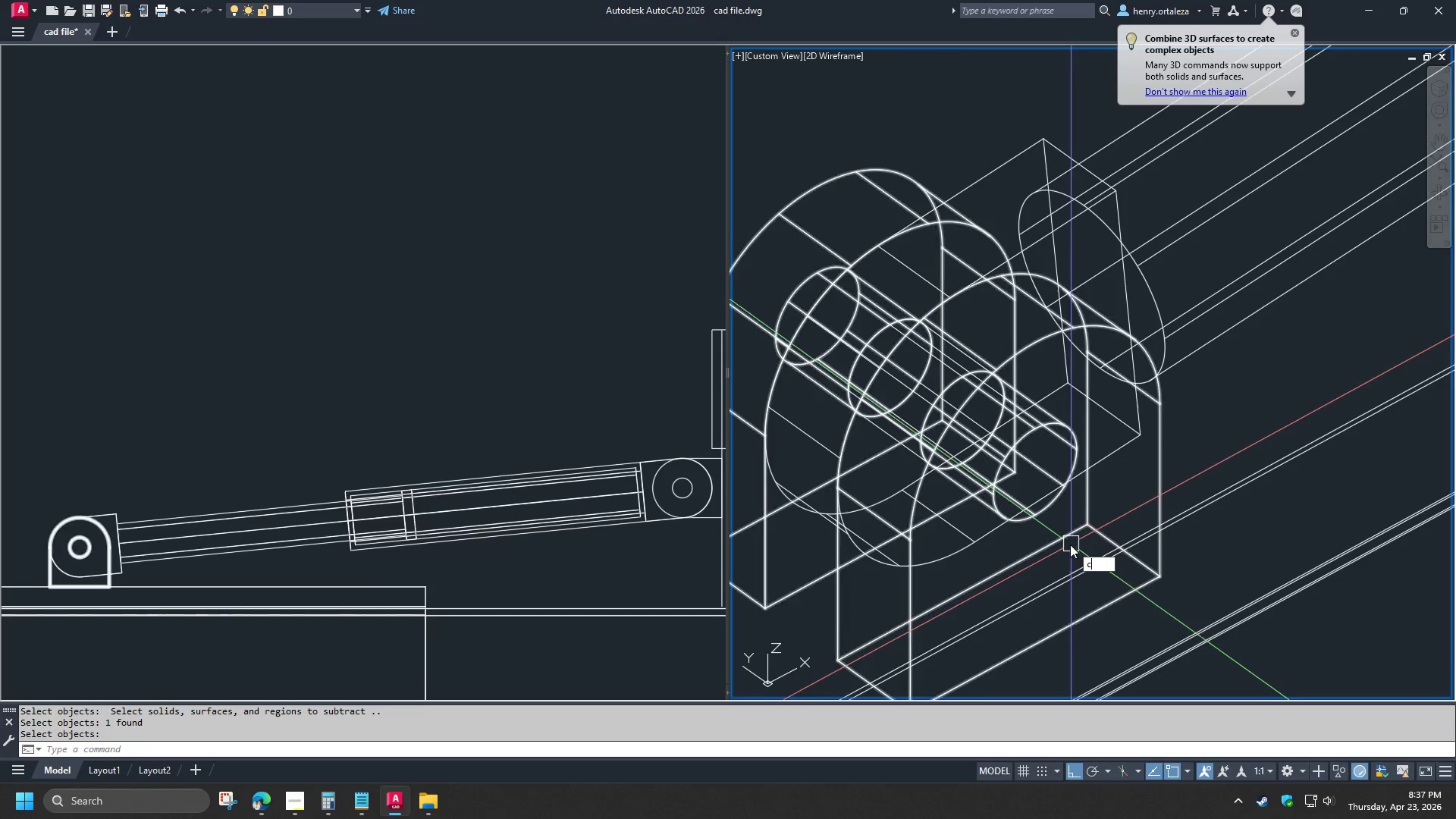 
key(Space)
 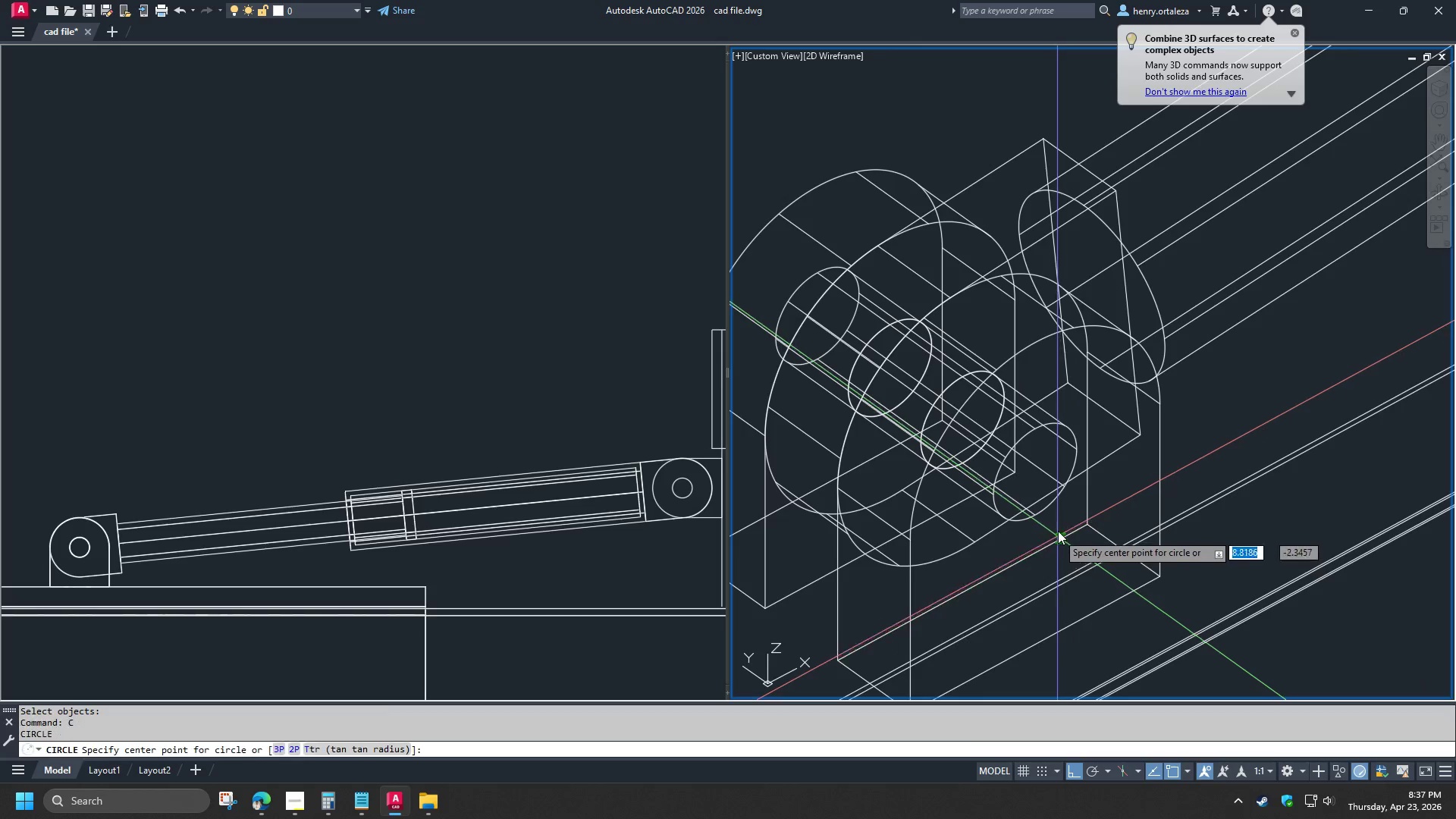 
scroll: coordinate [1062, 537], scroll_direction: up, amount: 2.0
 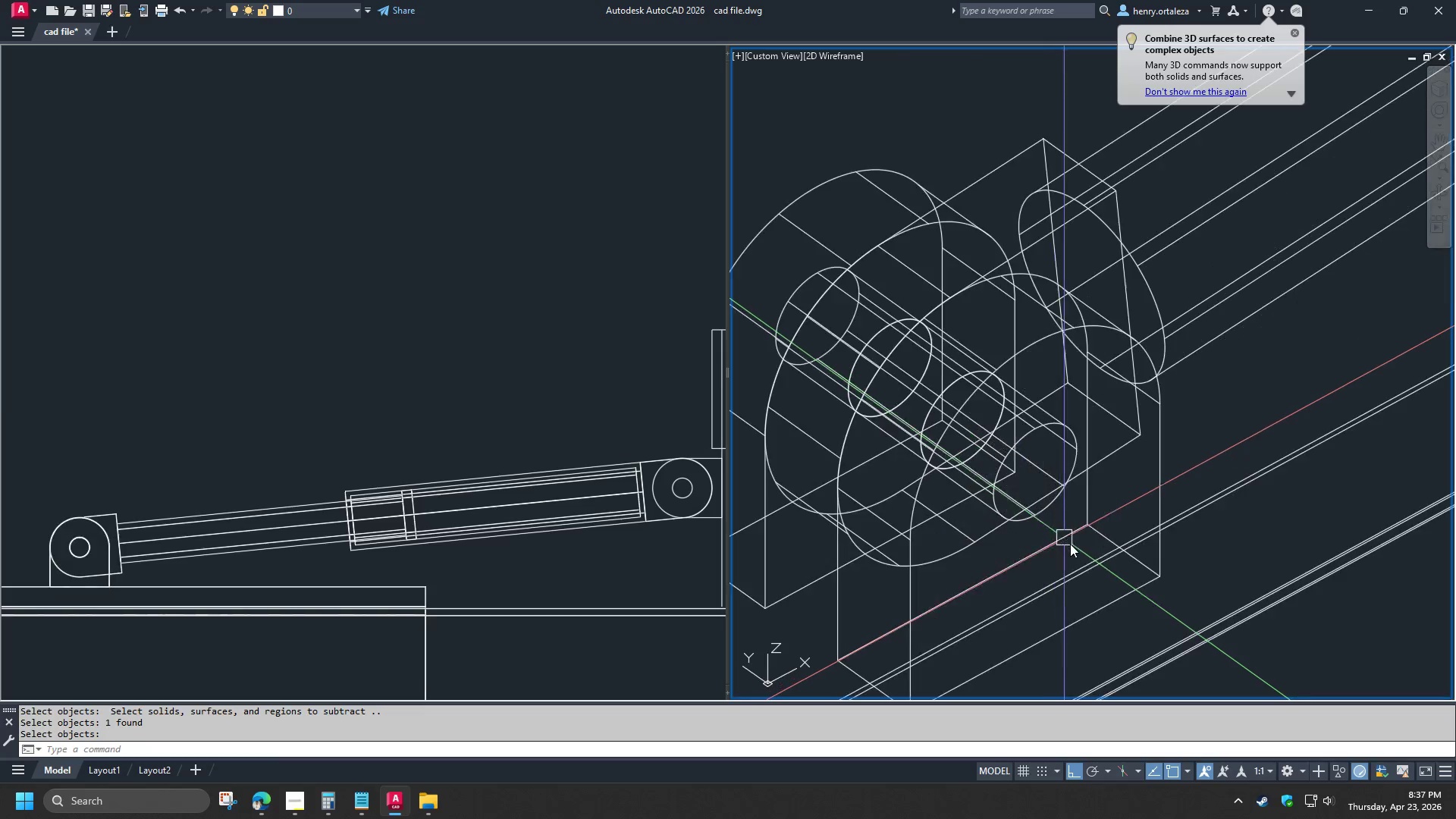 
type(cen )
 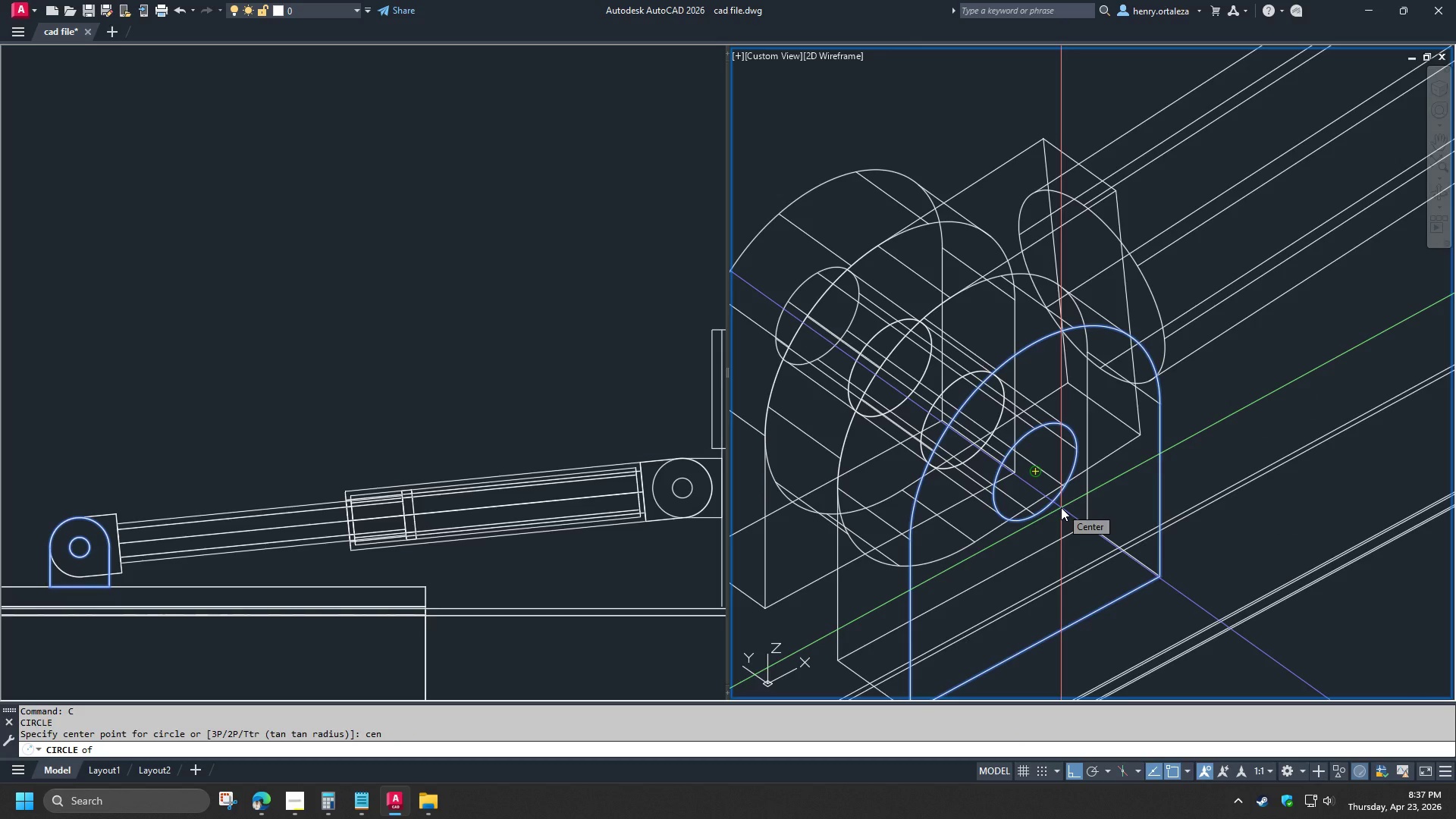 
left_click([1061, 507])
 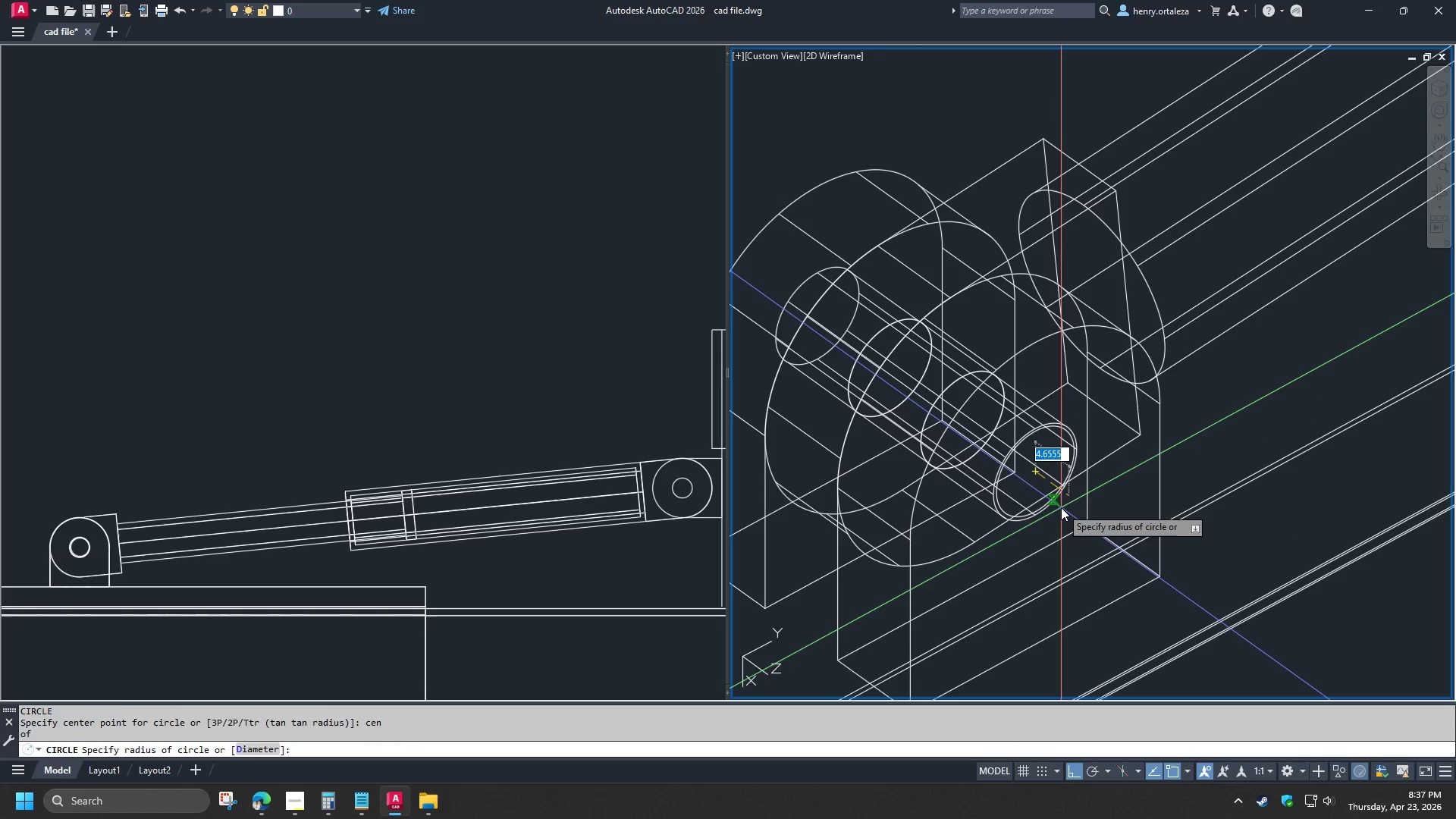 
left_click([1061, 507])
 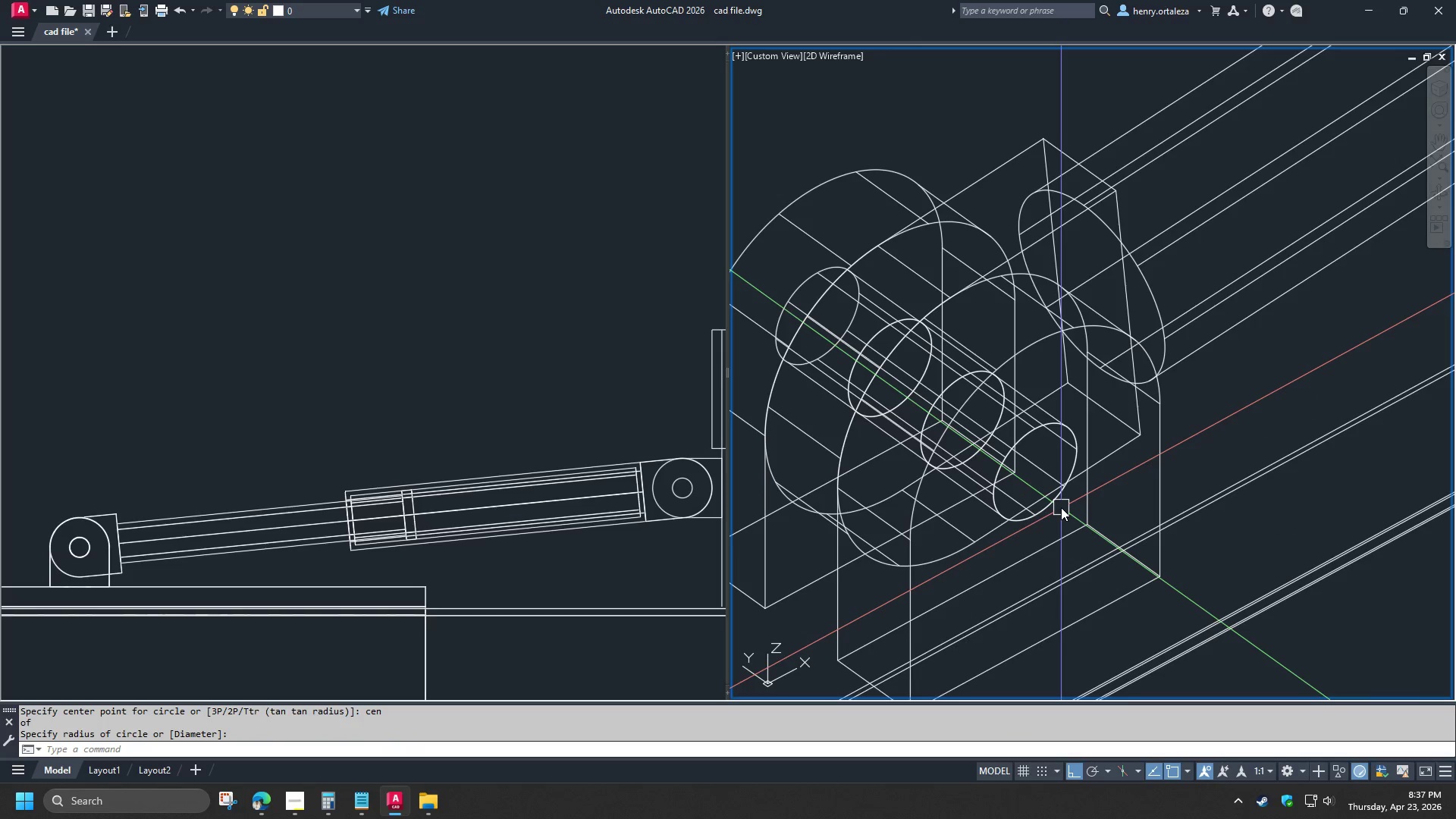 
type(ext )
key(Escape)
 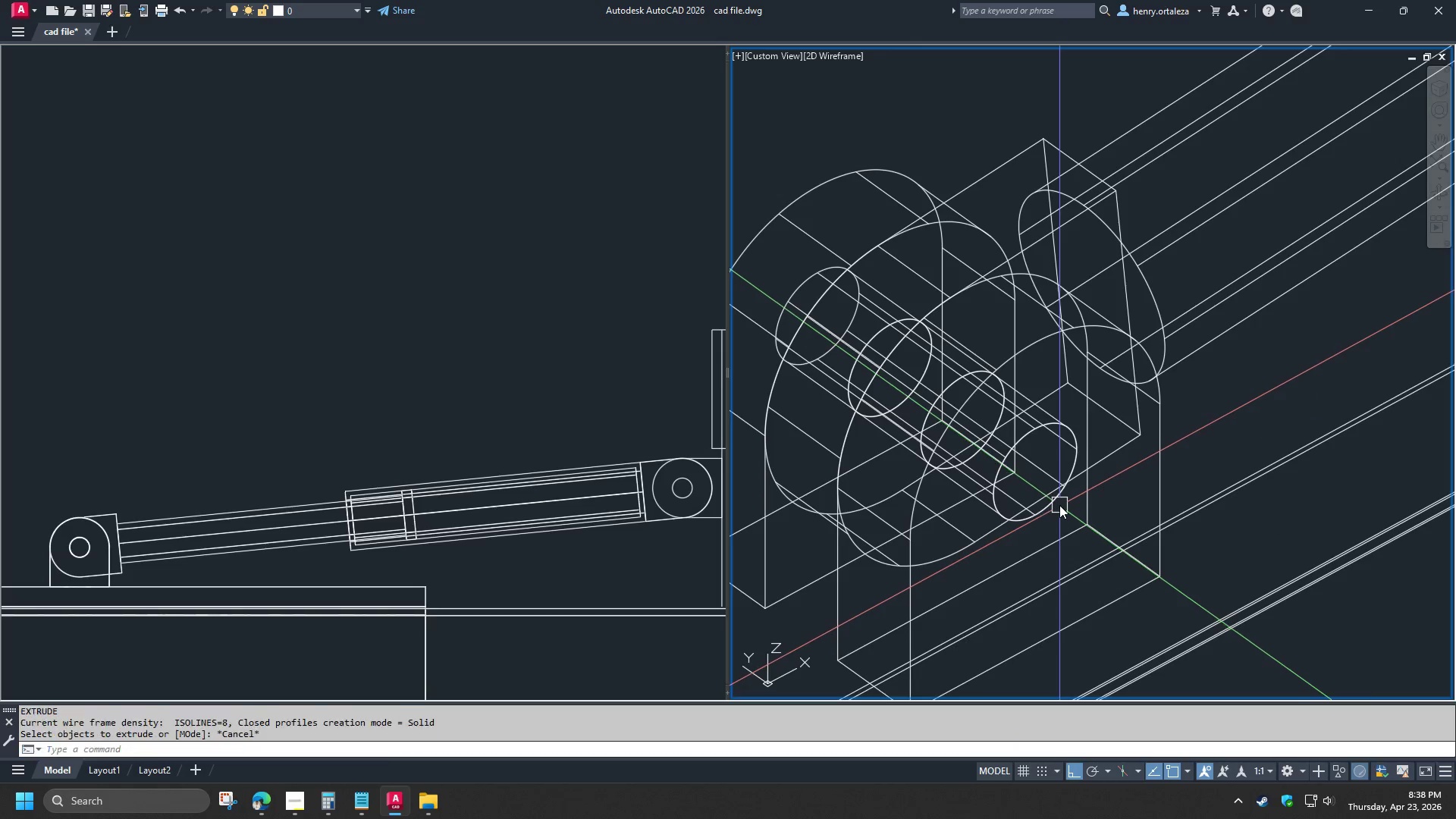 
left_click([1059, 505])
 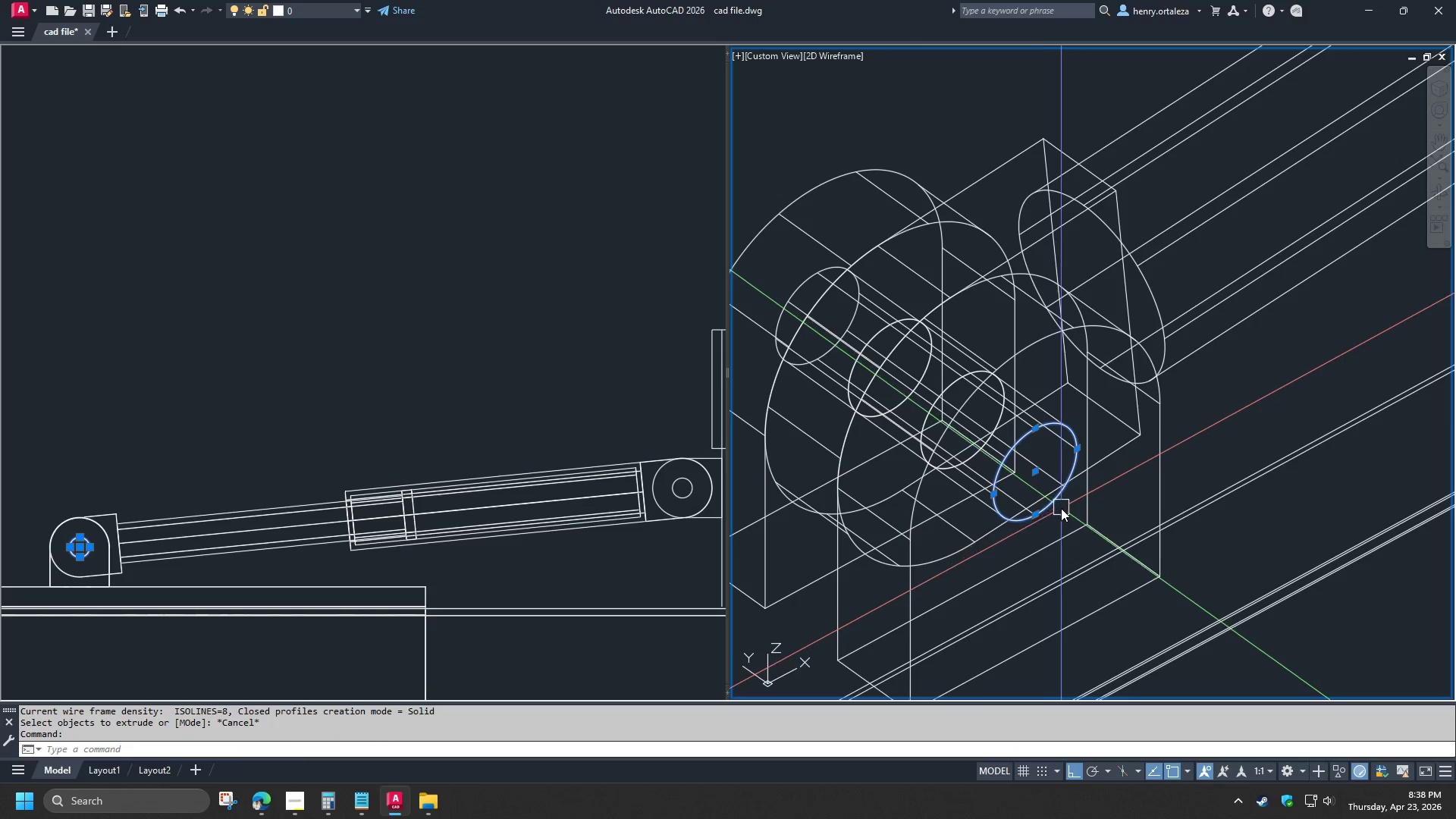 
key(E)
 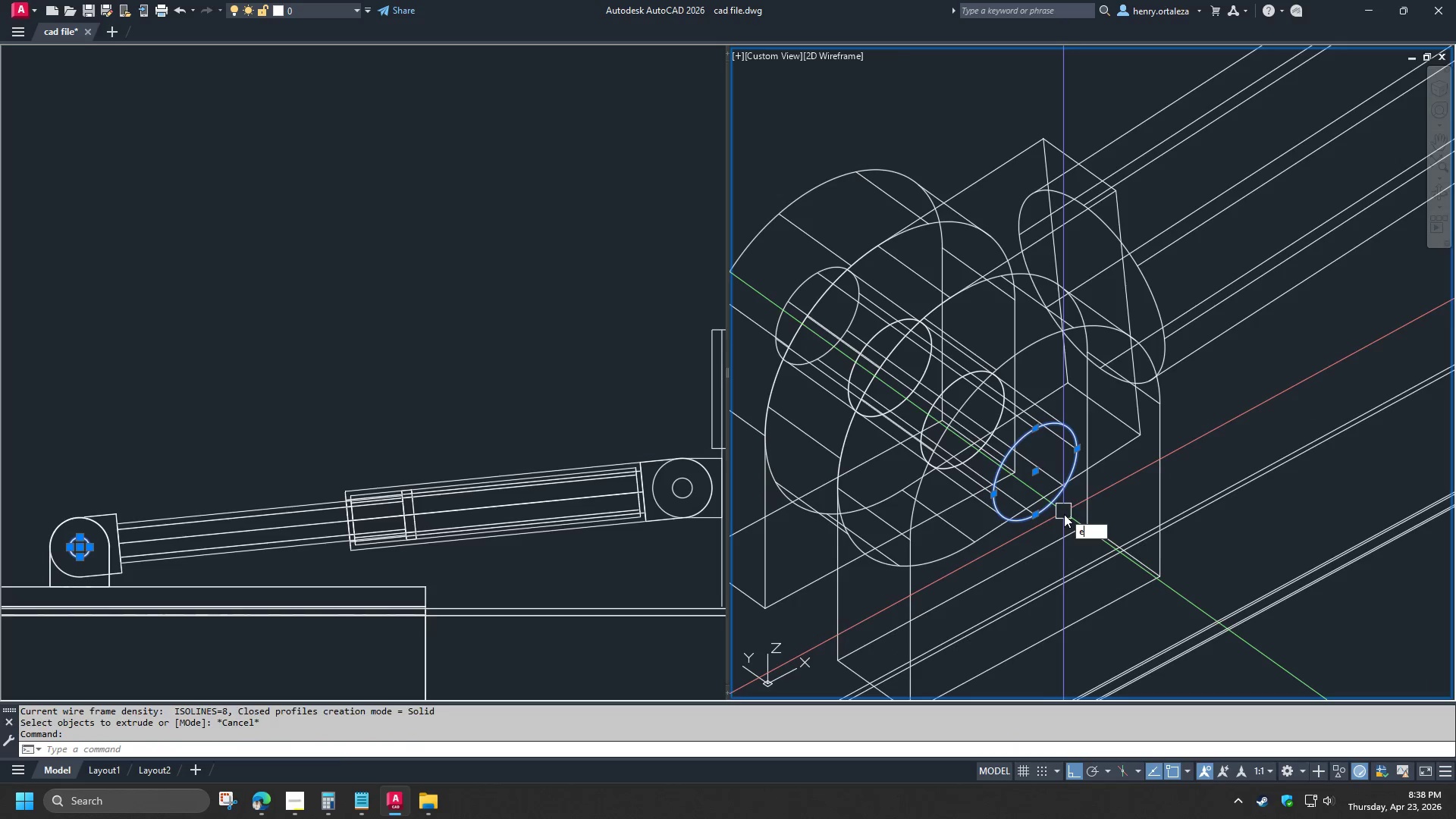 
key(Space)
 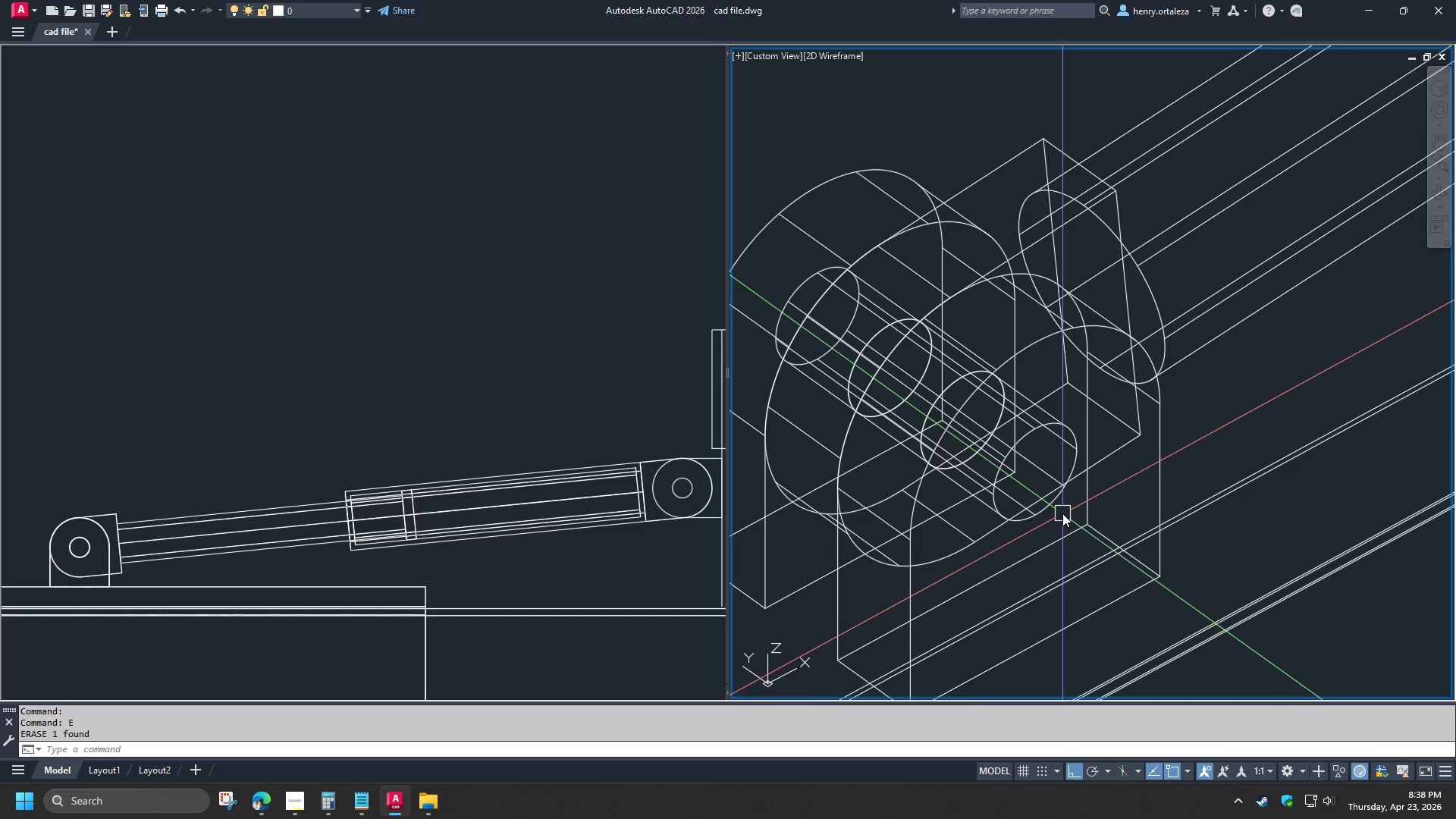 
key(D)
 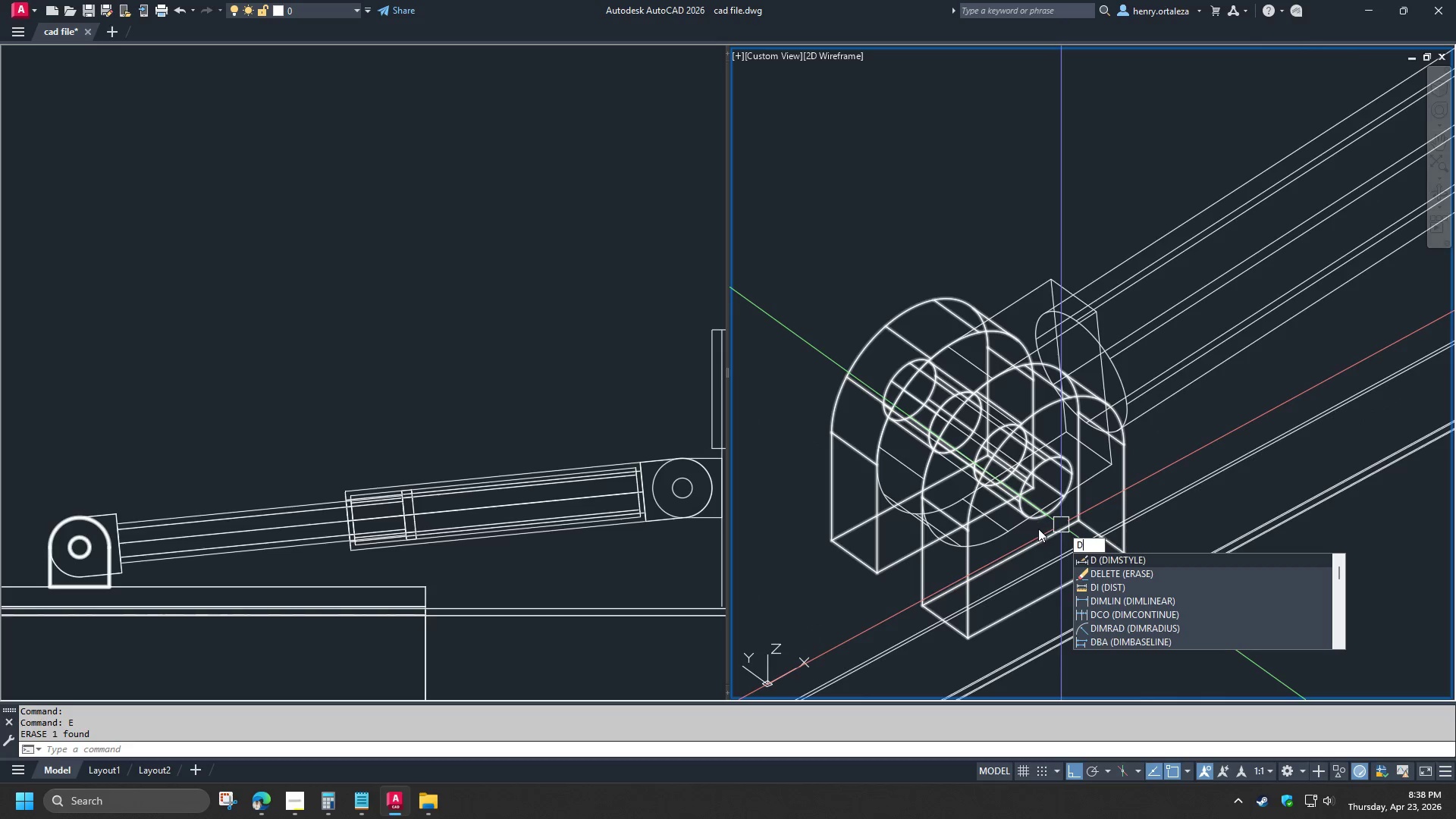 
scroll: coordinate [1062, 513], scroll_direction: down, amount: 1.0
 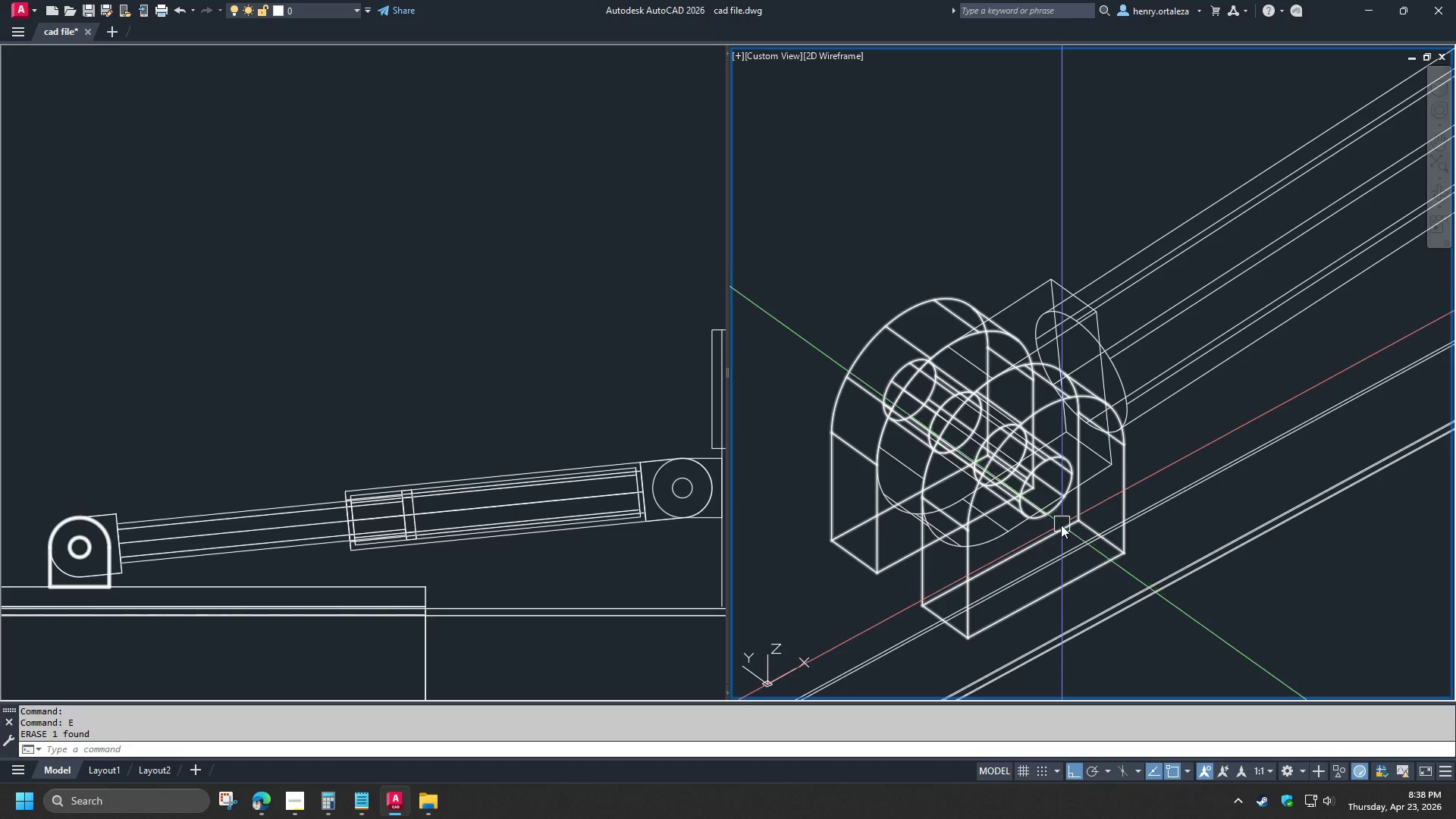 
key(I)
 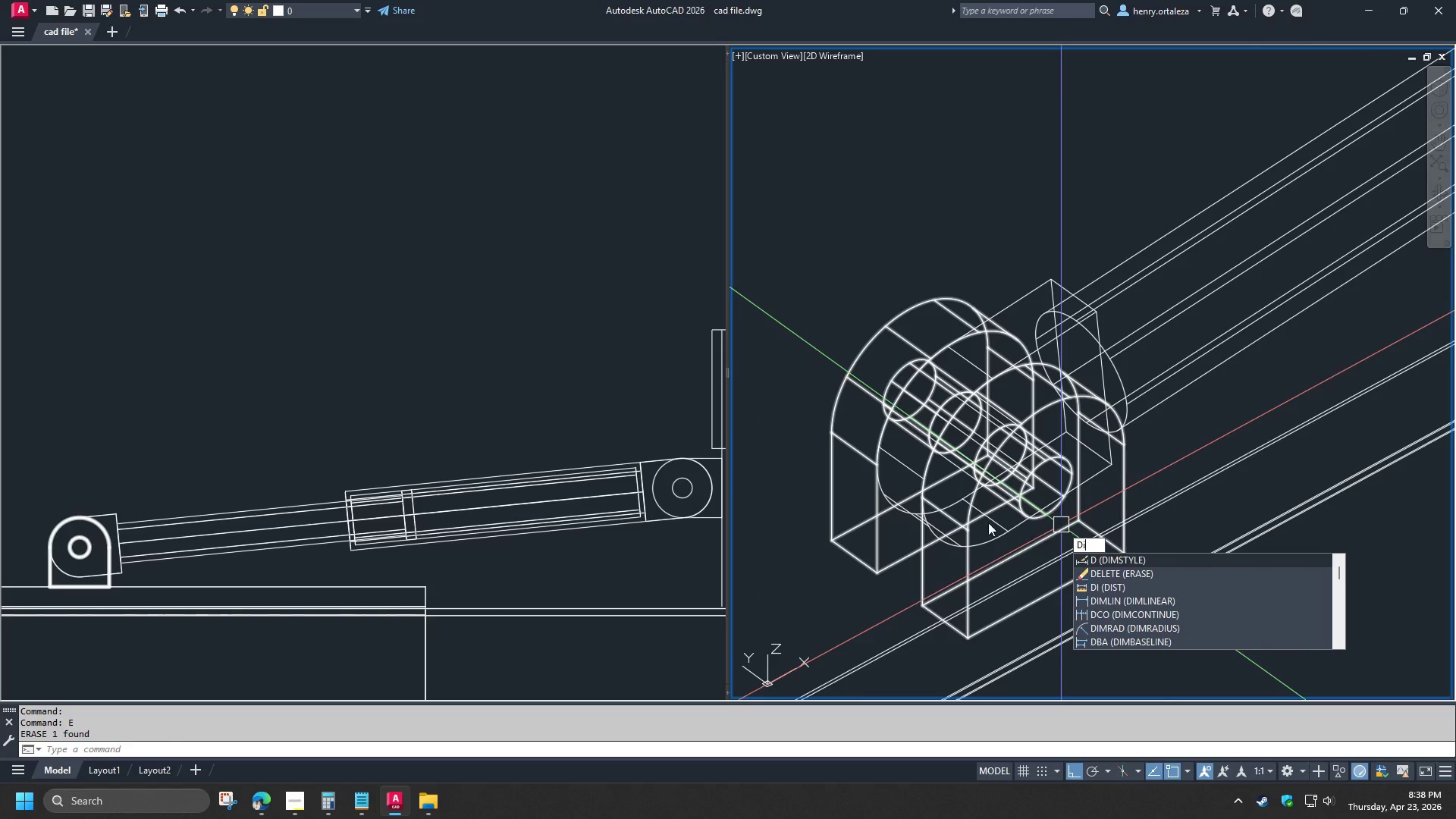 
key(Space)
 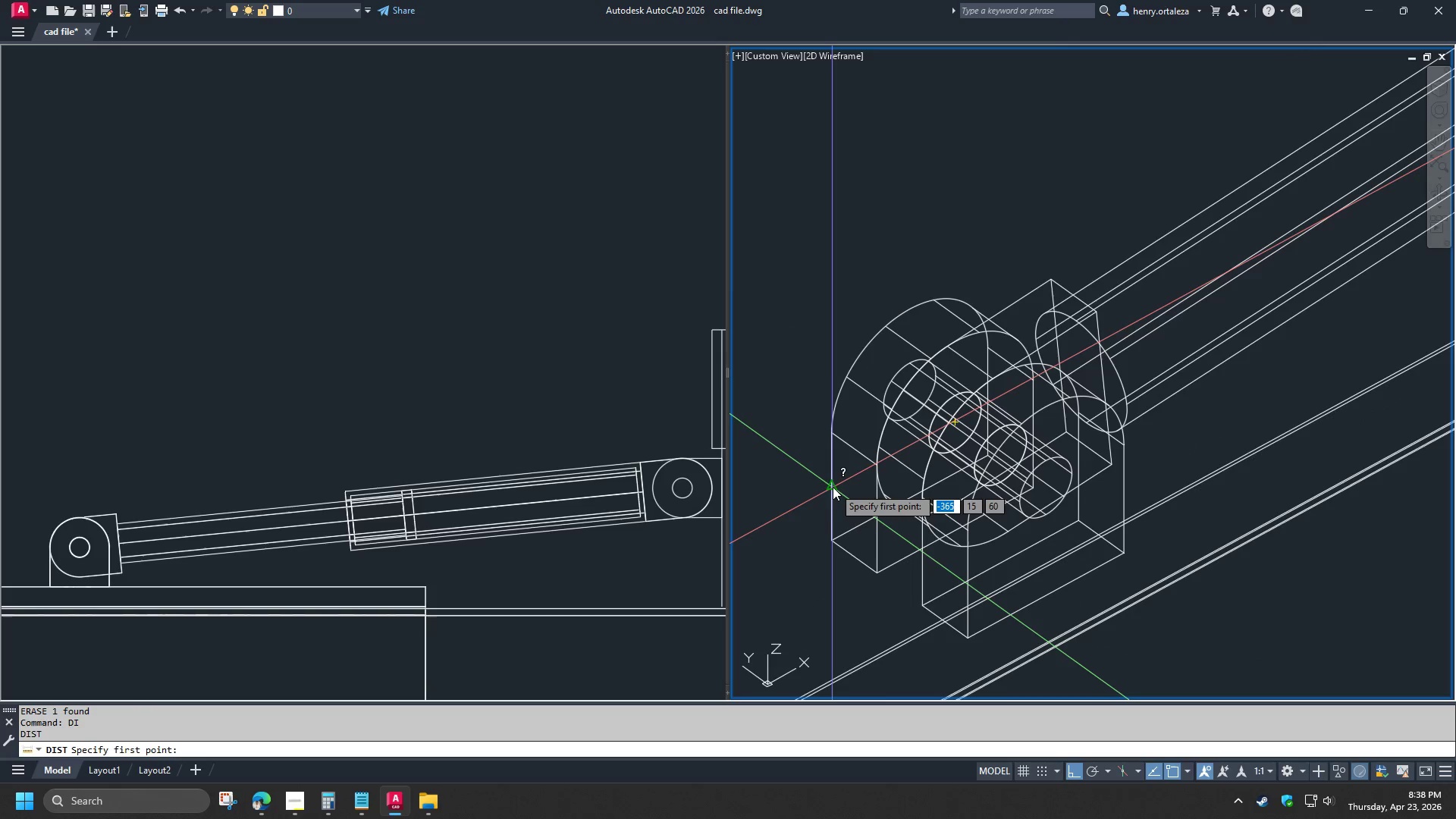 
left_click_drag(start_coordinate=[833, 487], to_coordinate=[838, 491])
 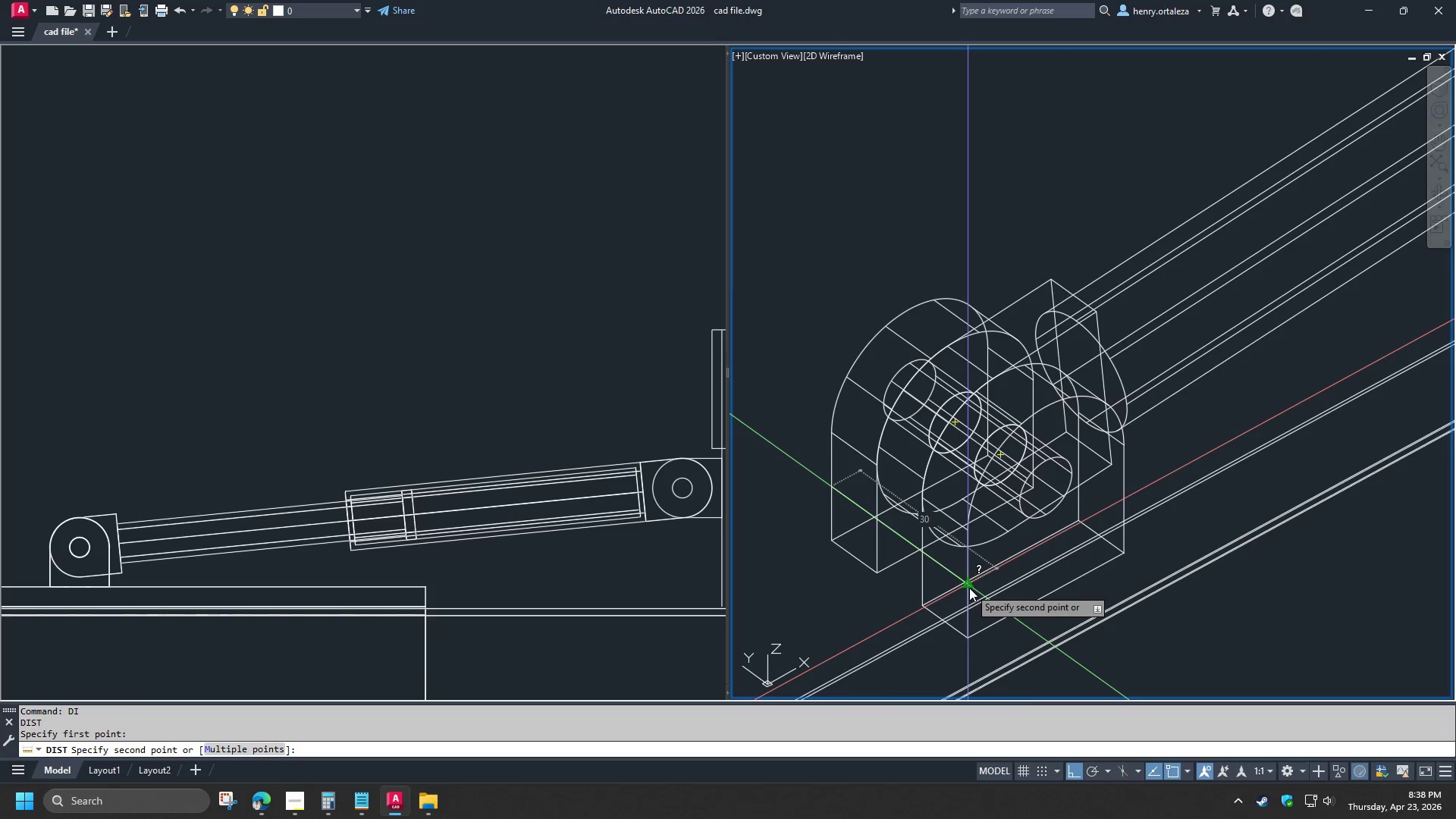 
key(Escape)
 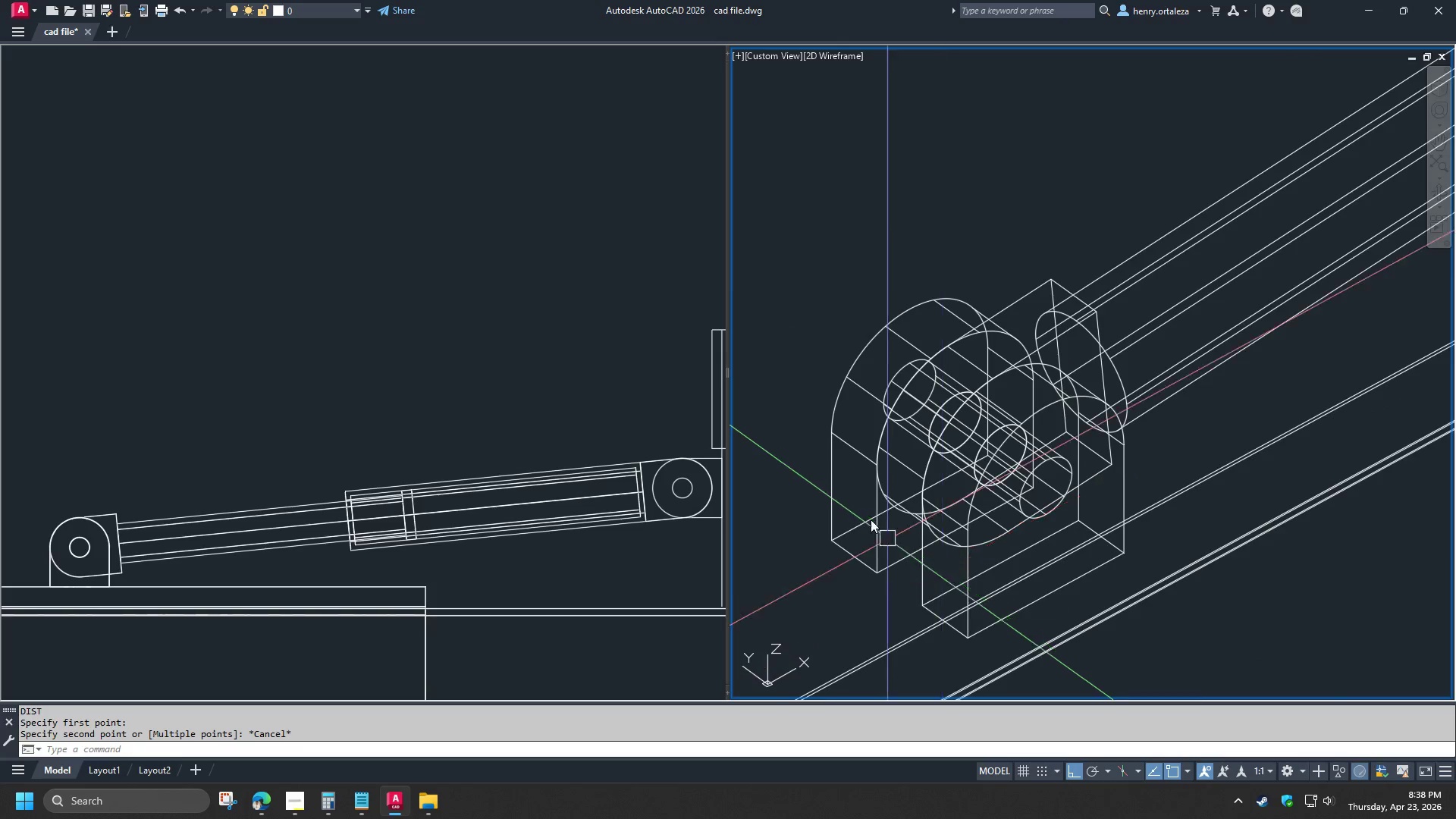 
scroll: coordinate [895, 502], scroll_direction: down, amount: 4.0
 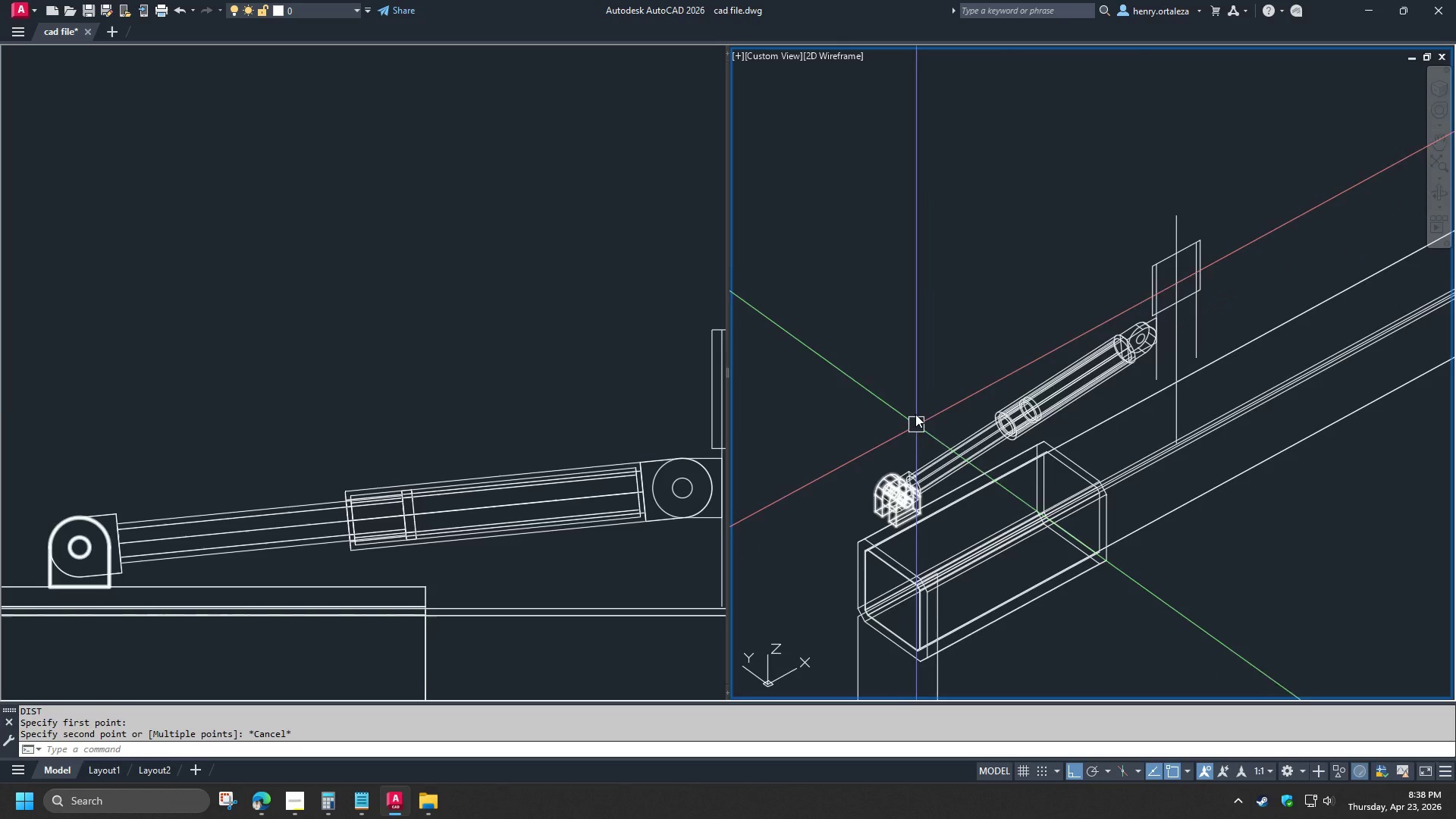 
type(vs)
 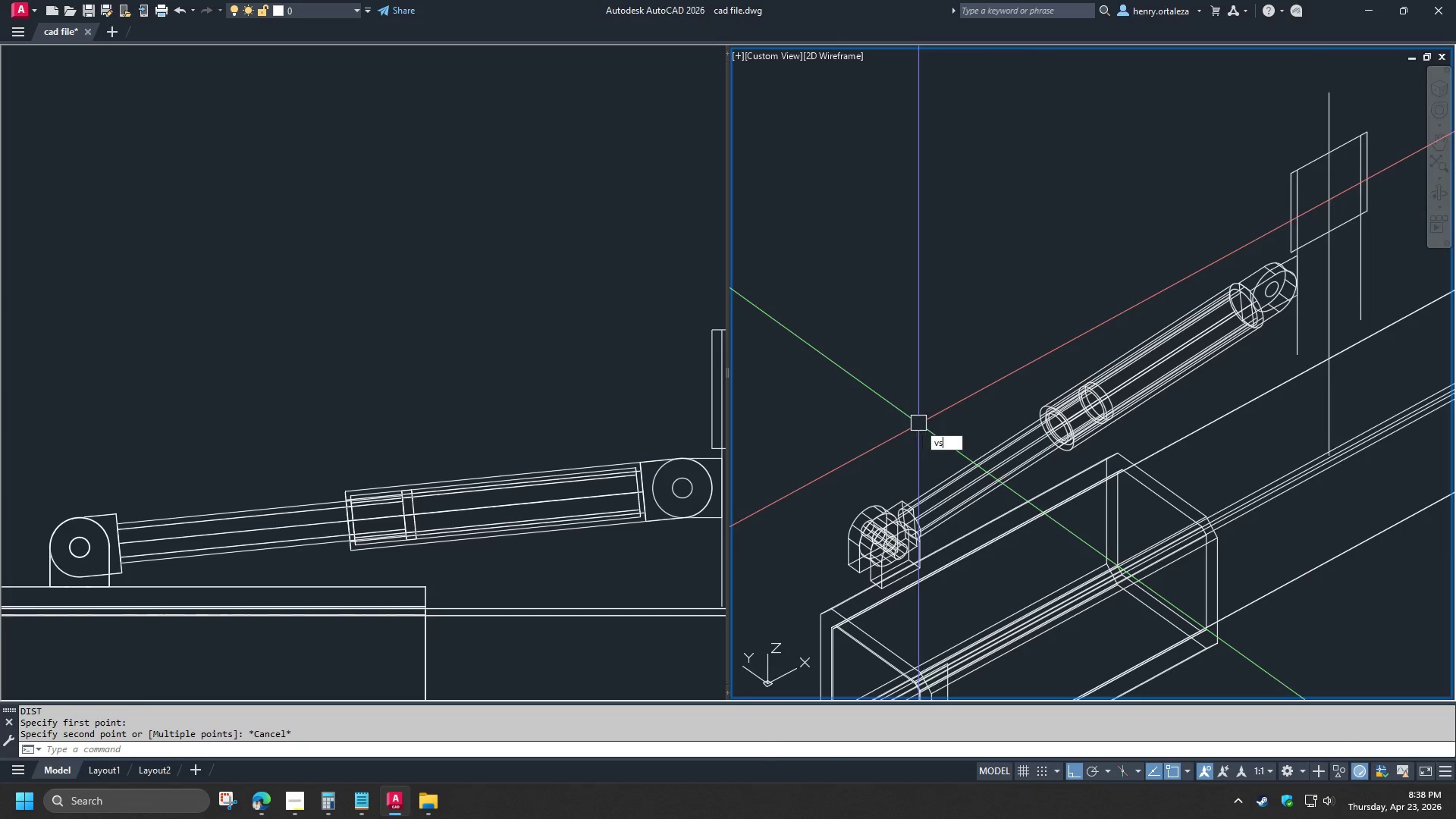 
scroll: coordinate [919, 423], scroll_direction: up, amount: 1.0
 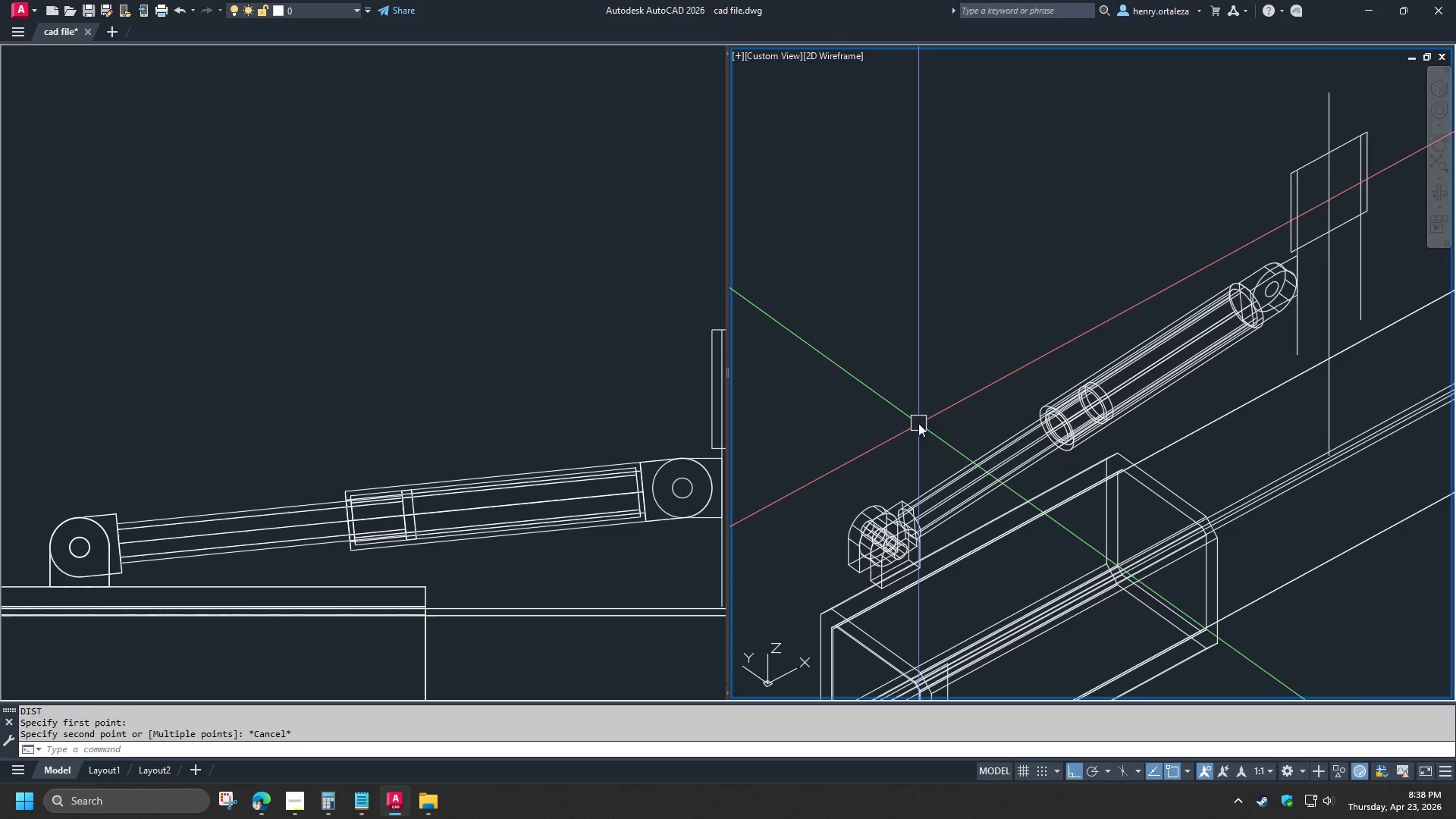 
key(Space)
 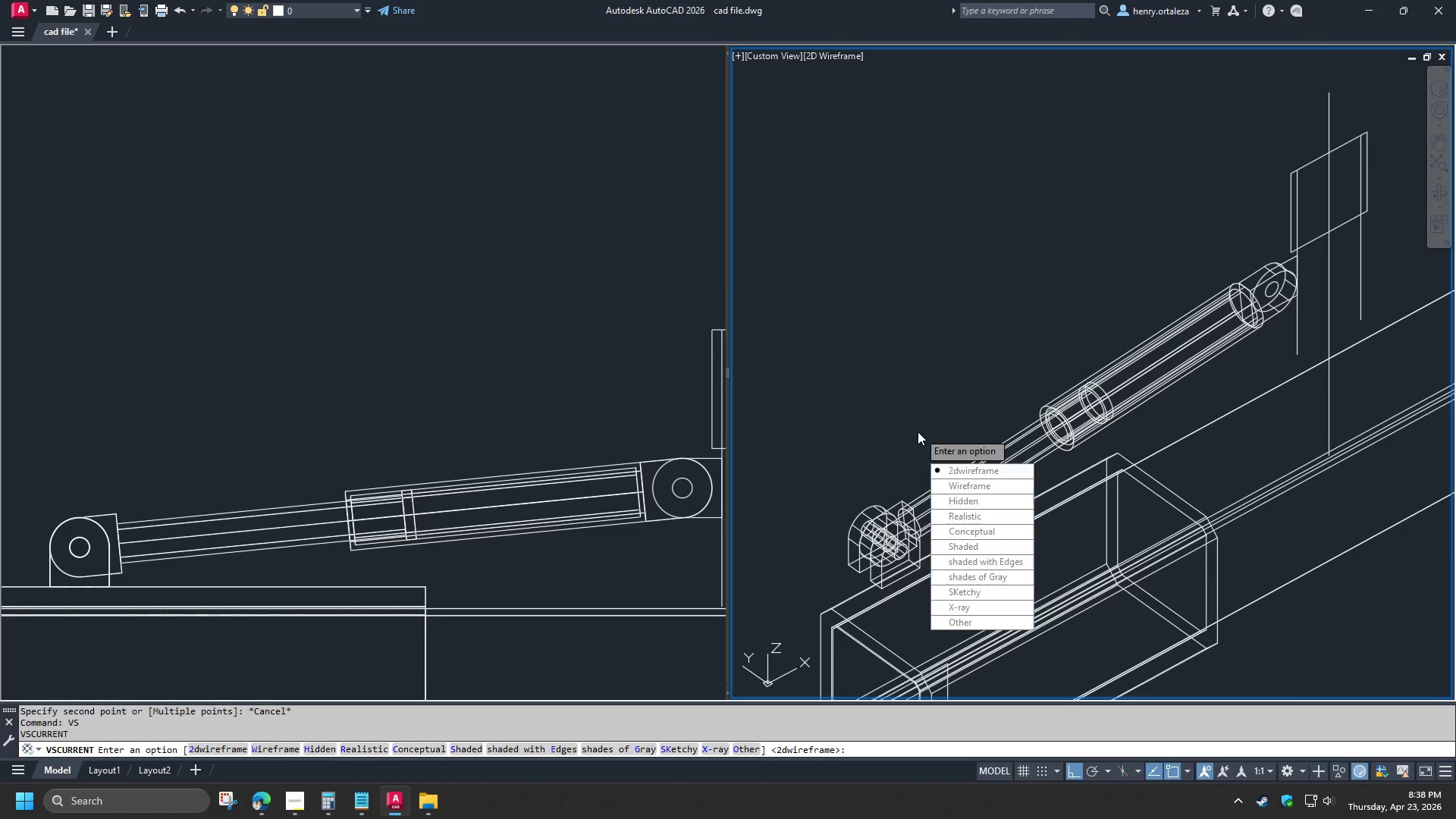 
key(S)
 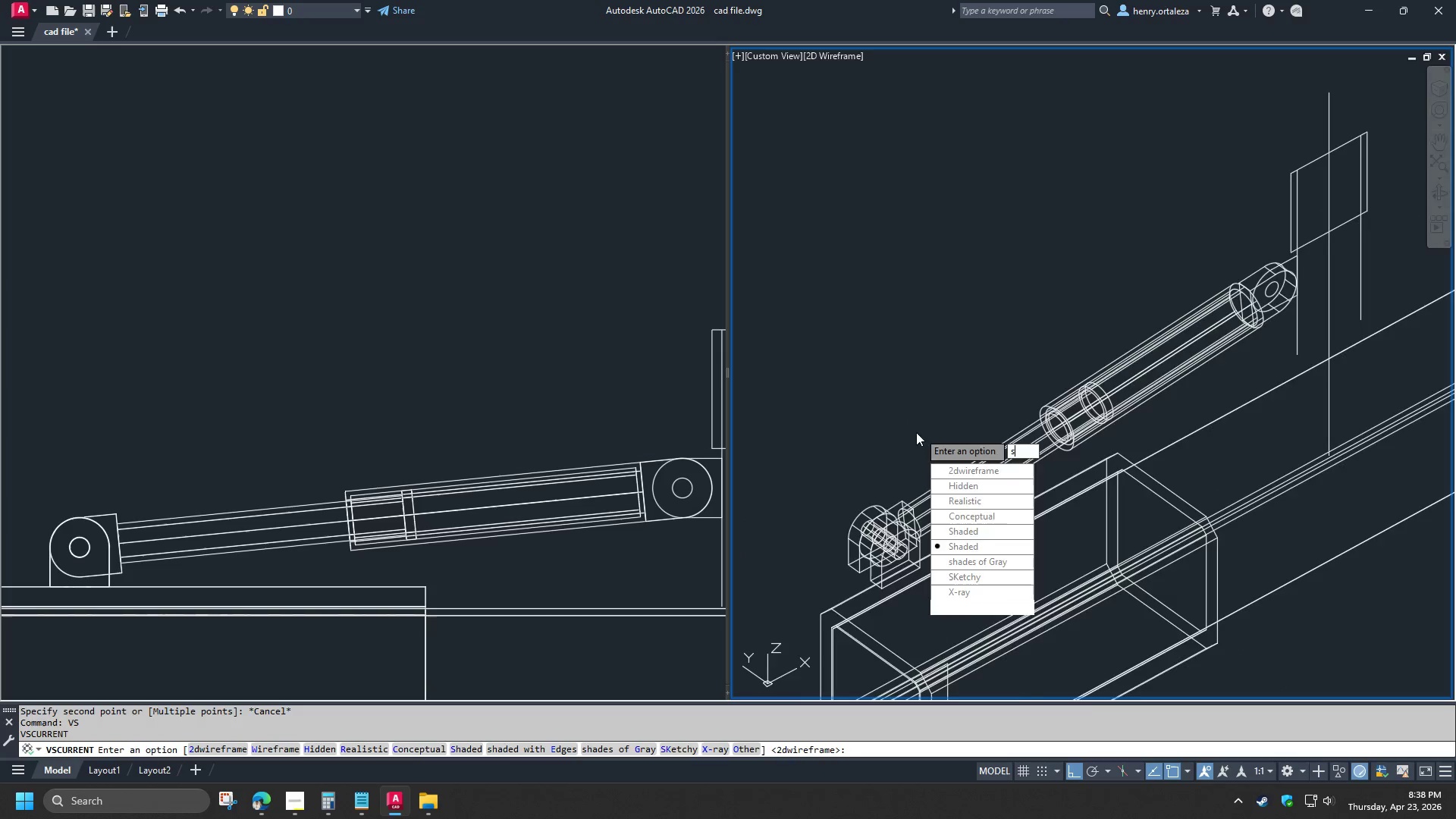 
key(Space)
 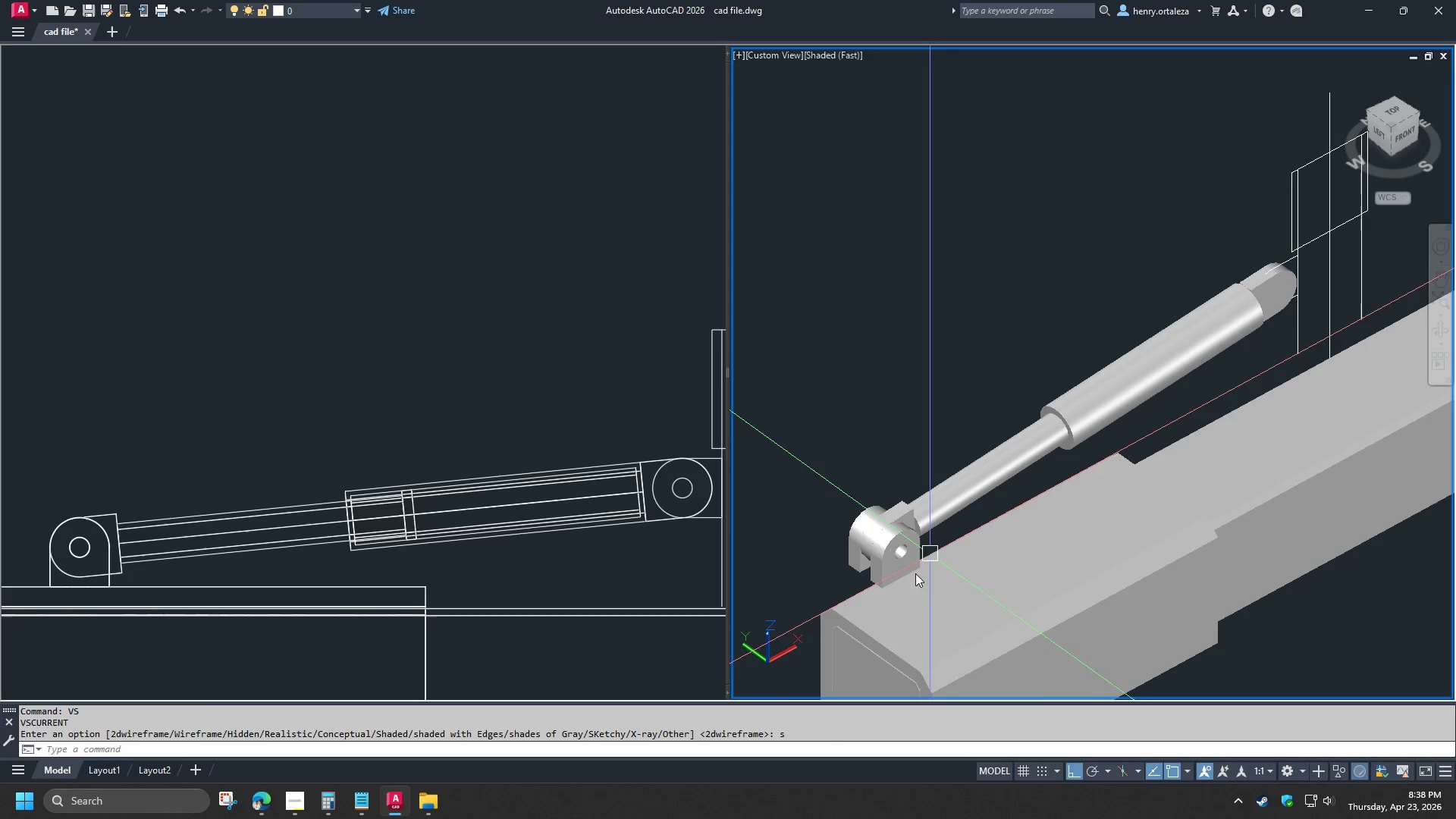 
scroll: coordinate [967, 476], scroll_direction: none, amount: 0.0
 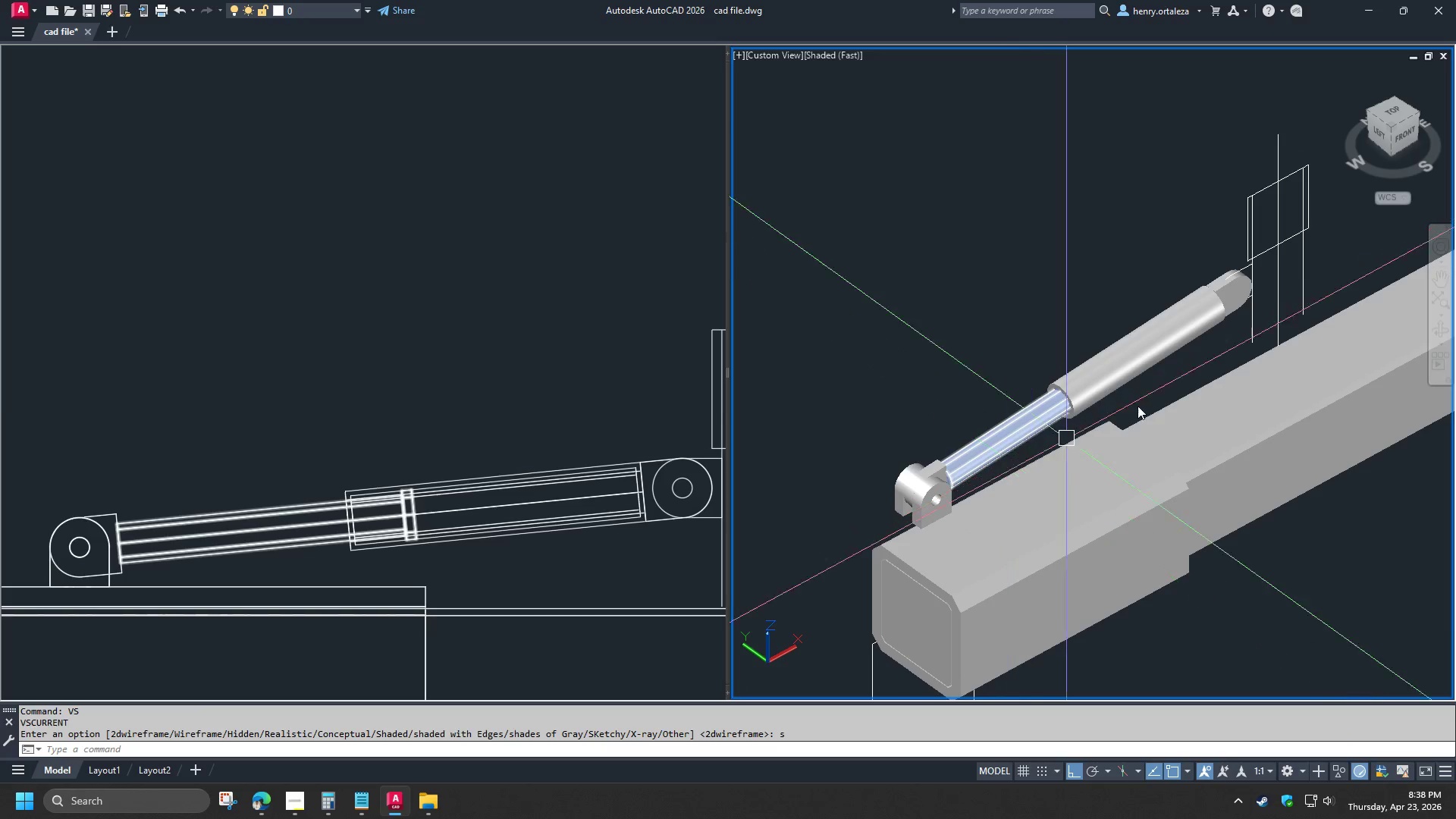 
type(vs 2 )
 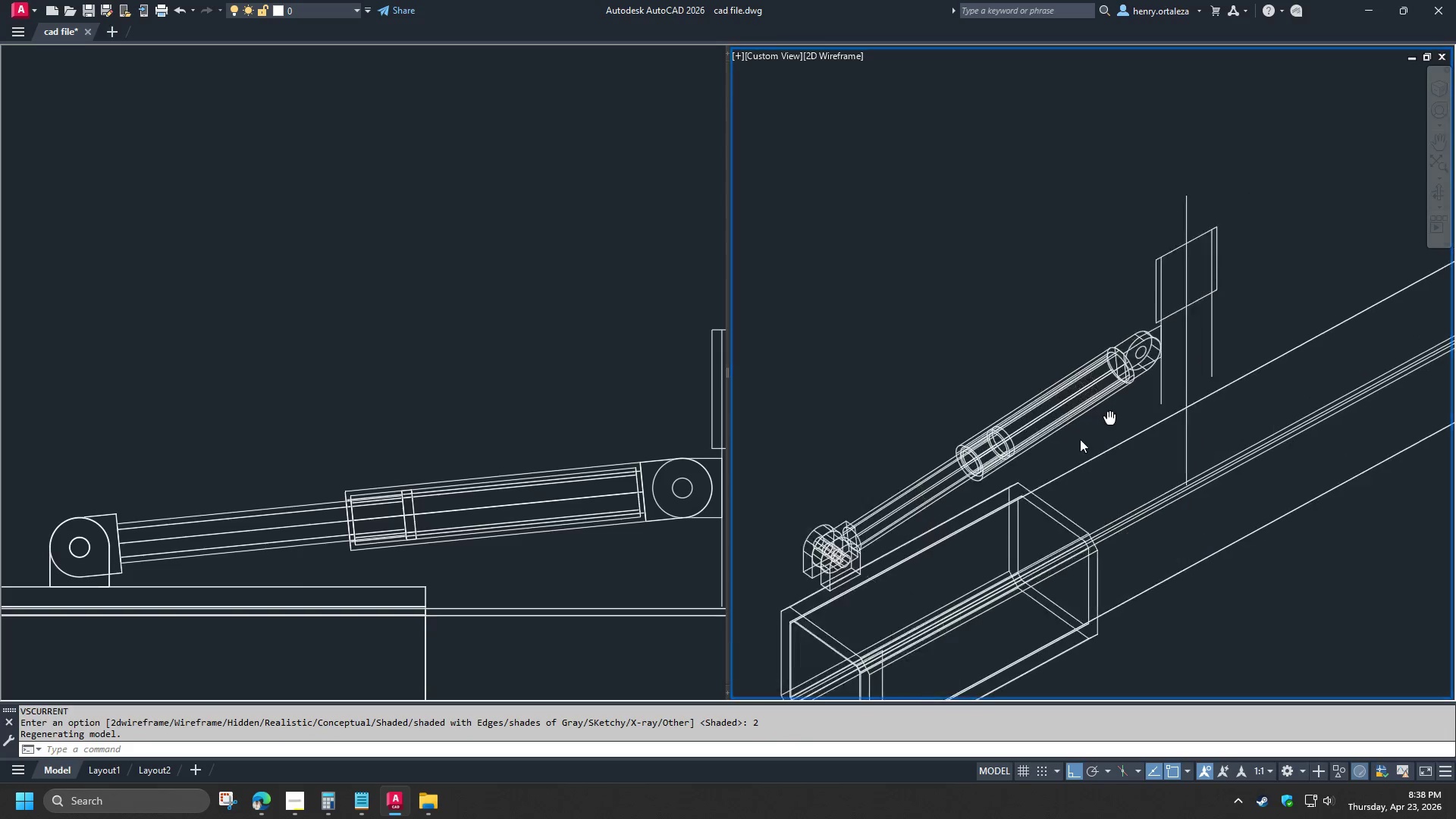 
scroll: coordinate [1120, 368], scroll_direction: up, amount: 3.0
 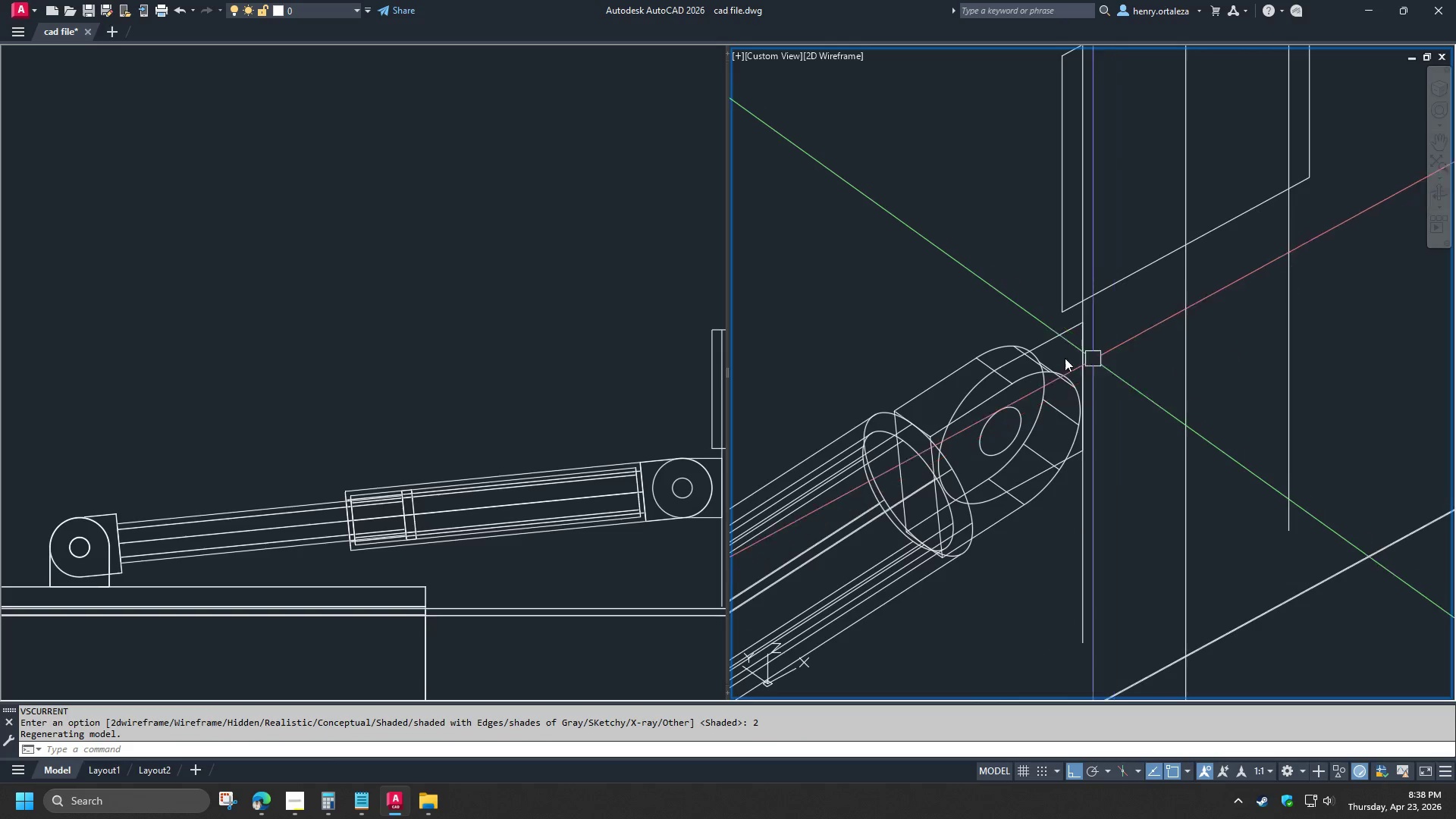 
type(ext )
 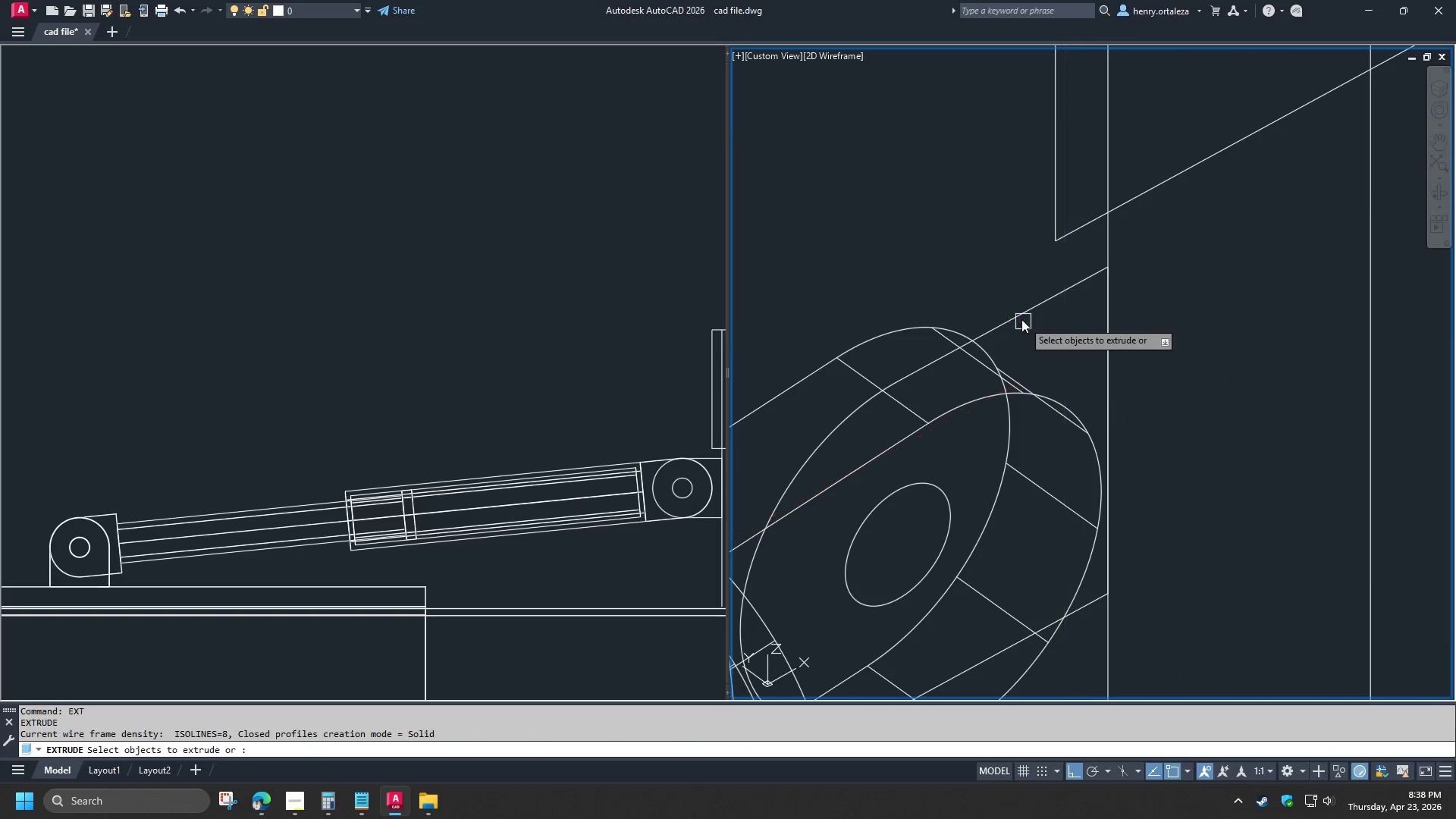 
scroll: coordinate [1065, 356], scroll_direction: up, amount: 2.0
 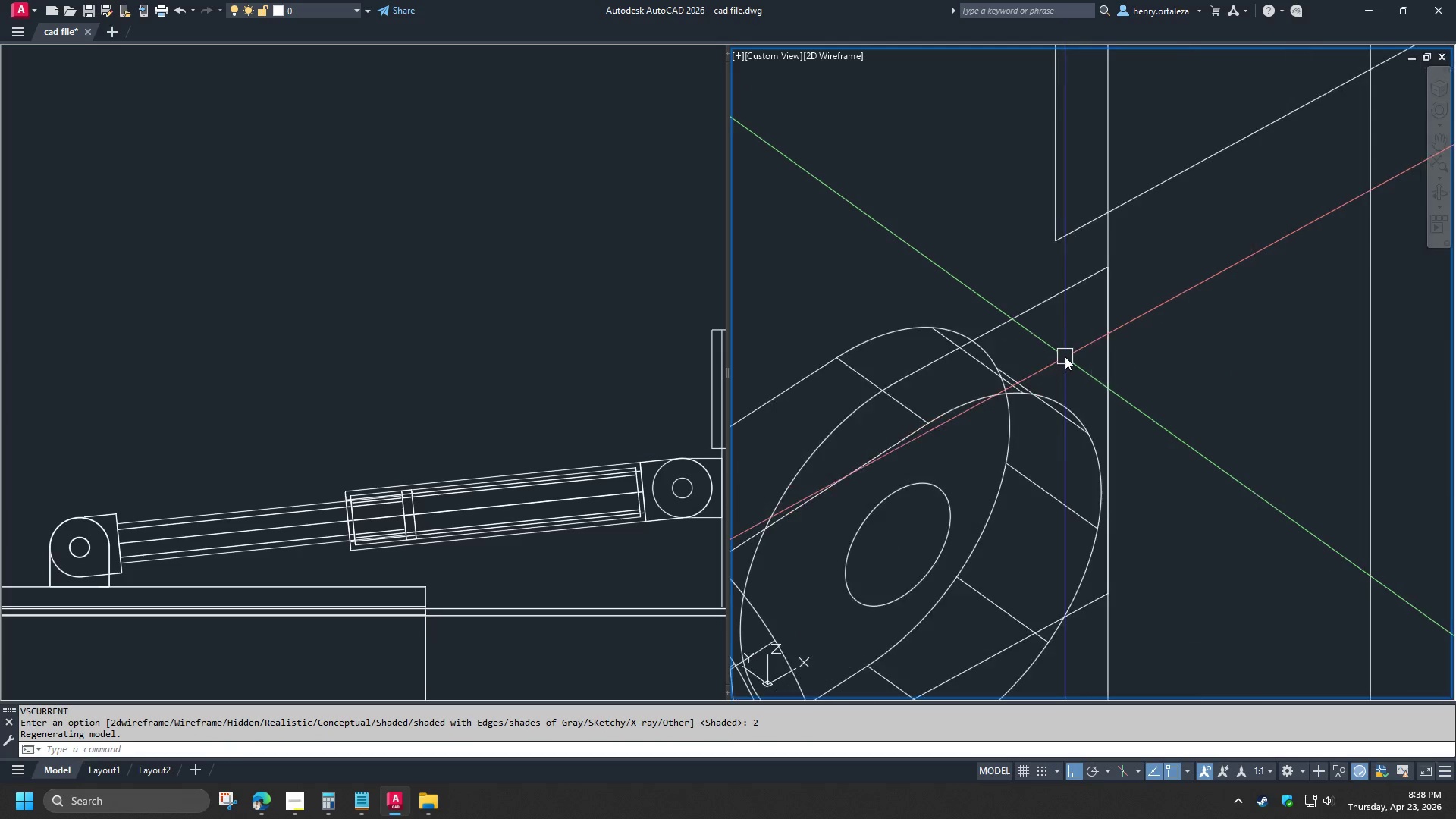 
left_click([1019, 315])
 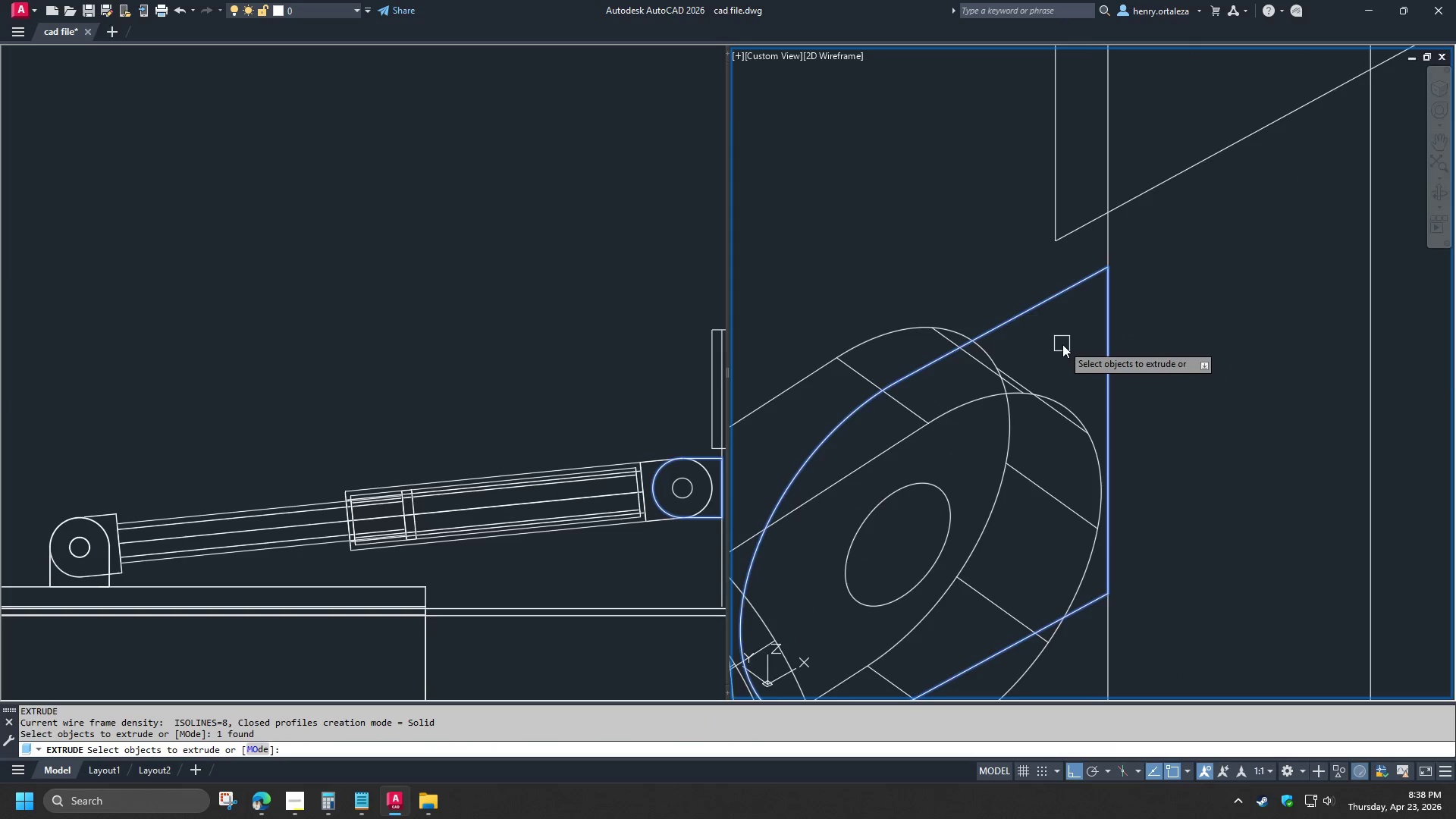 
key(Space)
 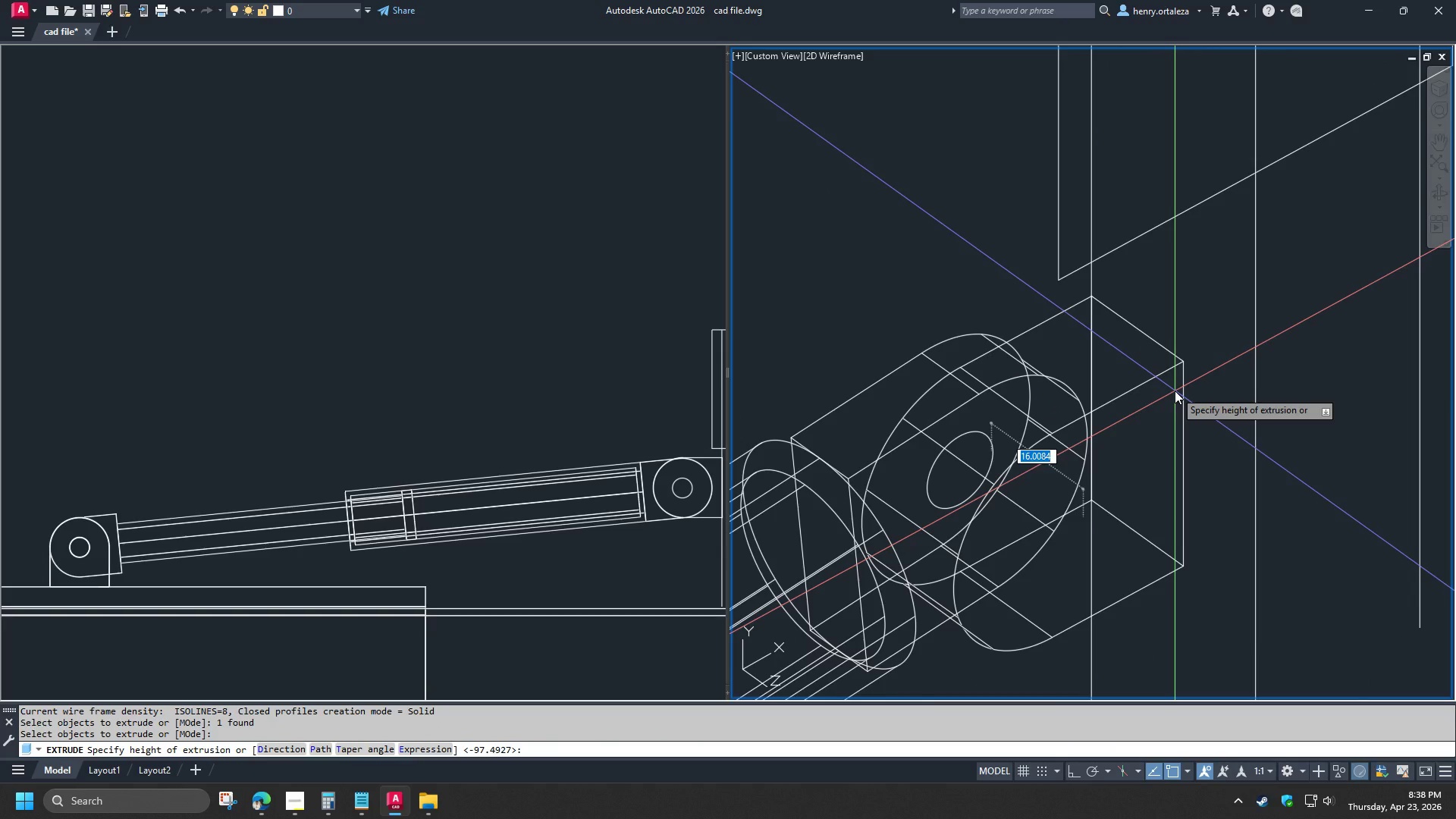 
scroll: coordinate [1062, 344], scroll_direction: down, amount: 1.0
 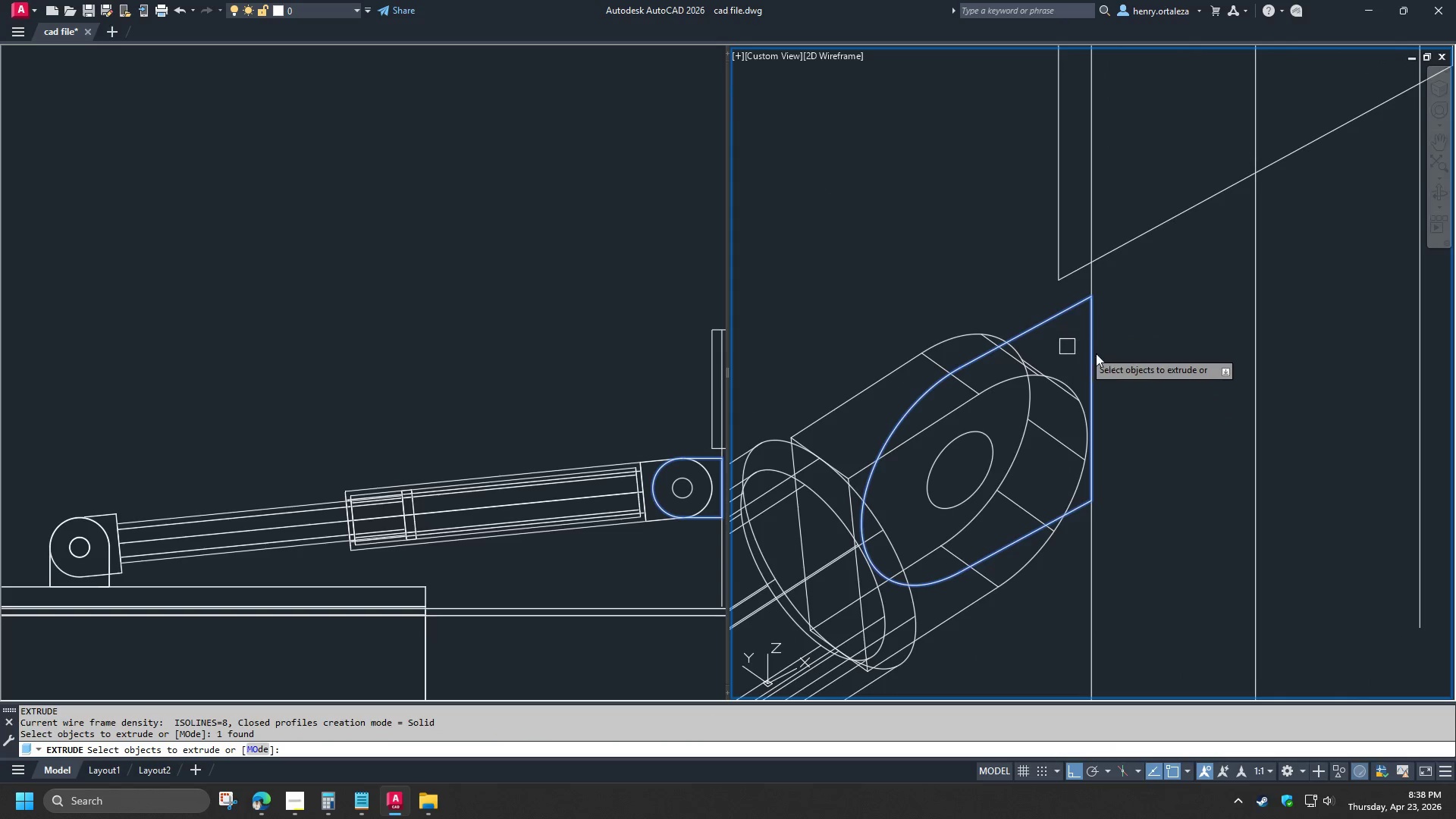 
key(Numpad1)
 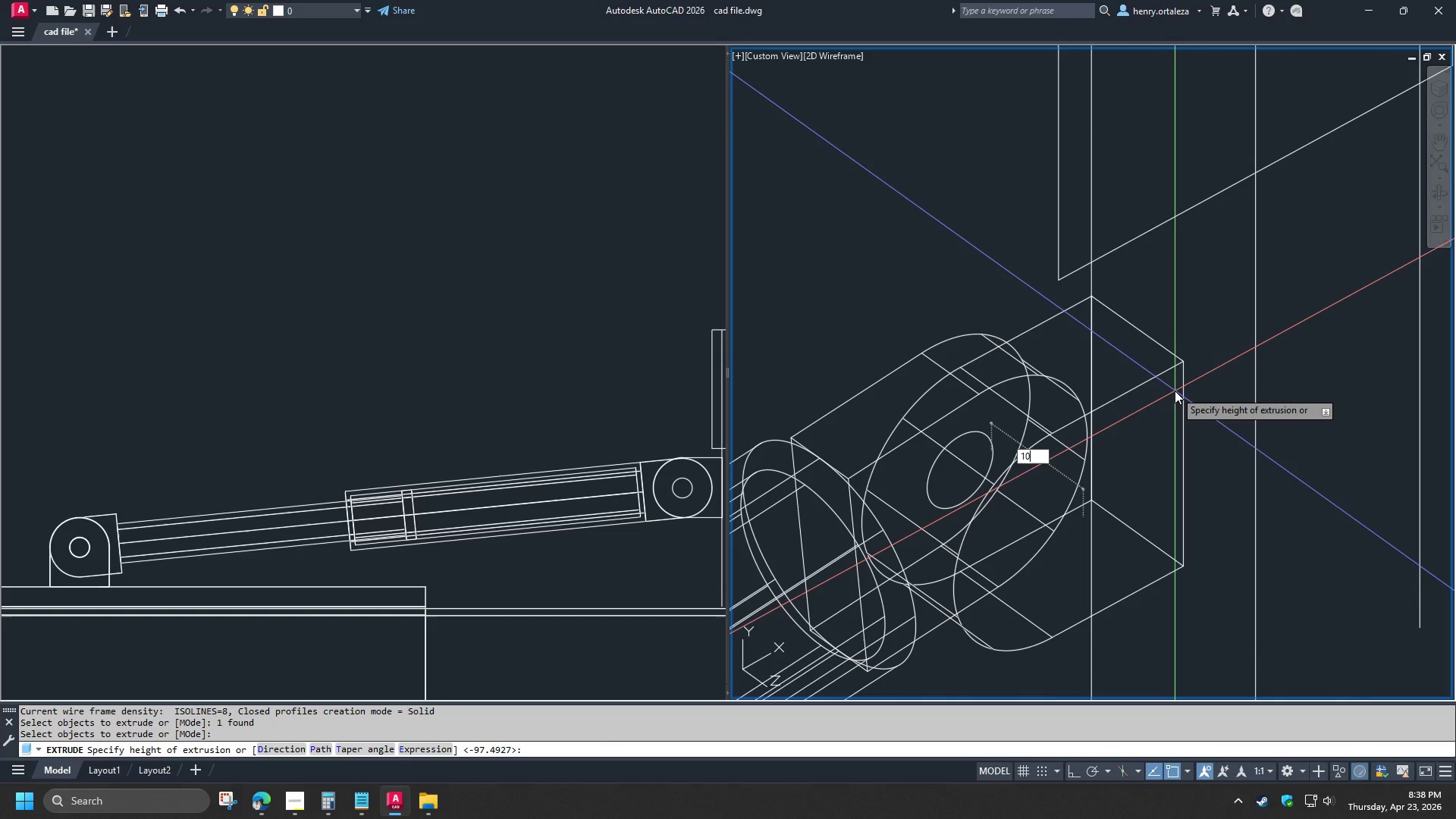 
key(Numpad0)
 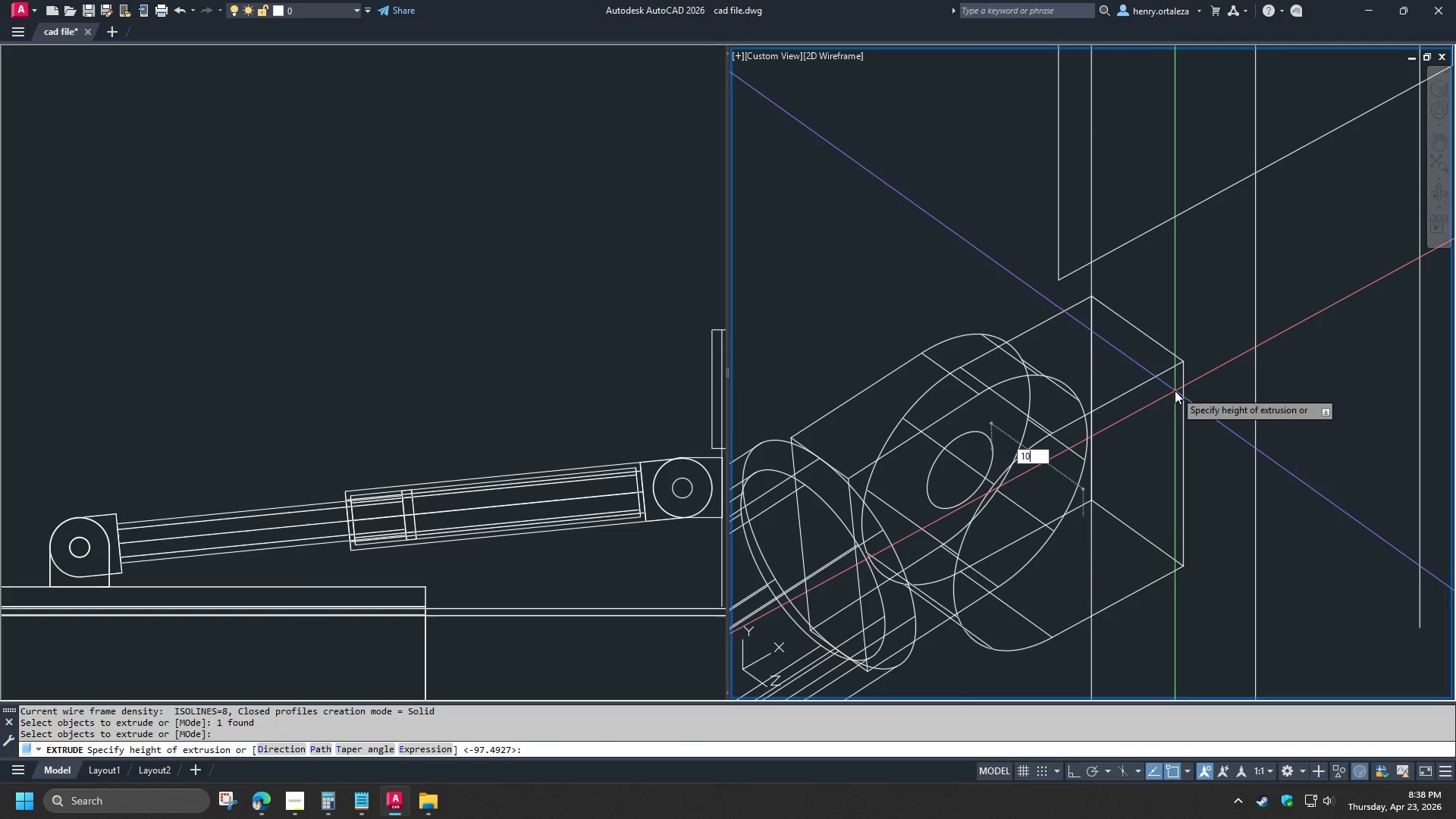 
key(NumpadEnter)
 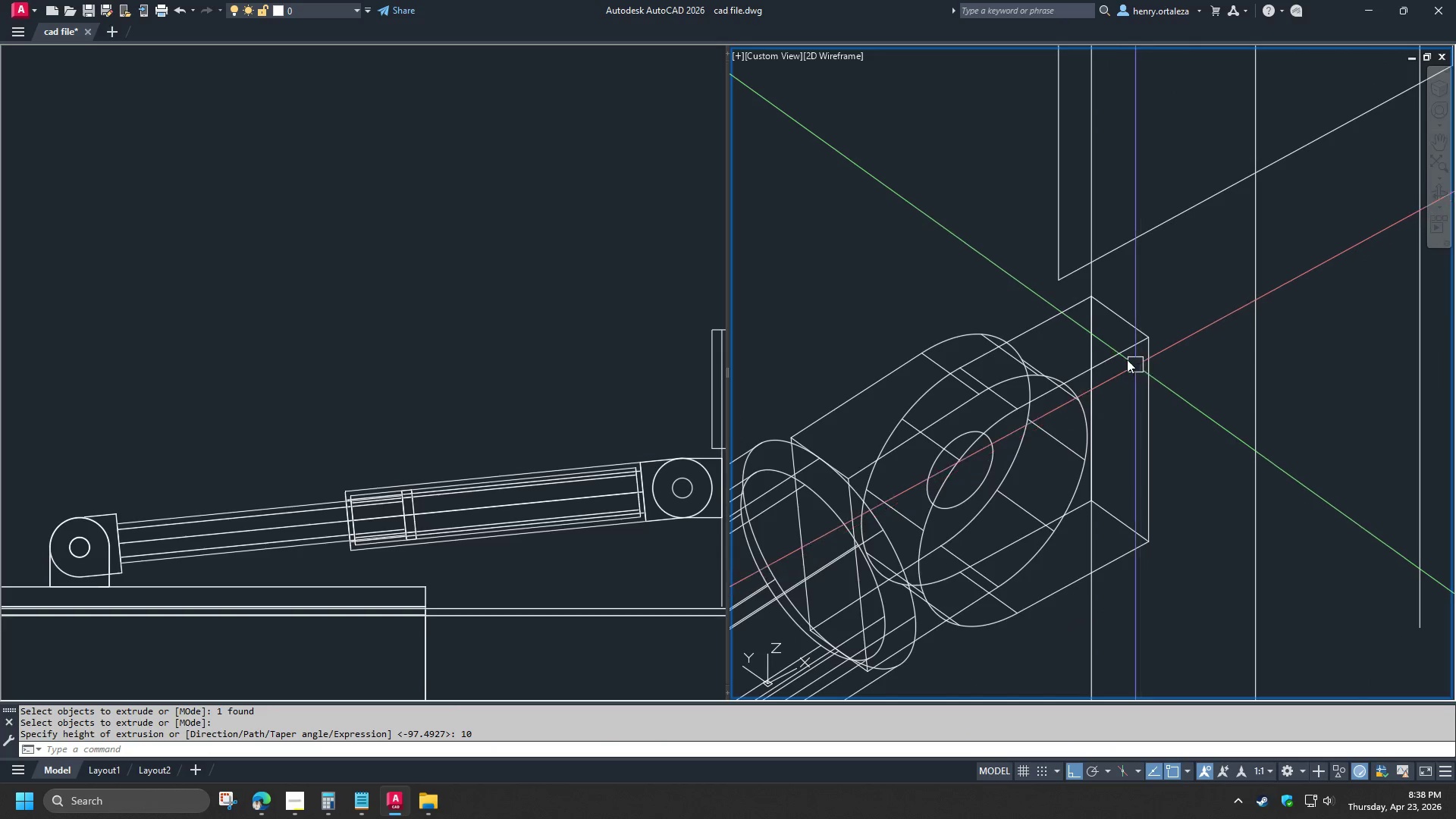 
left_click([1120, 350])
 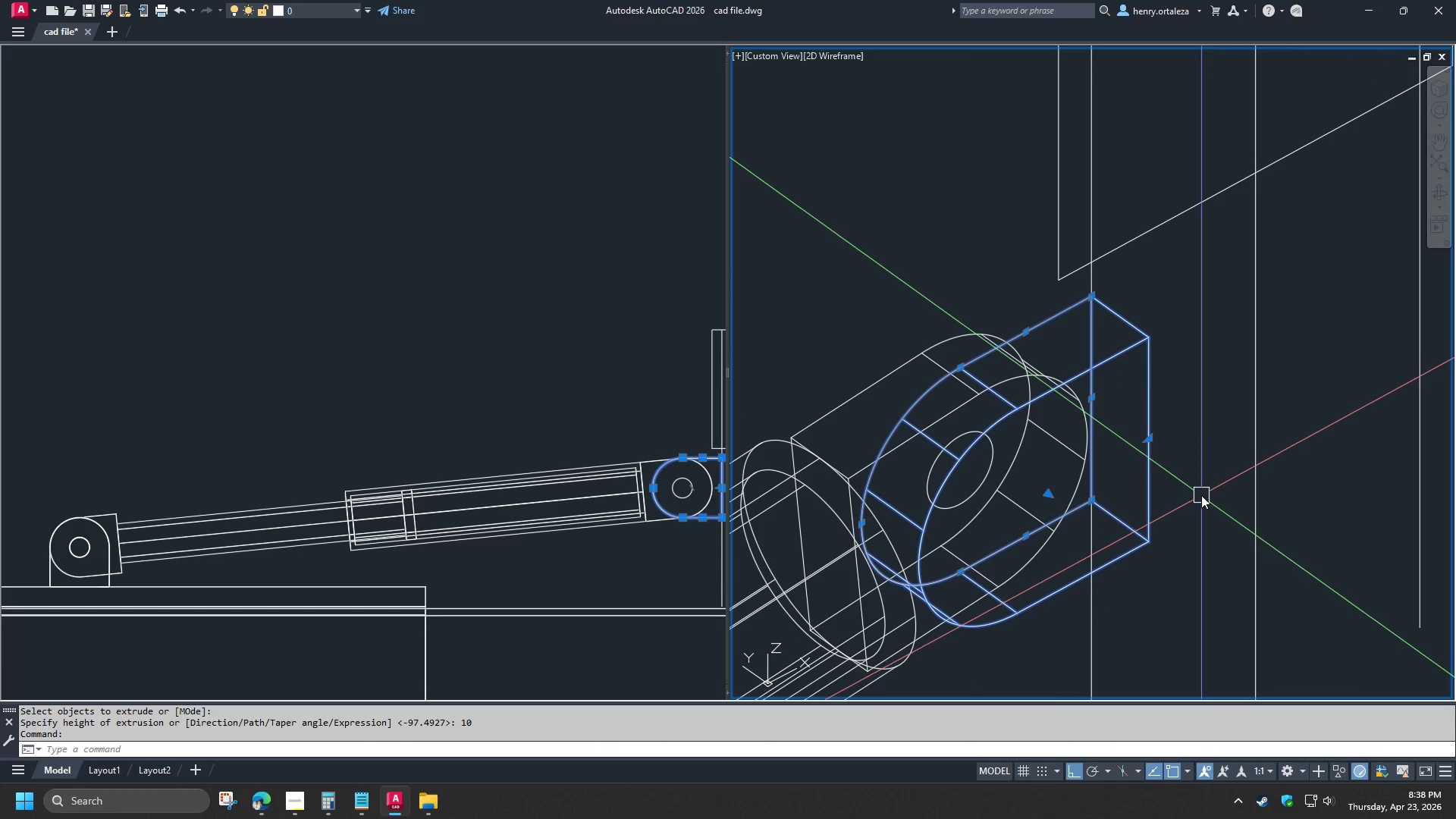 
key(M)
 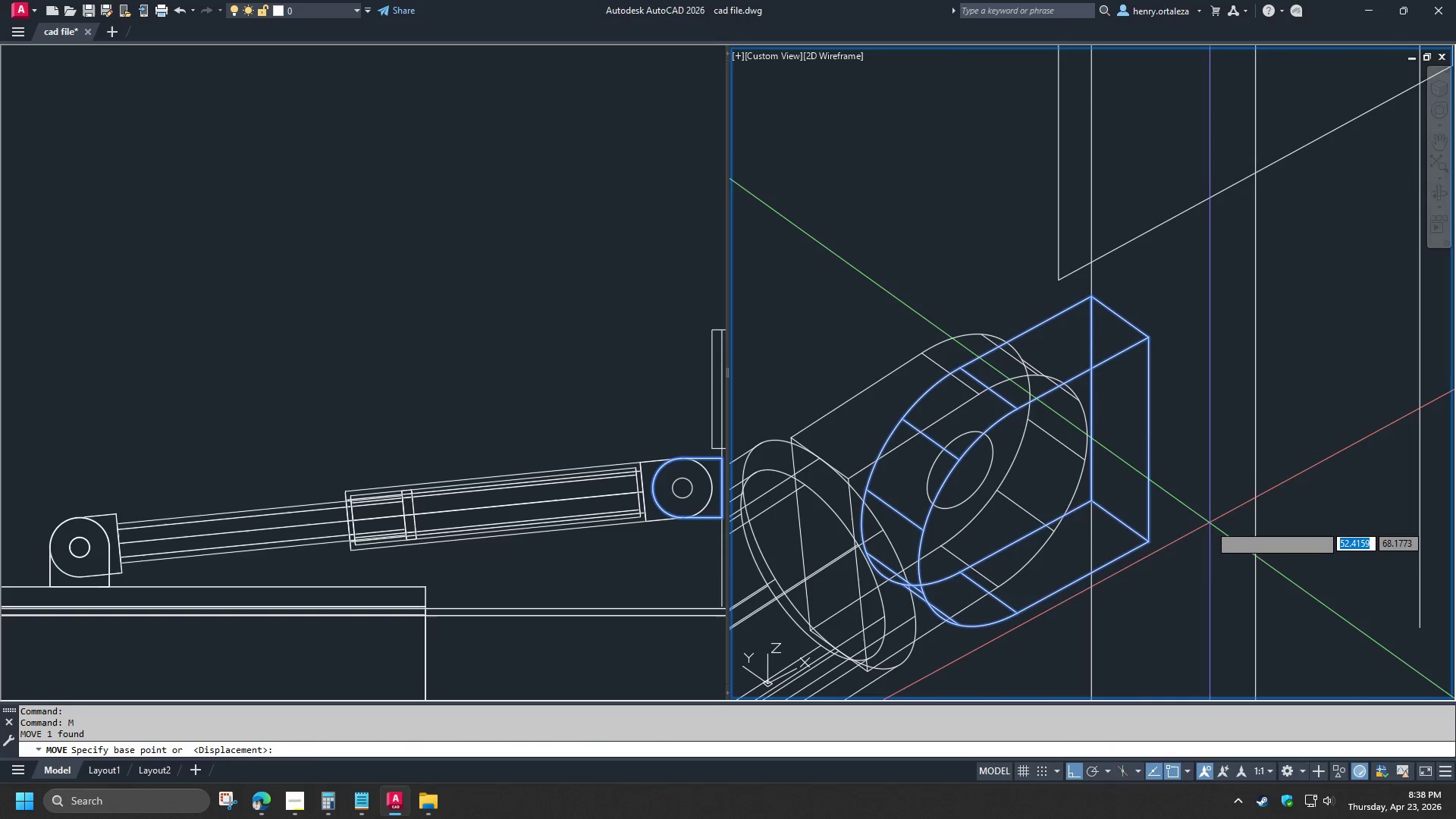 
key(Space)
 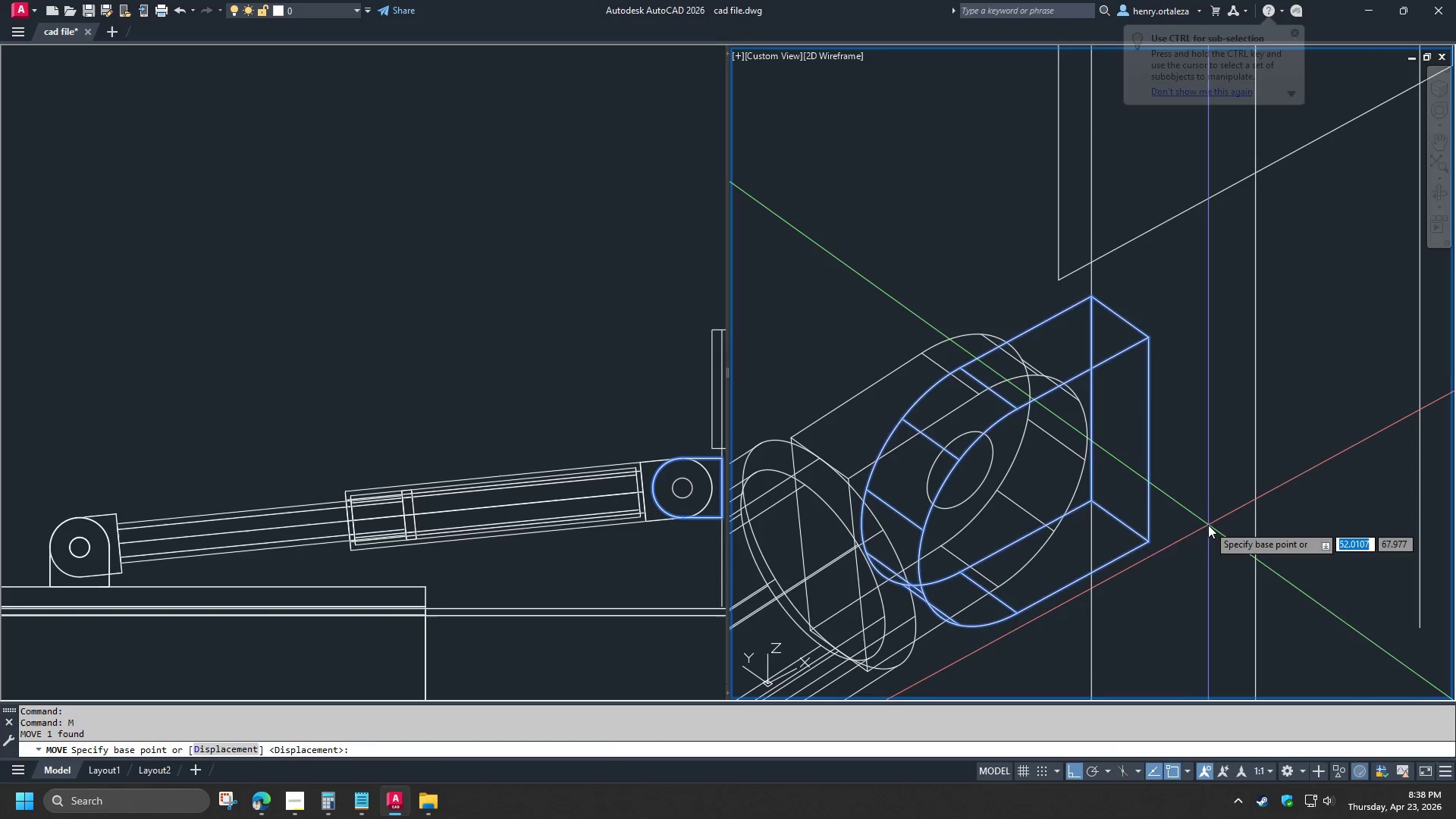 
left_click_drag(start_coordinate=[1208, 525], to_coordinate=[1217, 528])
 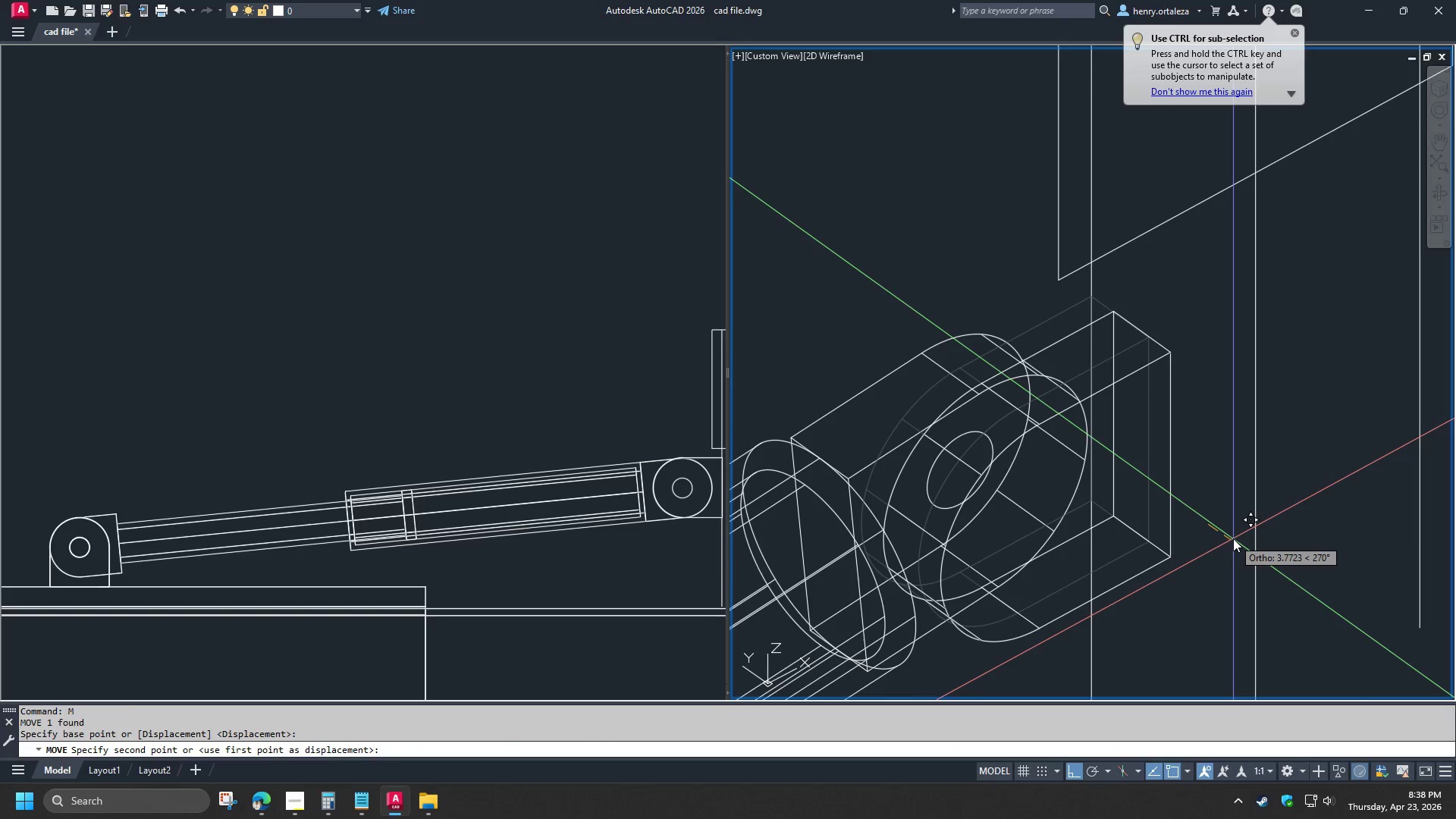 
key(5)
 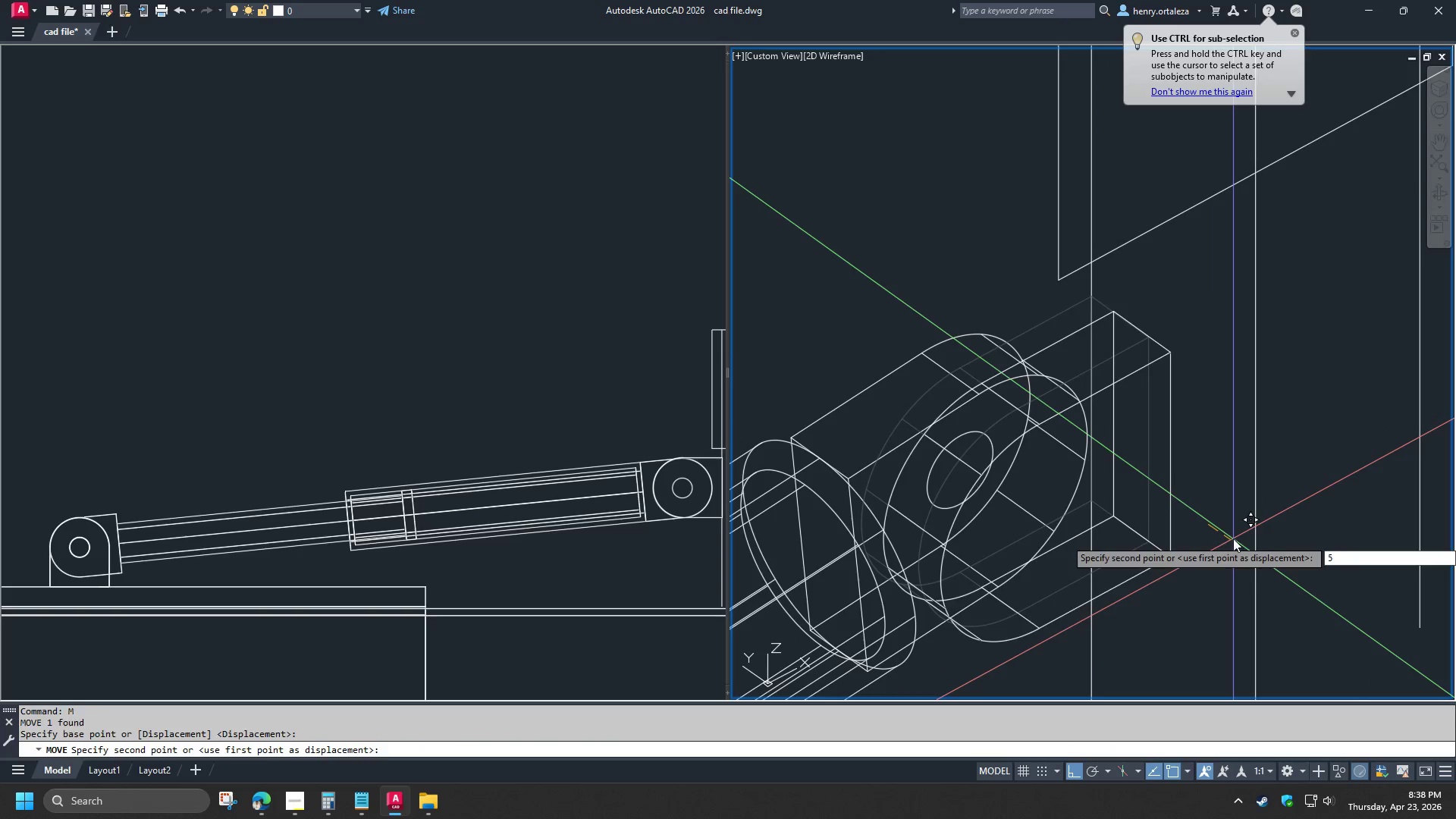 
key(Space)
 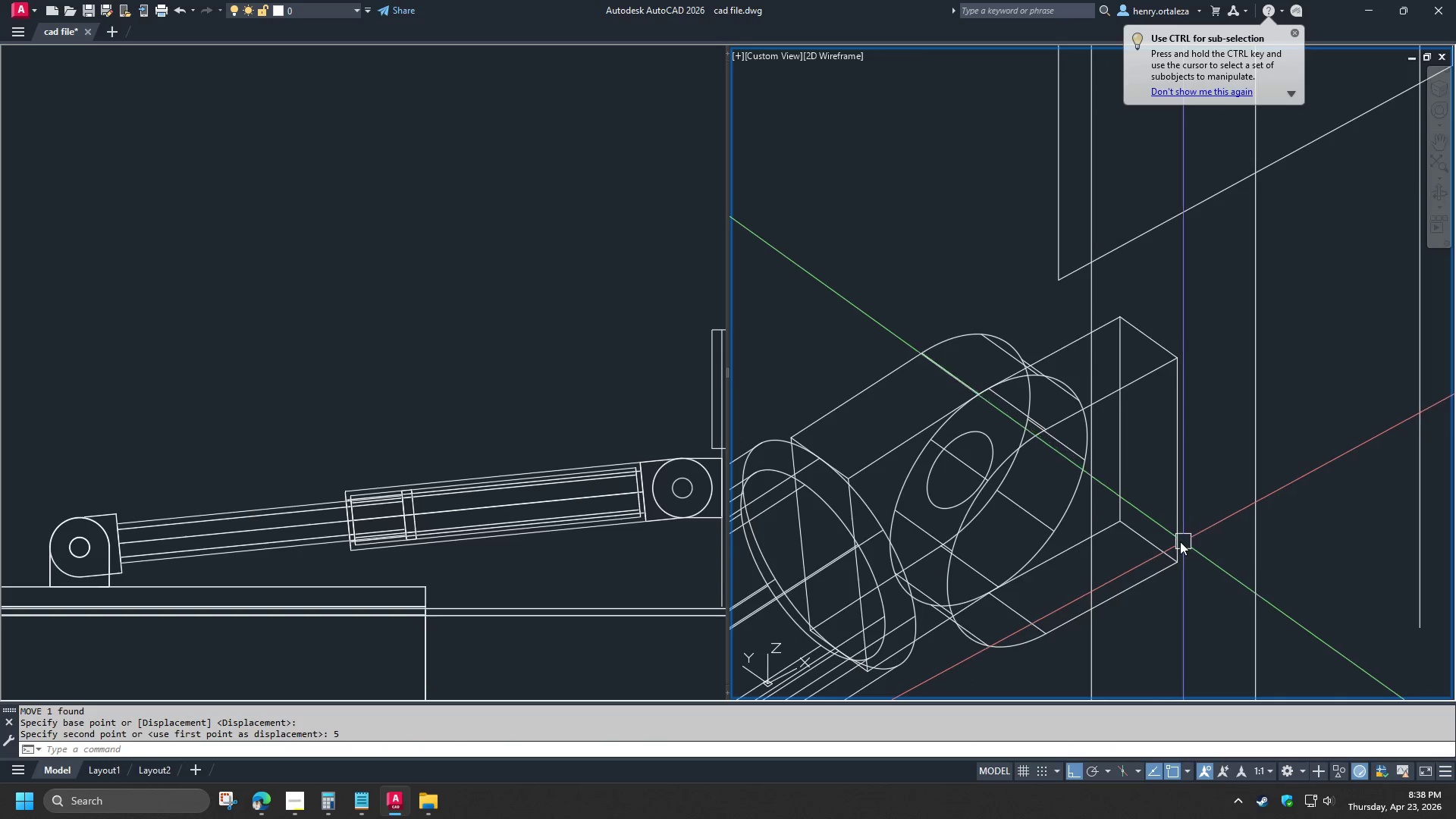 
left_click([1178, 542])
 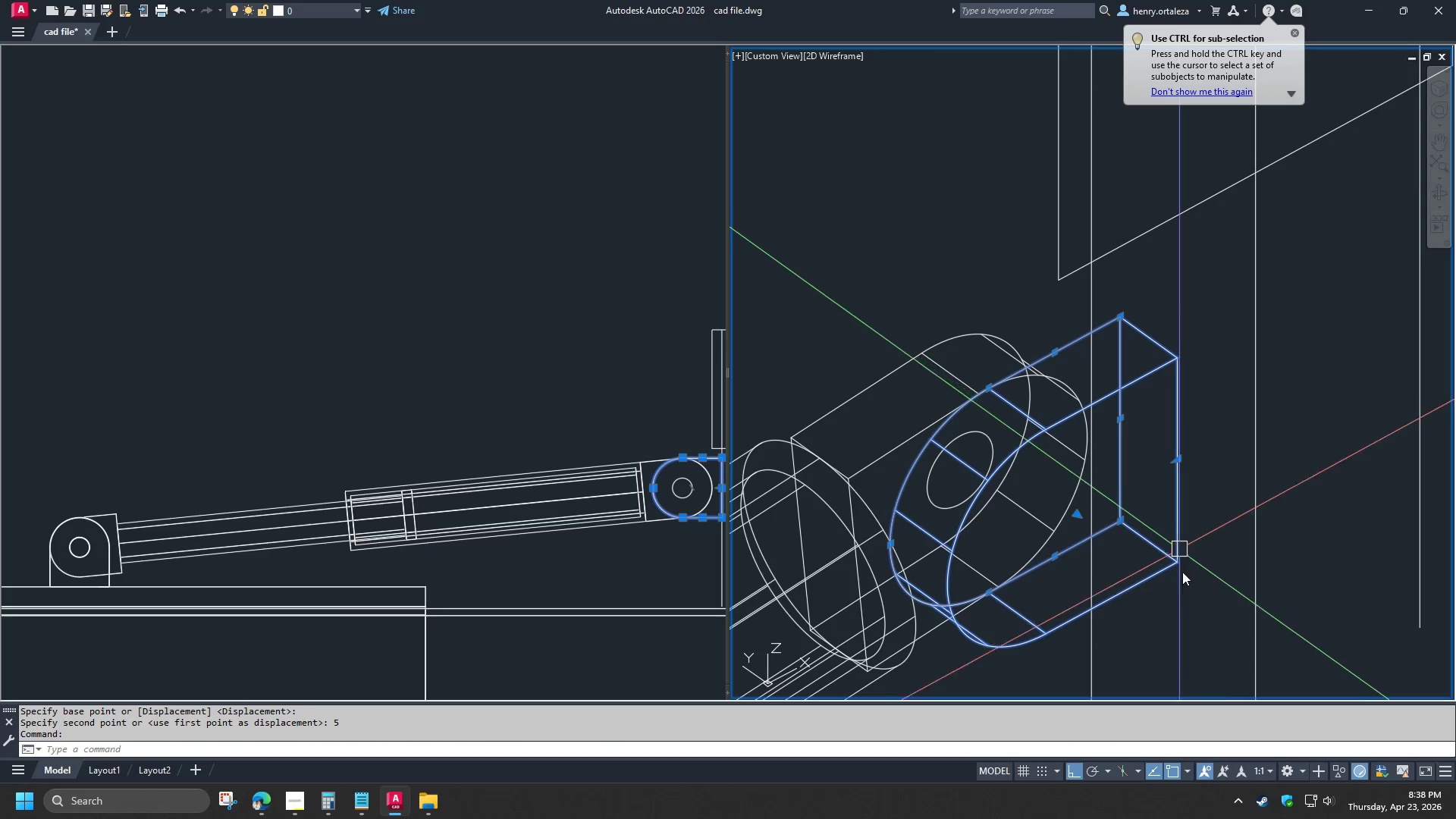 
type(co )
 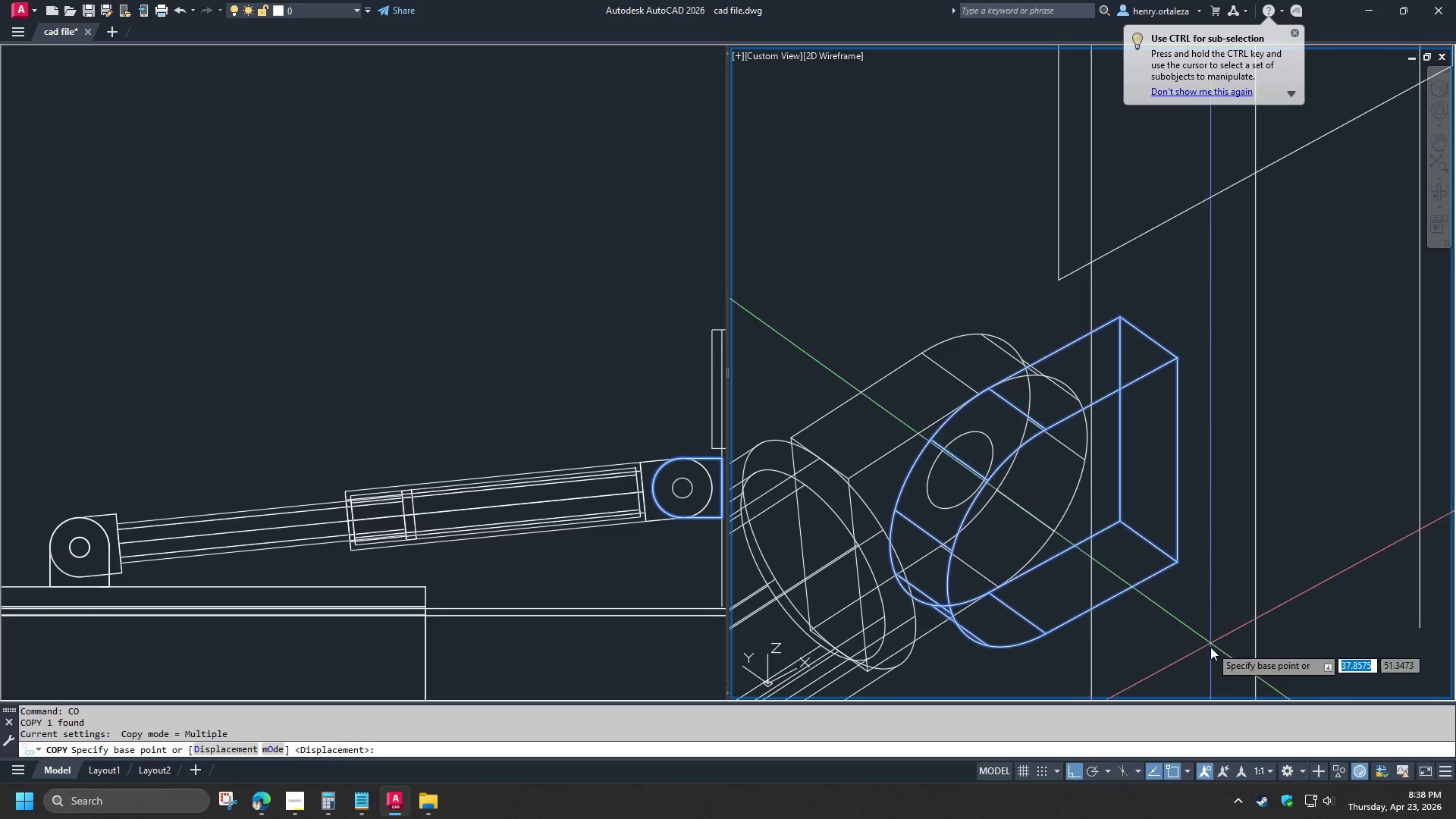 
left_click([1210, 648])
 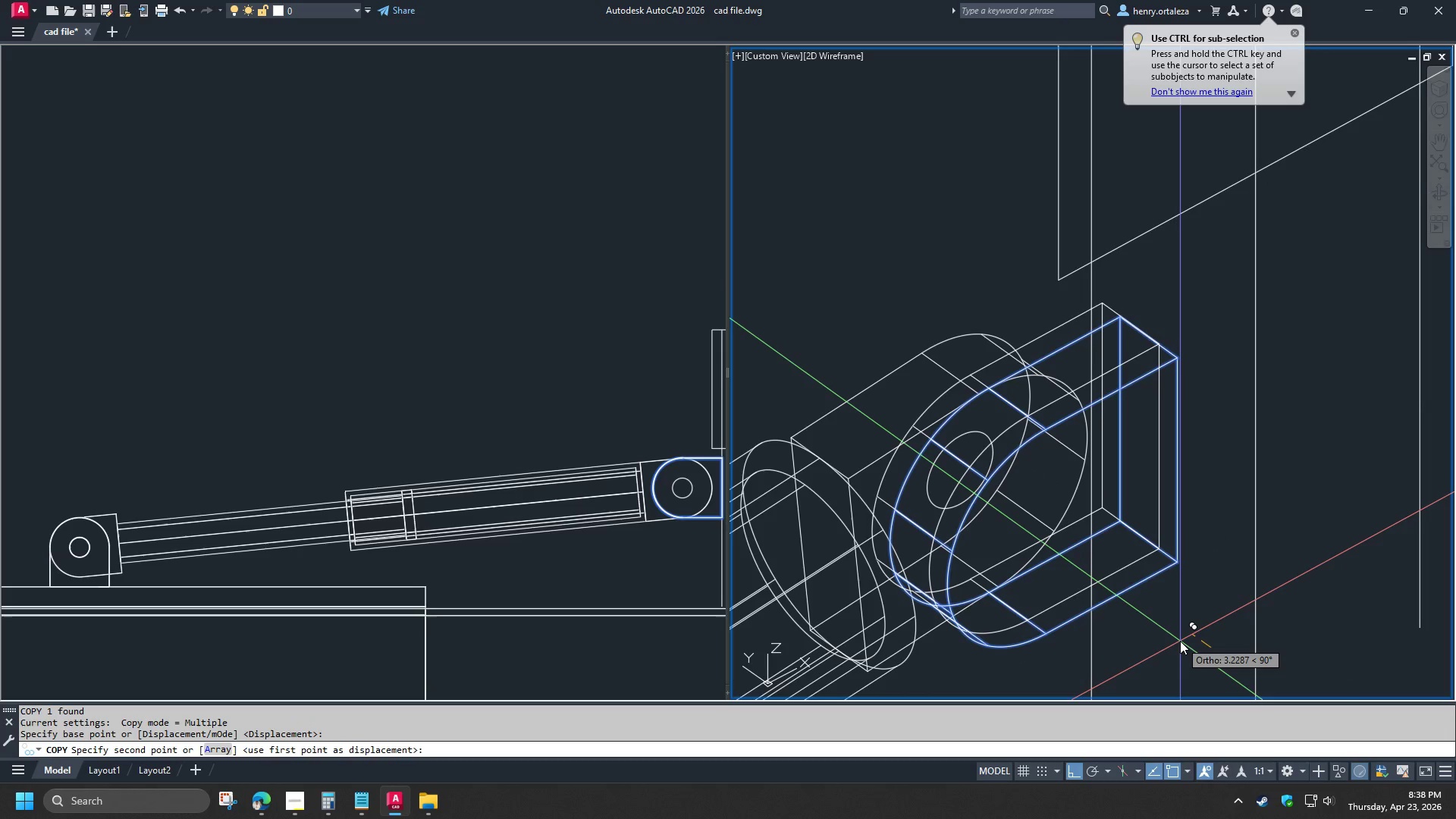 
key(Numpad2)
 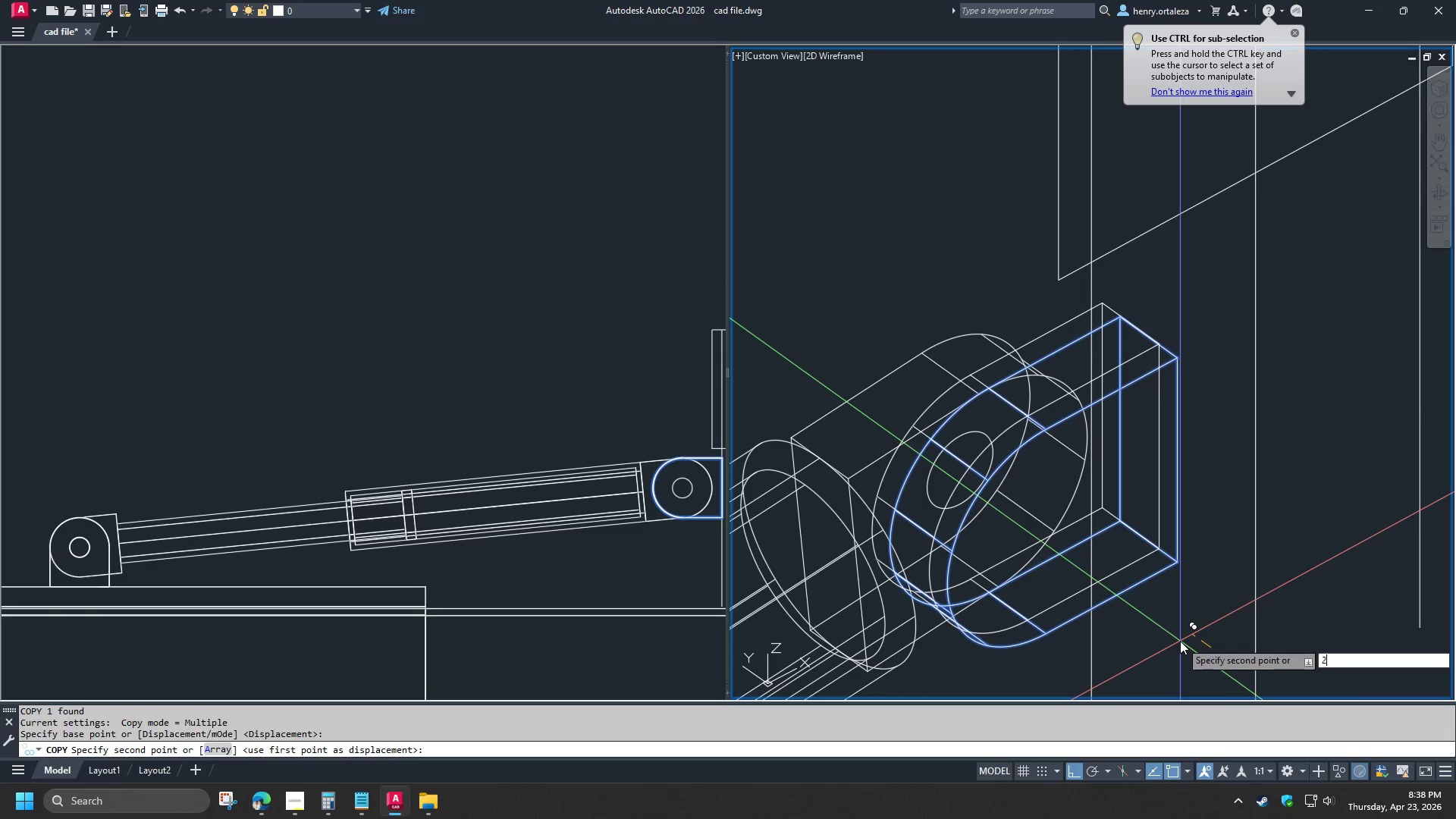 
key(Numpad0)
 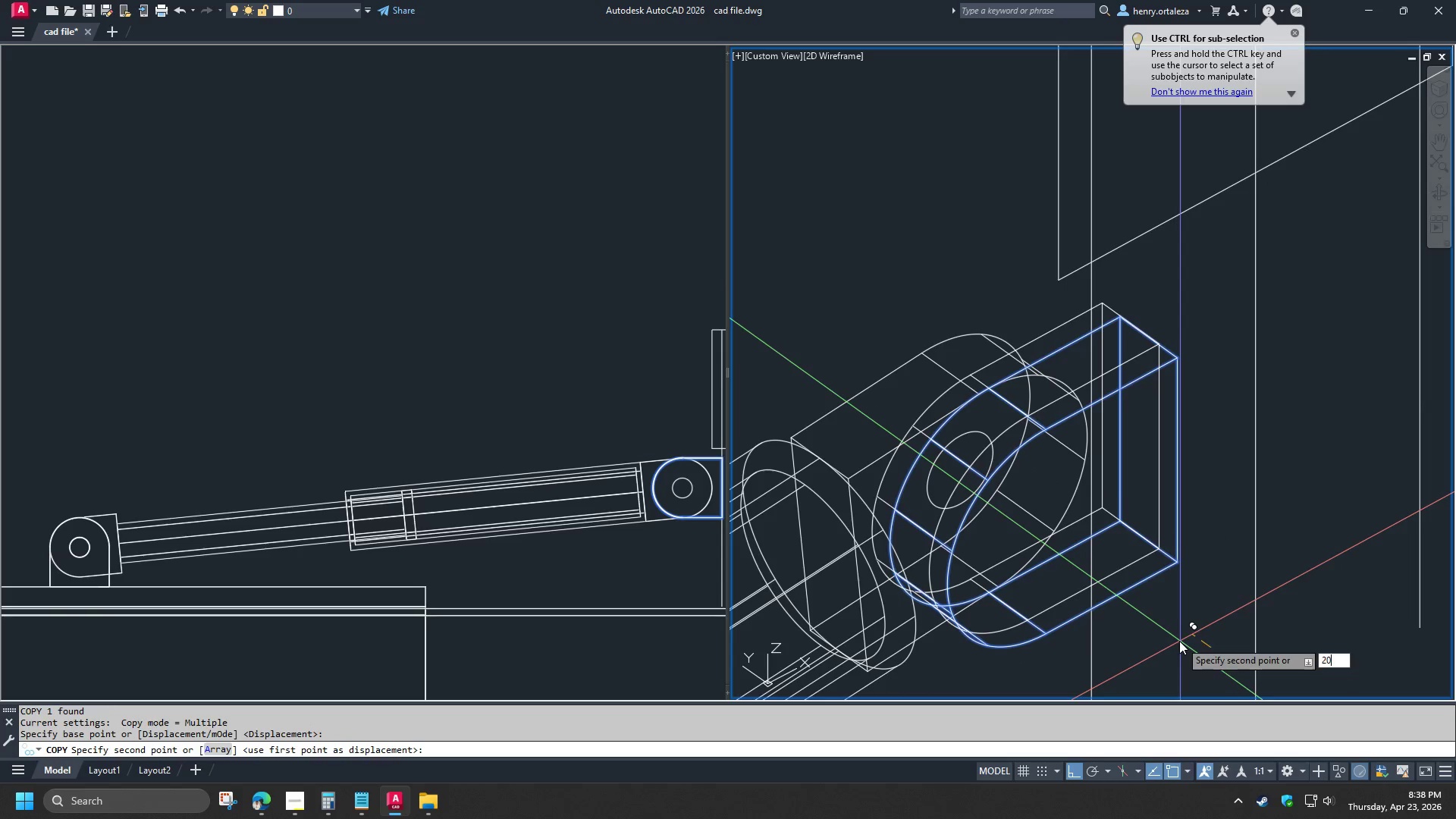 
key(NumpadEnter)
 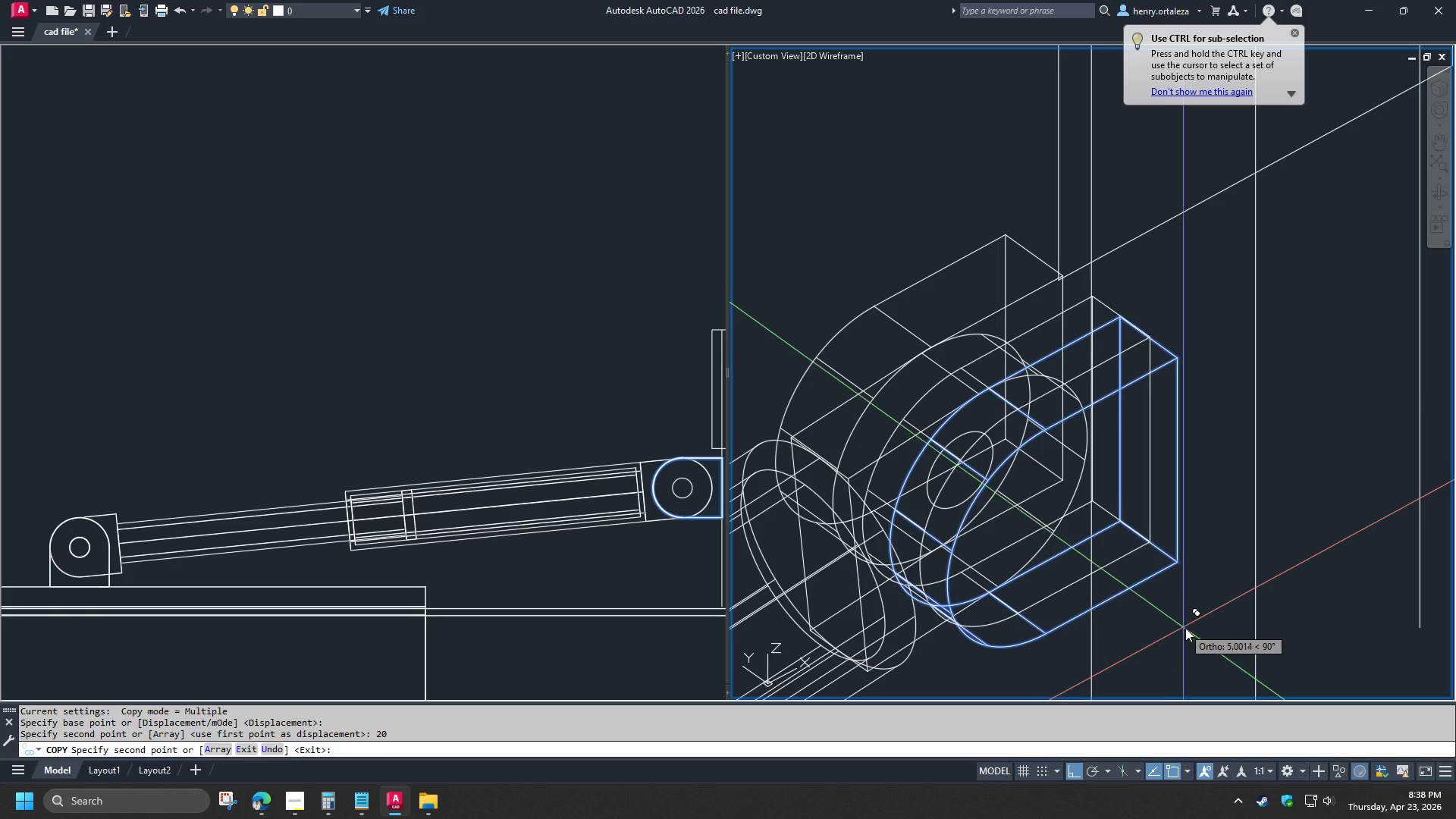 
type( ext )
 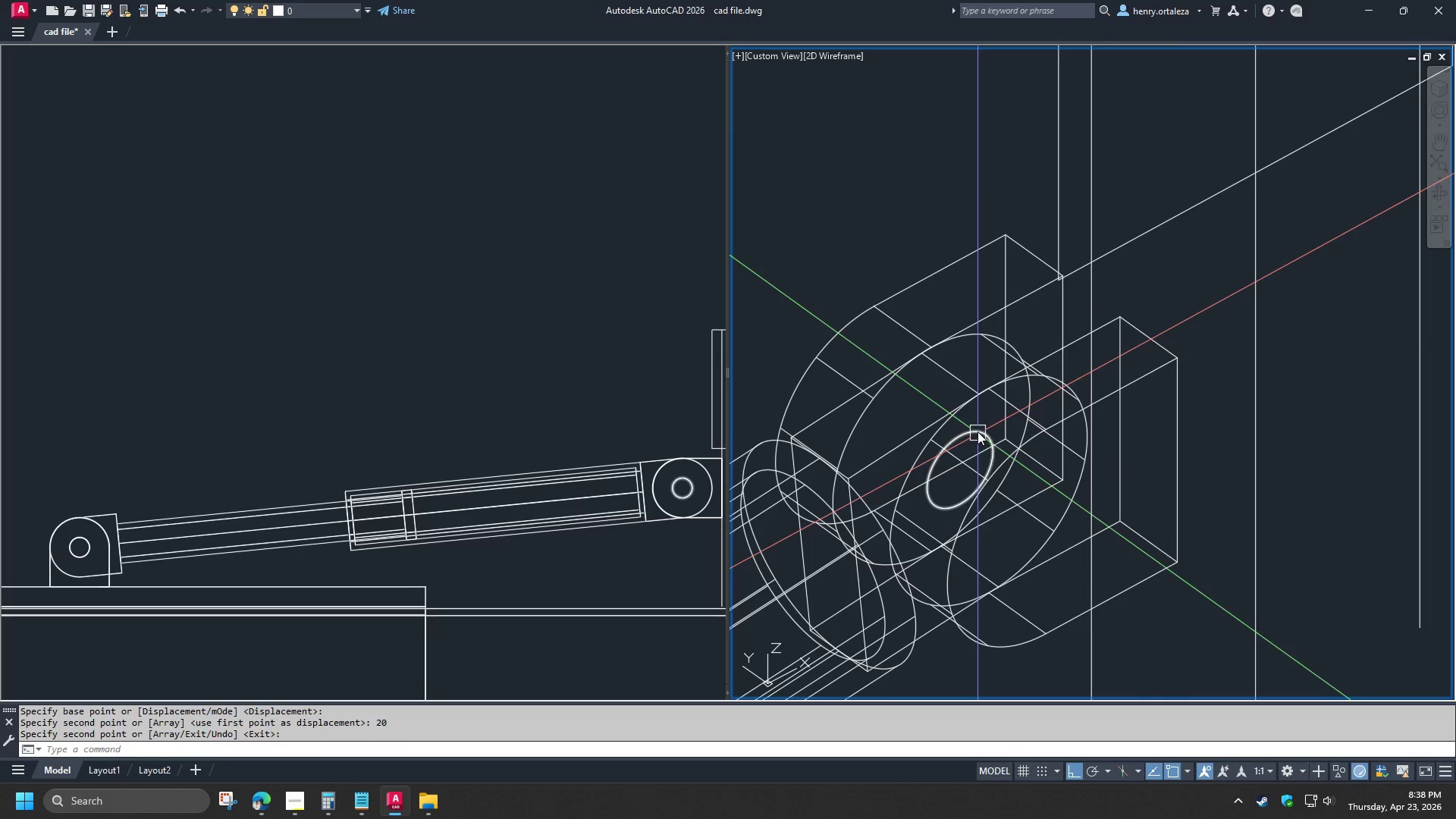 
left_click([977, 431])
 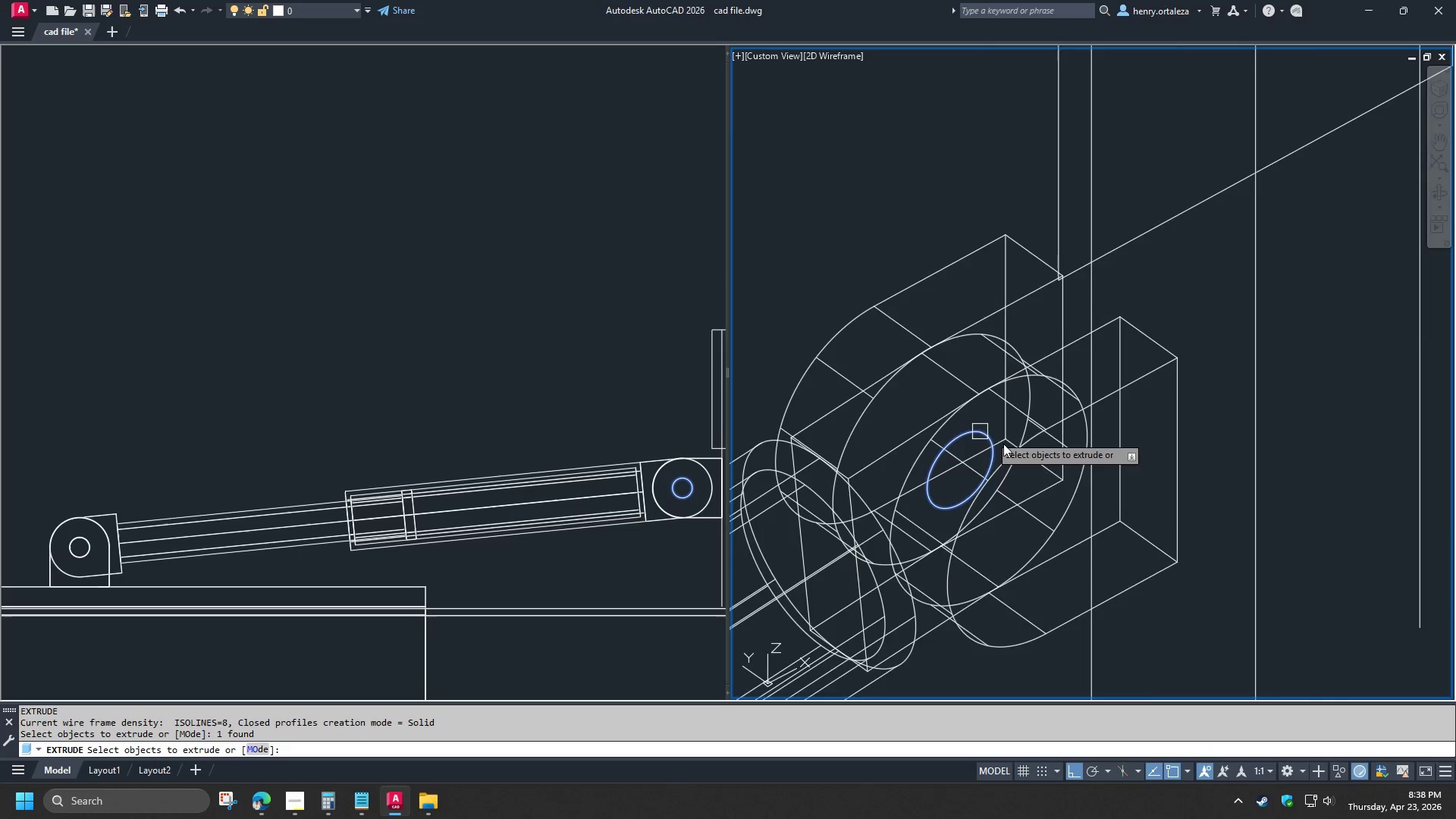 
key(Space)
 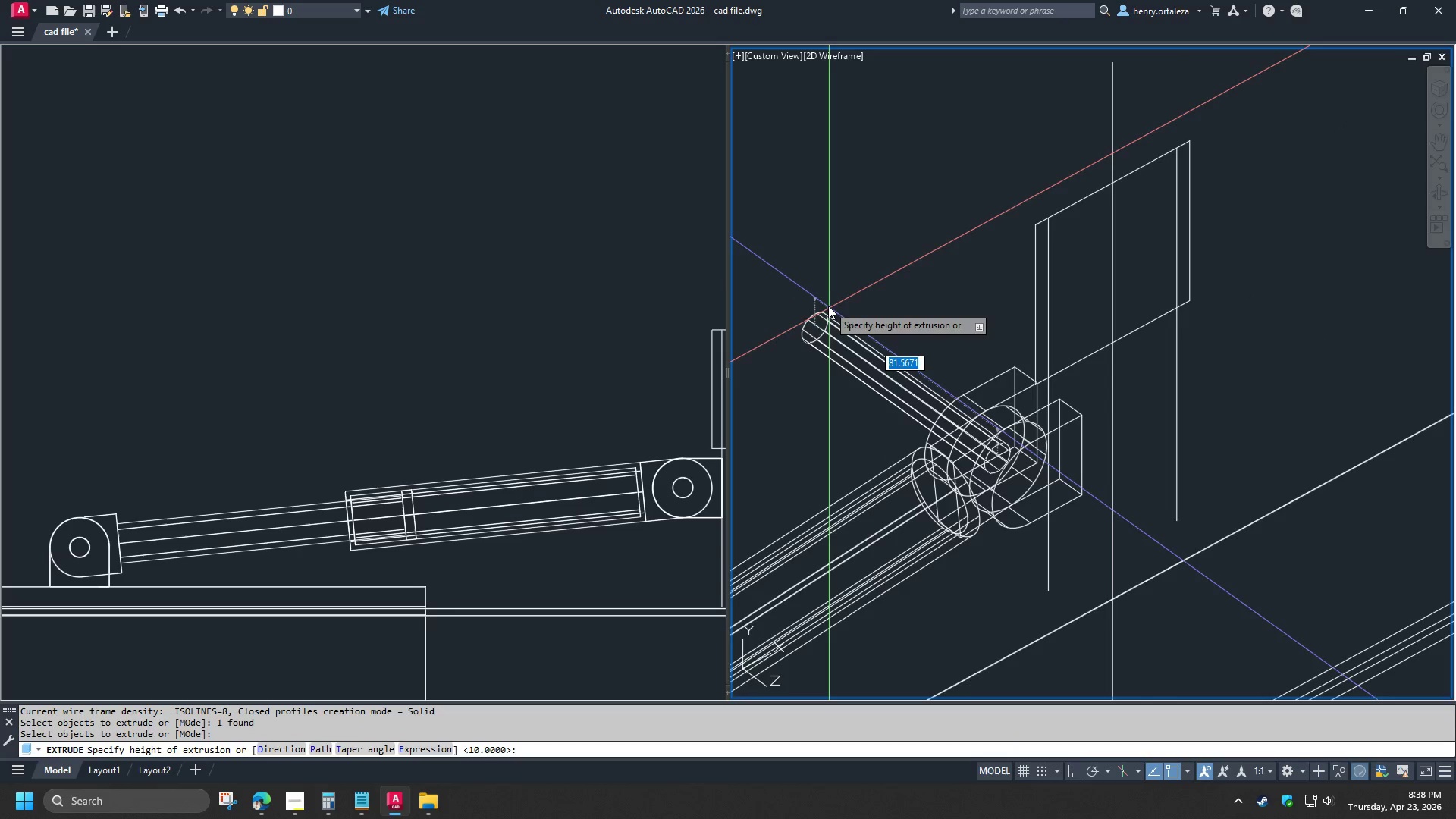 
scroll: coordinate [1020, 452], scroll_direction: down, amount: 2.0
 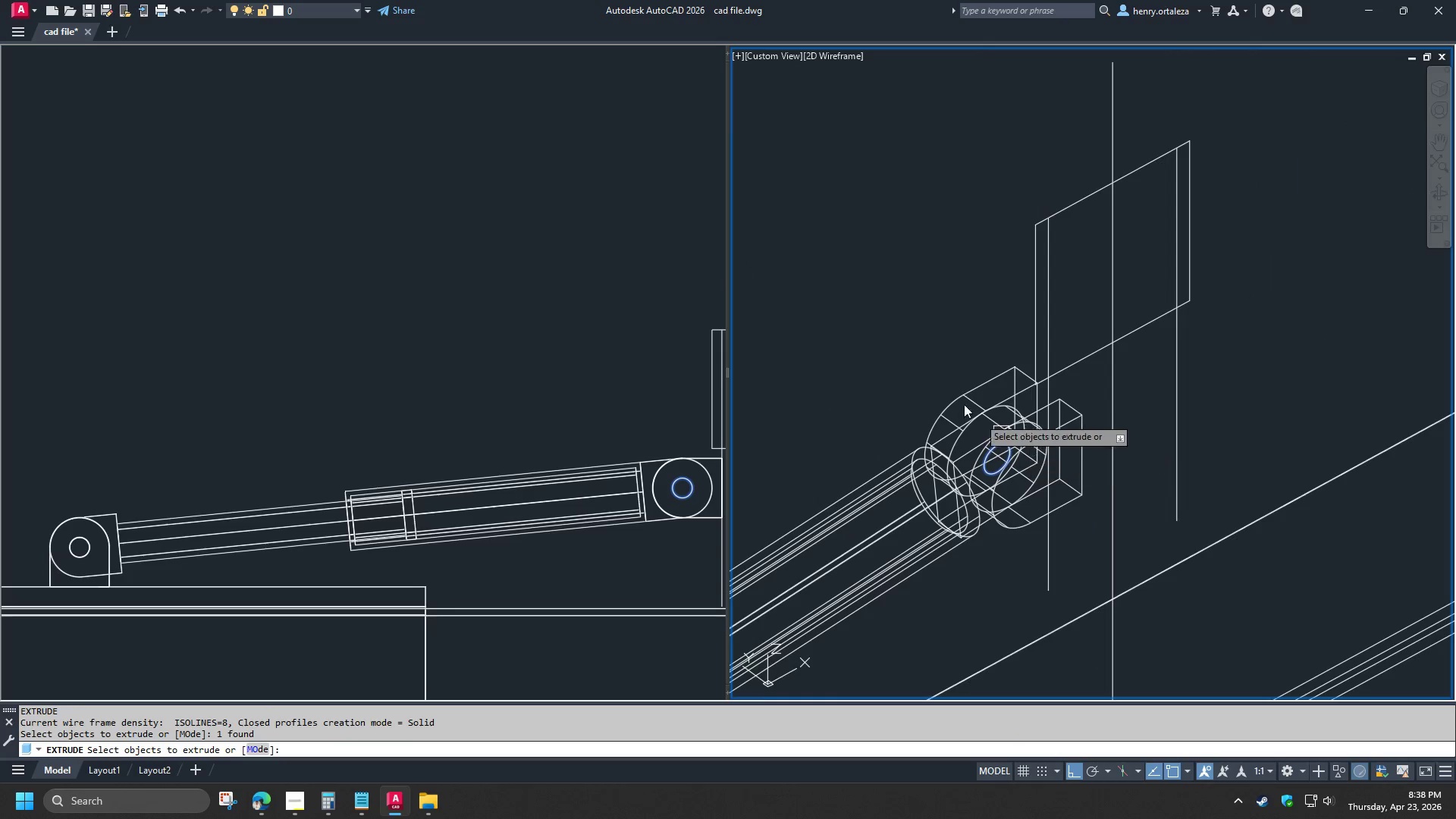 
left_click([828, 305])
 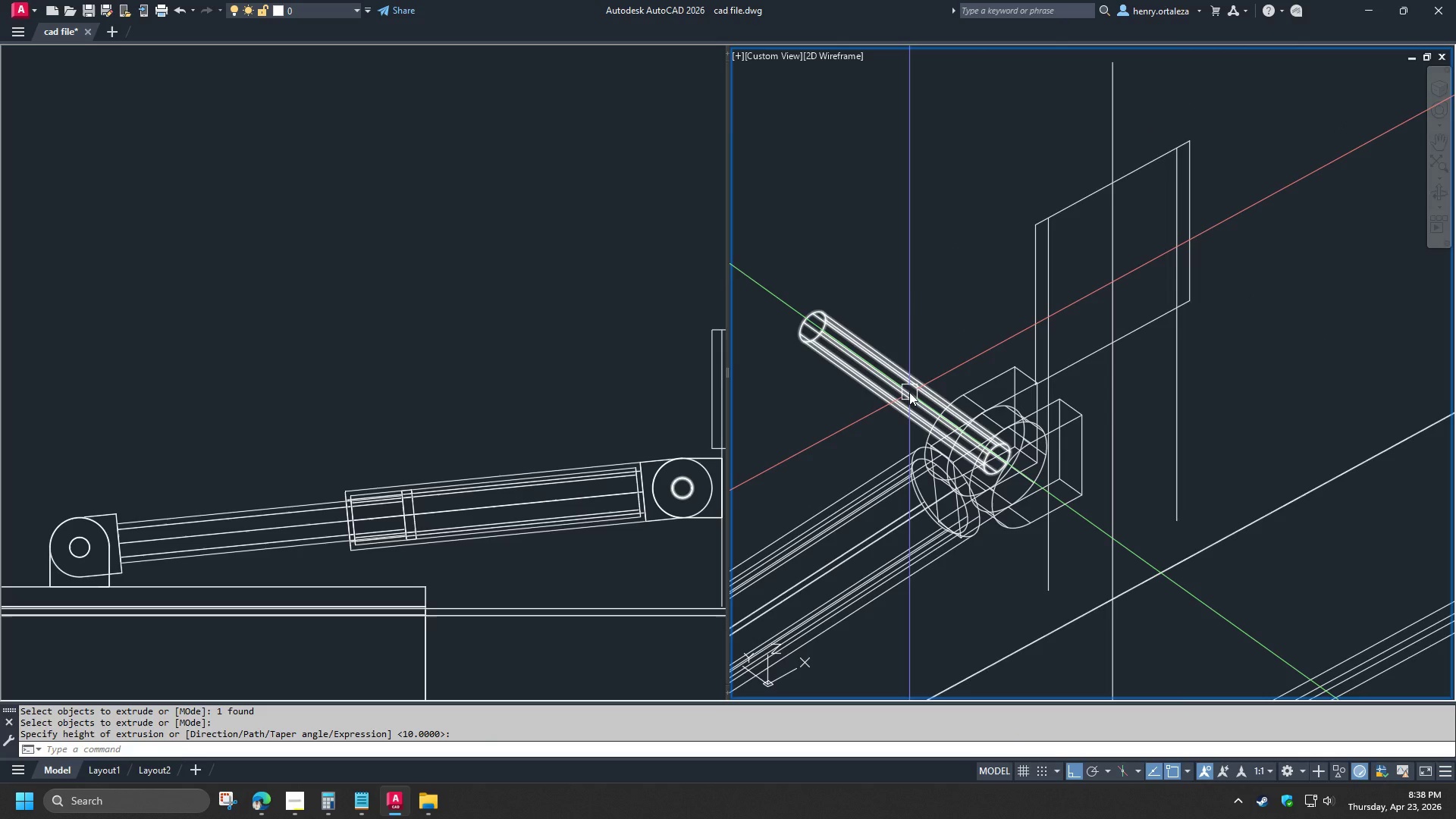 
left_click([909, 392])
 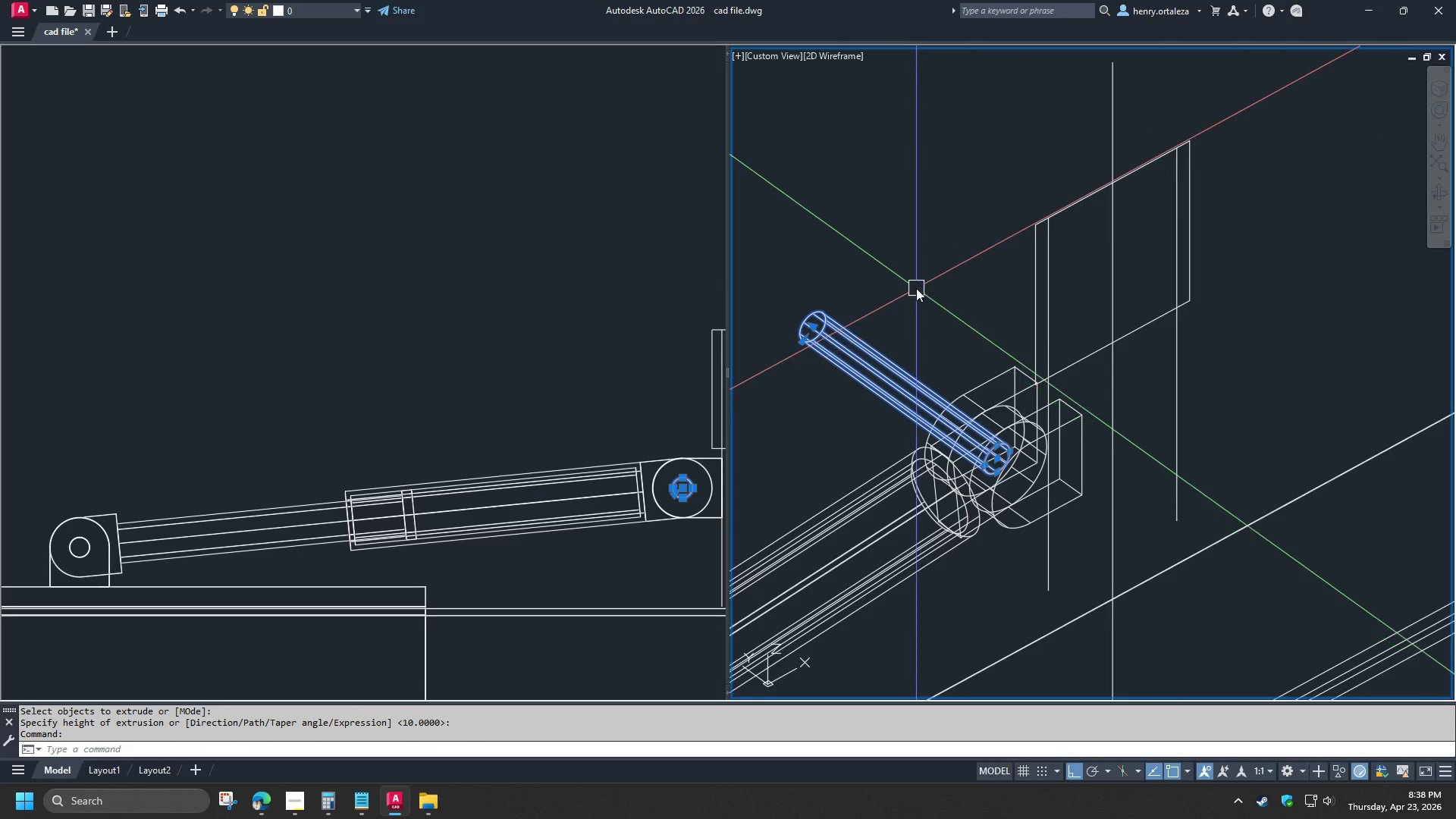 
type(co )
 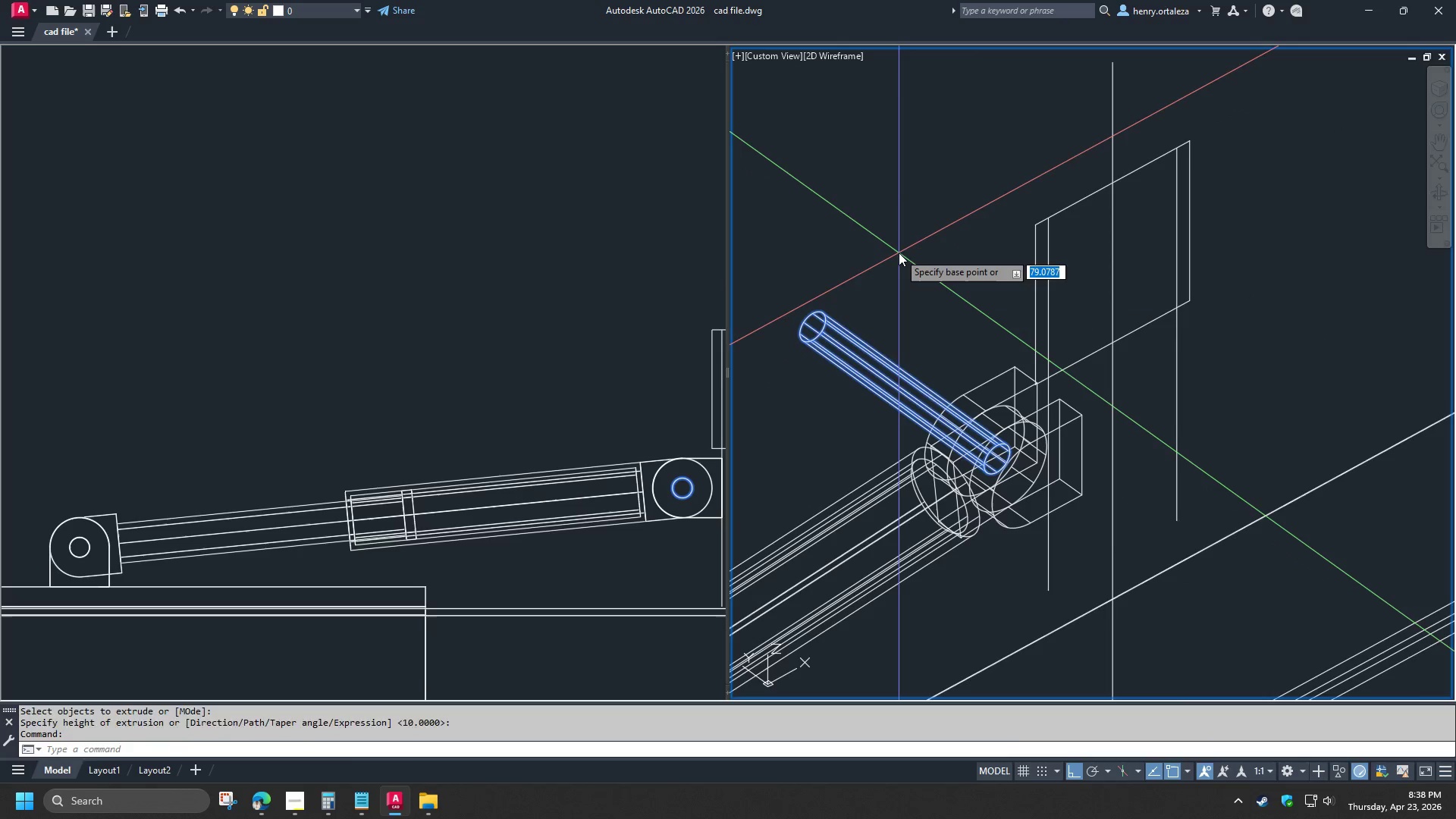 
left_click_drag(start_coordinate=[899, 253], to_coordinate=[908, 262])
 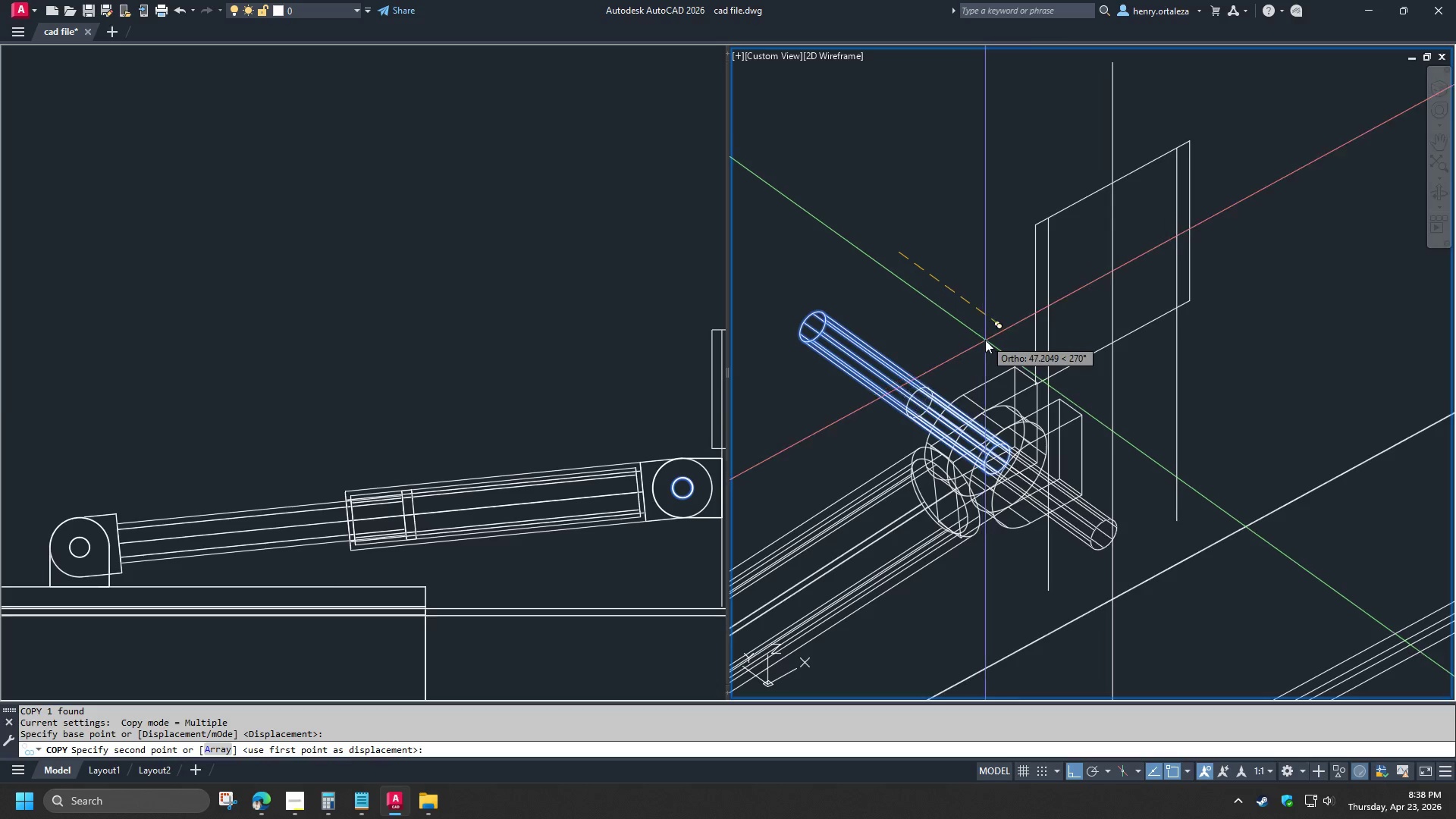 
left_click([985, 340])
 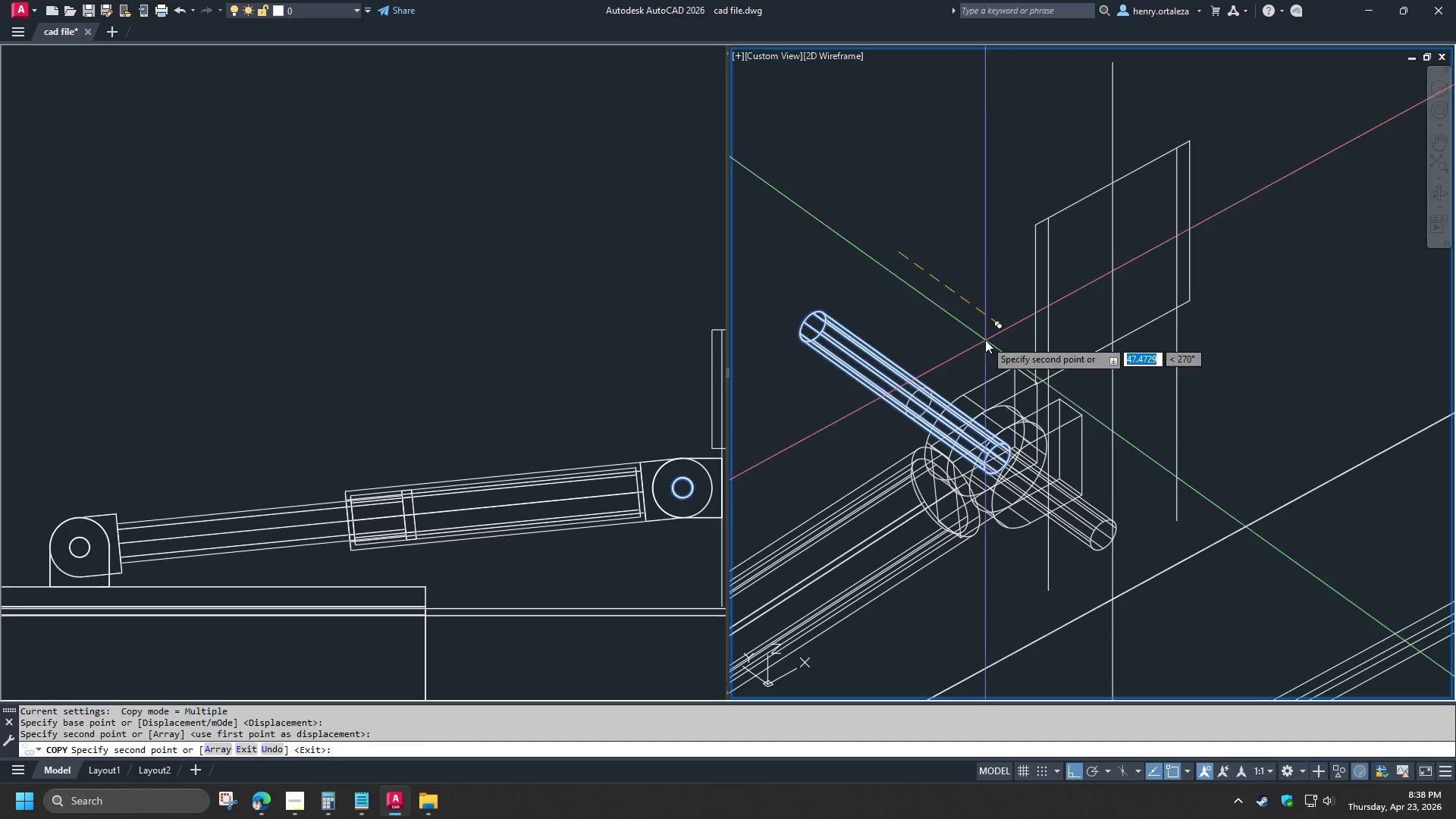 
key(Space)
 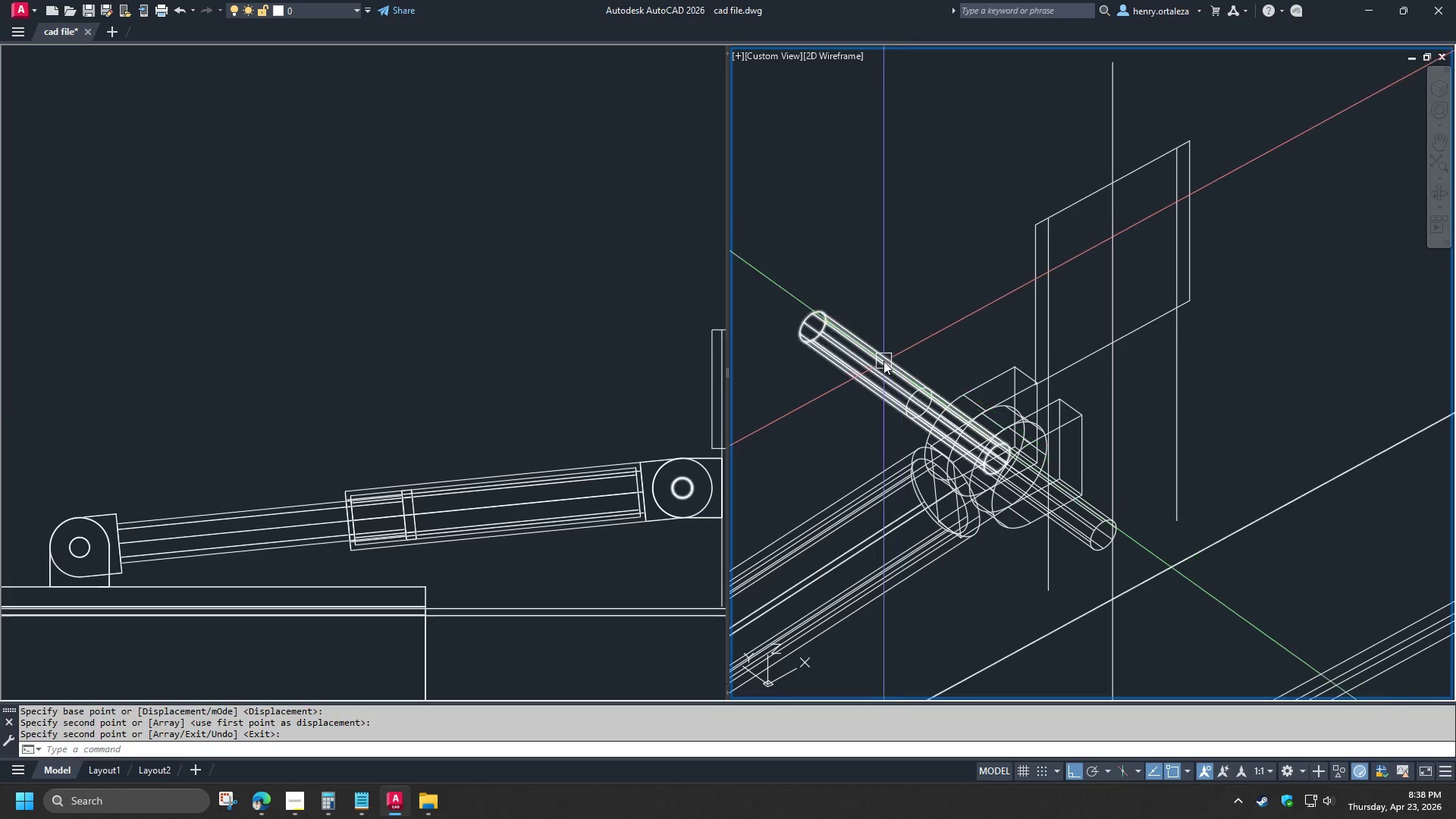 
left_click([886, 356])
 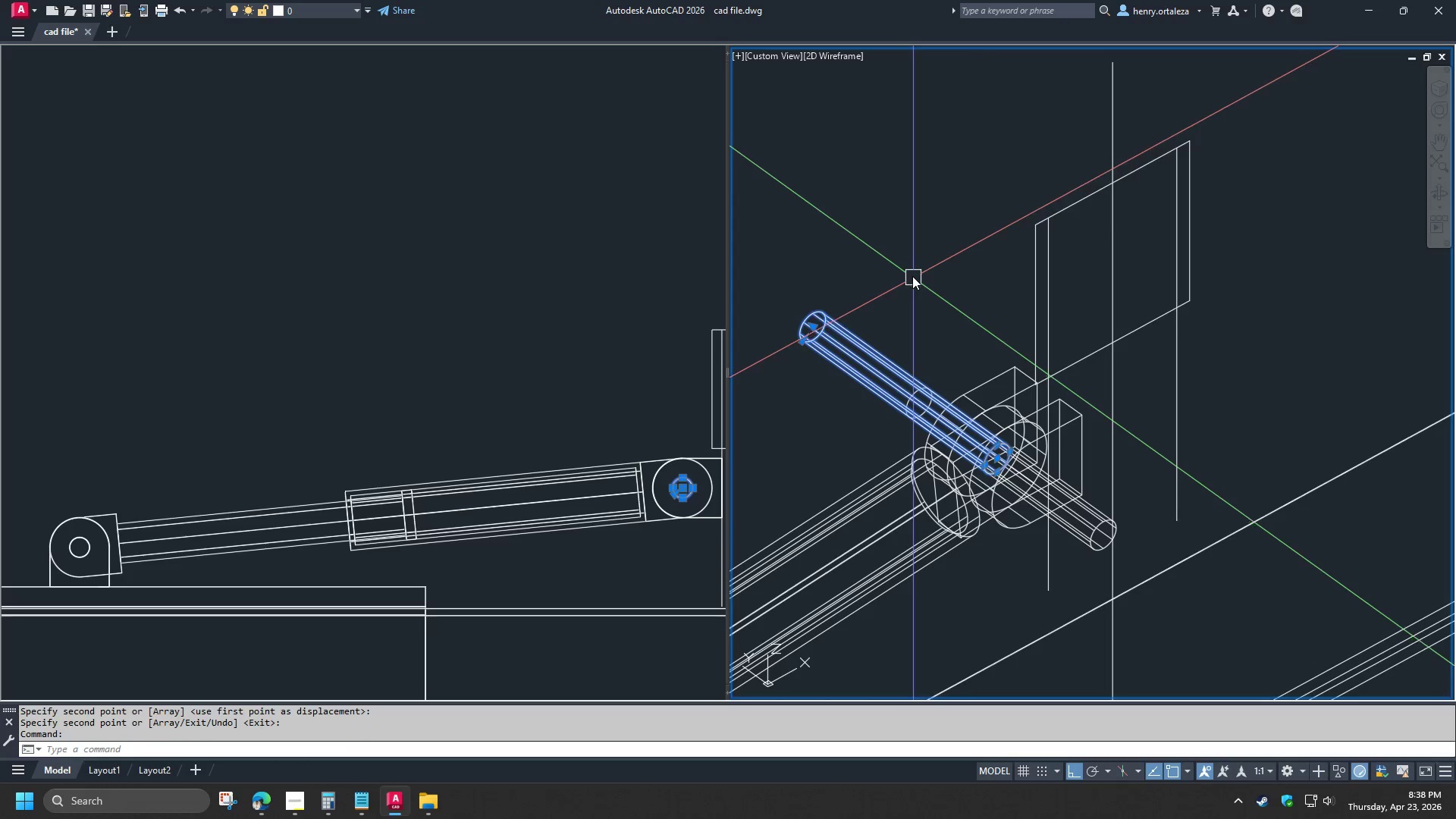 
key(M)
 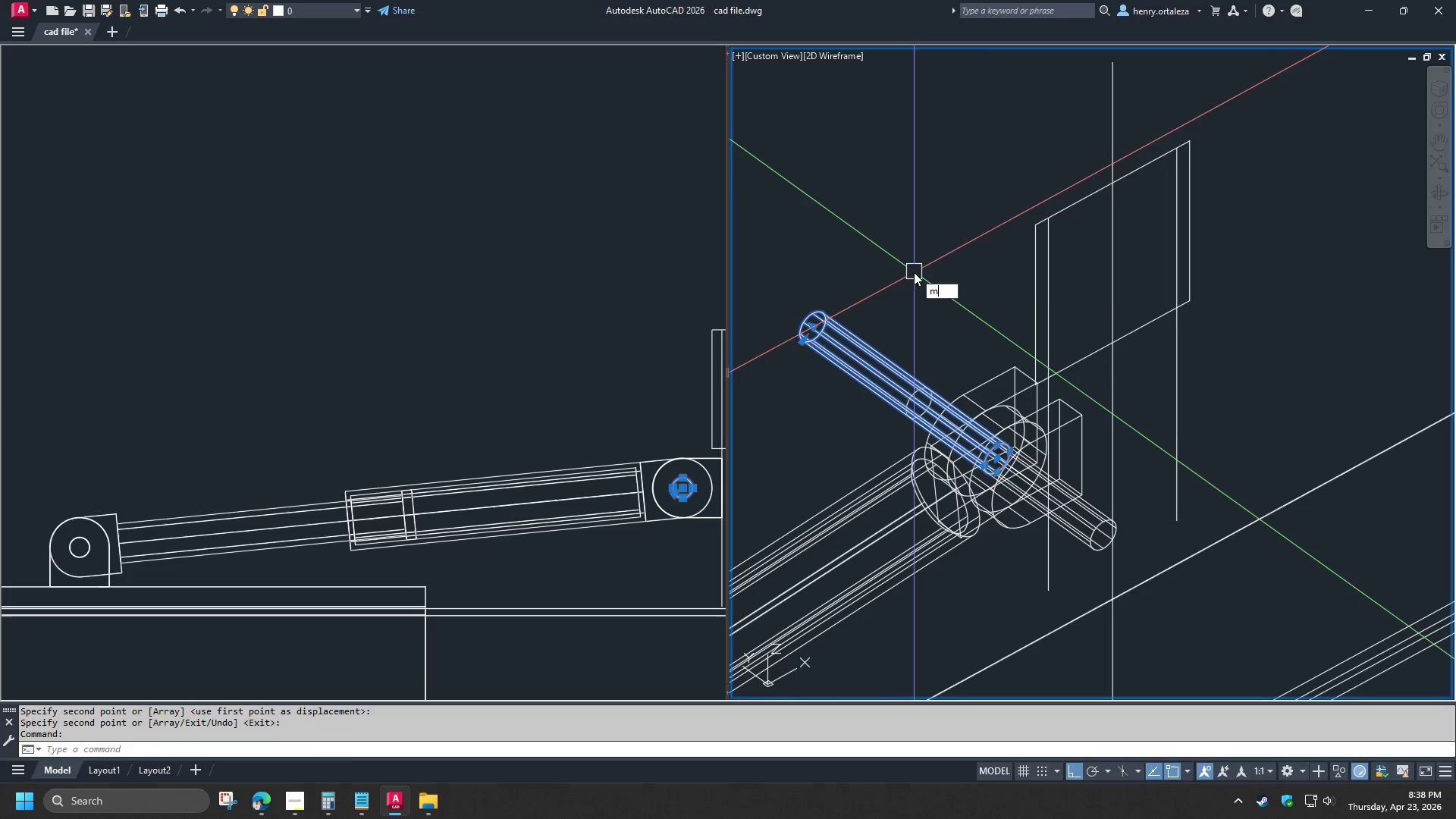 
key(Space)
 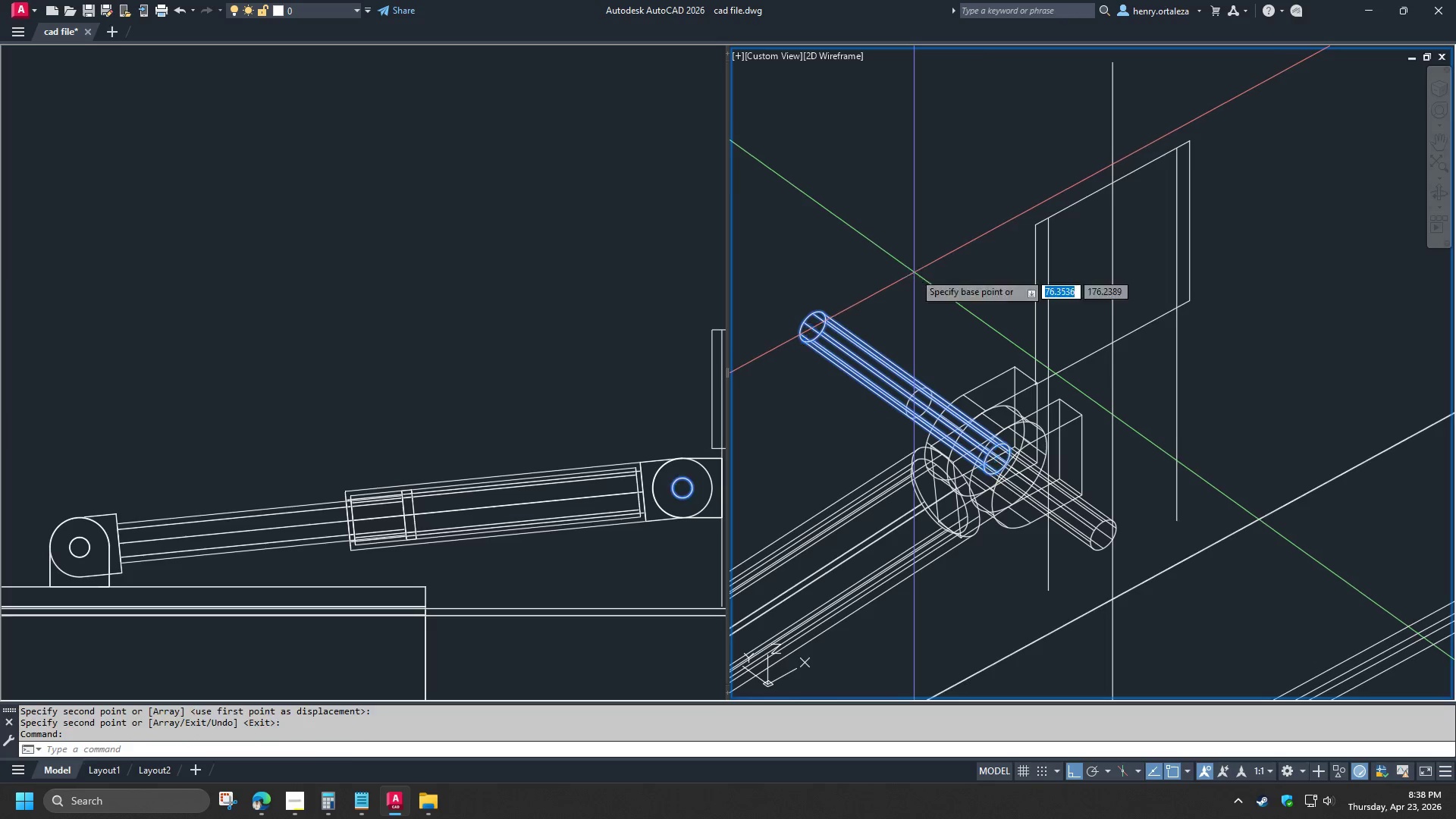 
left_click_drag(start_coordinate=[914, 272], to_coordinate=[924, 284])
 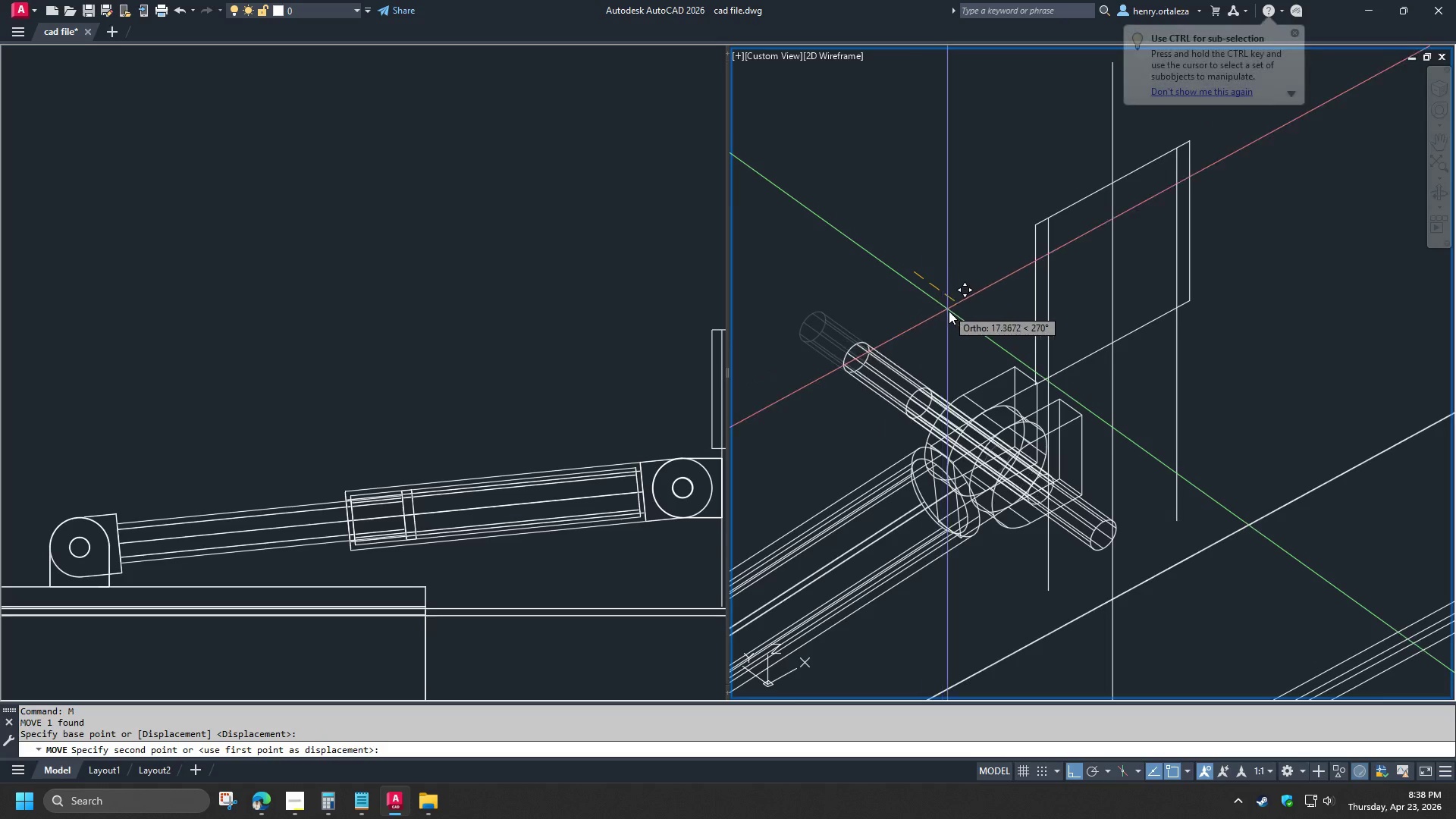 
double_click([949, 312])
 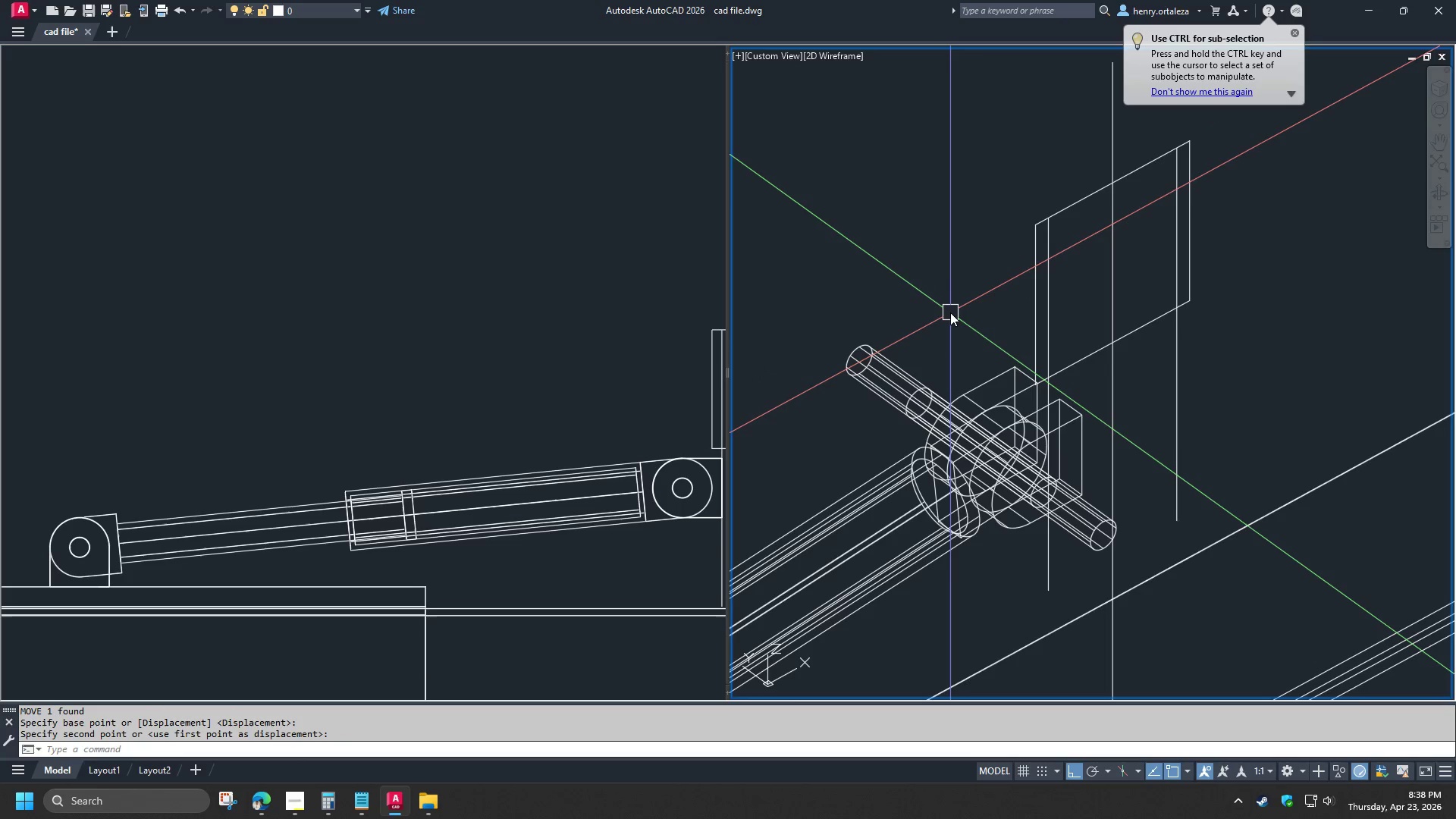 
type(su )
 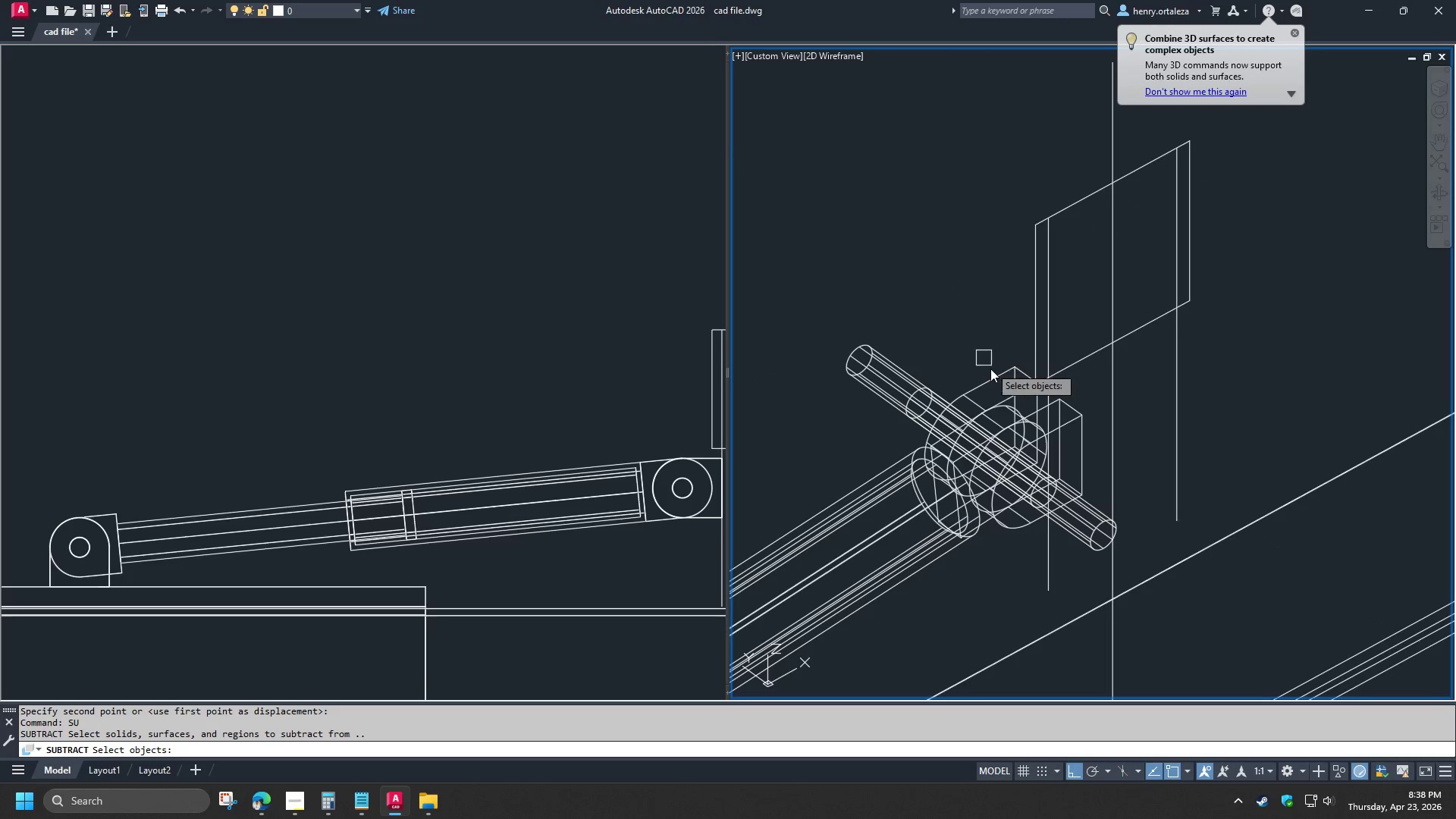 
scroll: coordinate [990, 369], scroll_direction: up, amount: 1.0
 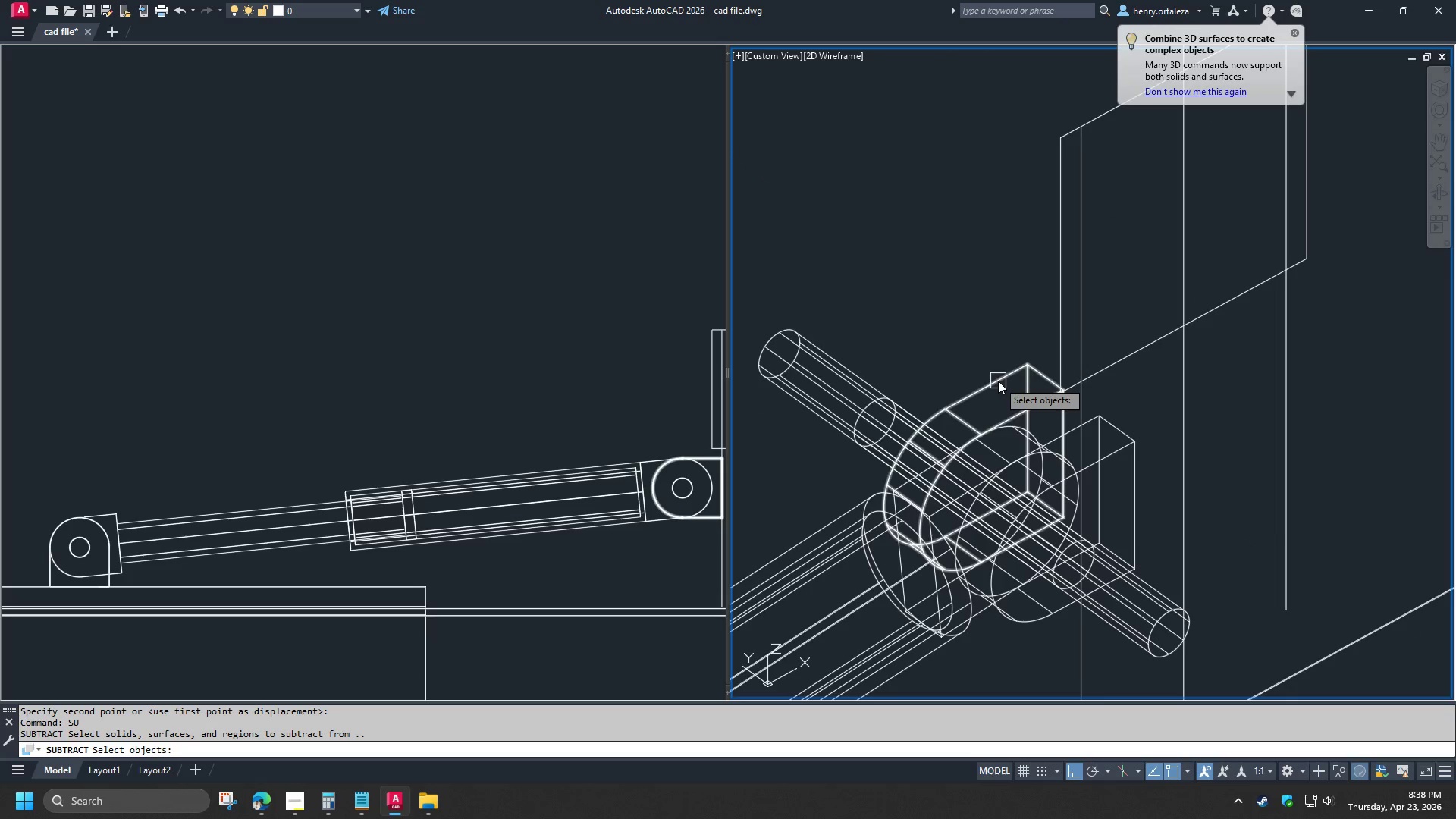 
left_click([998, 381])
 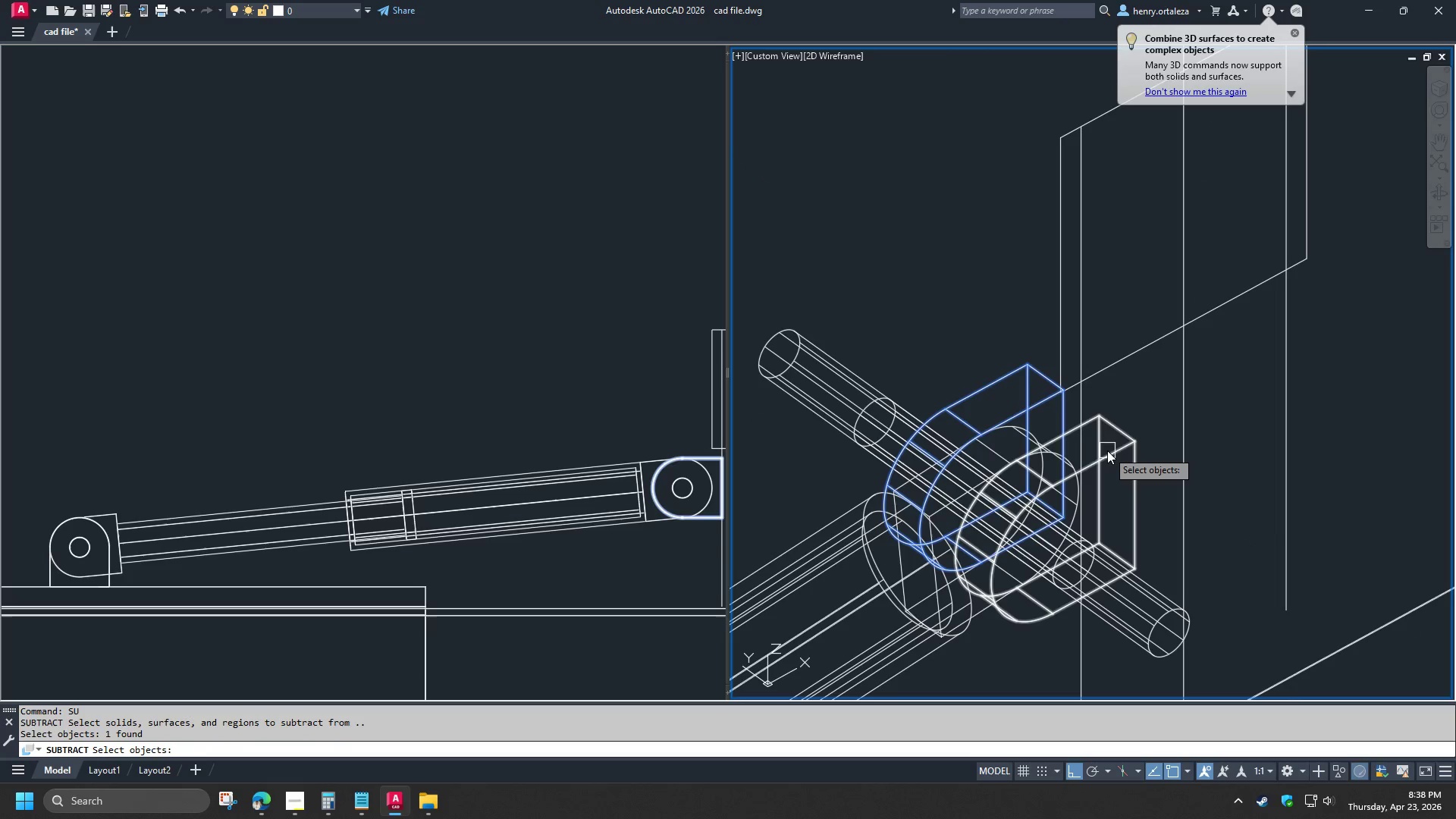 
left_click([1107, 450])
 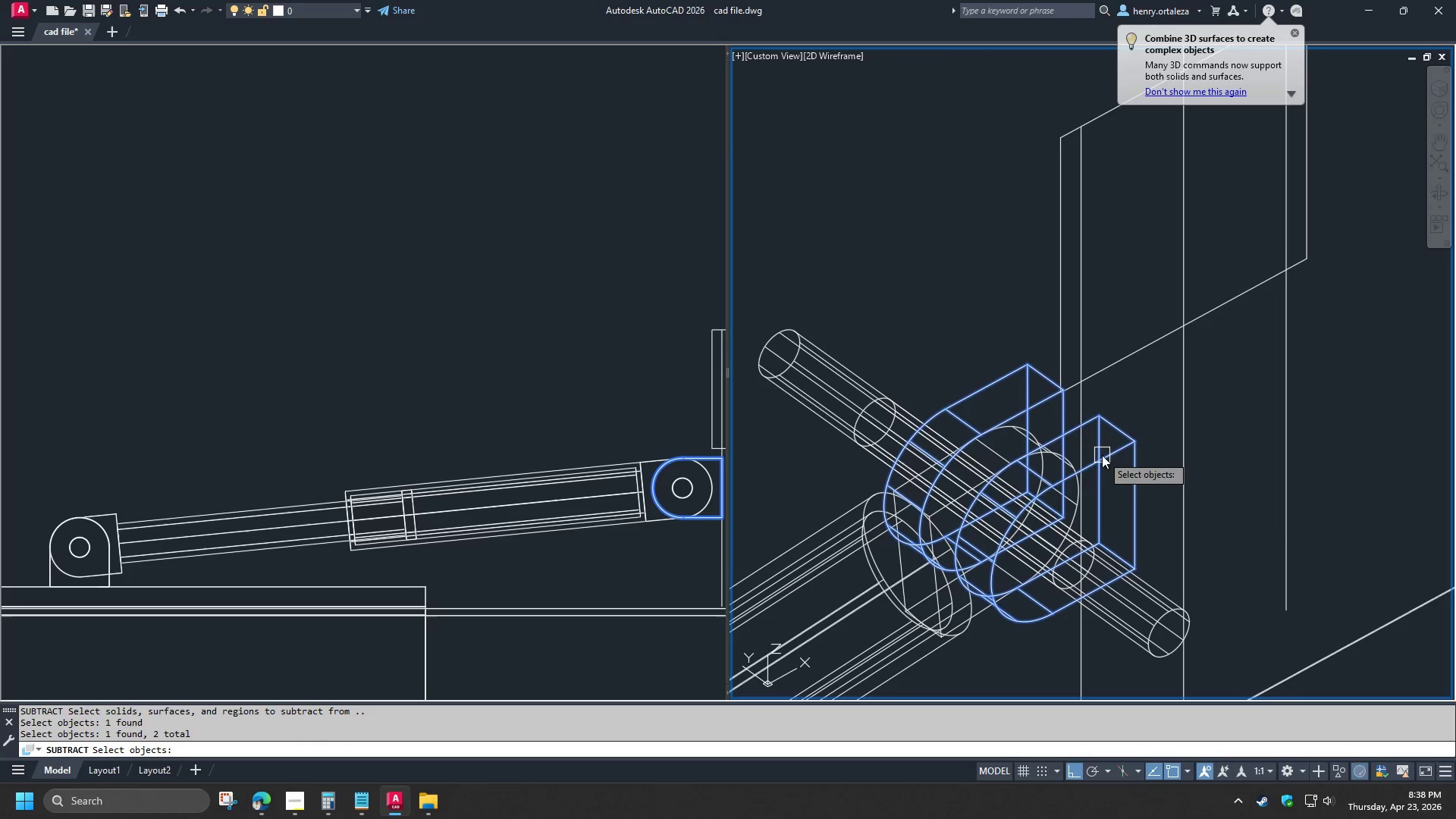 
key(Space)
 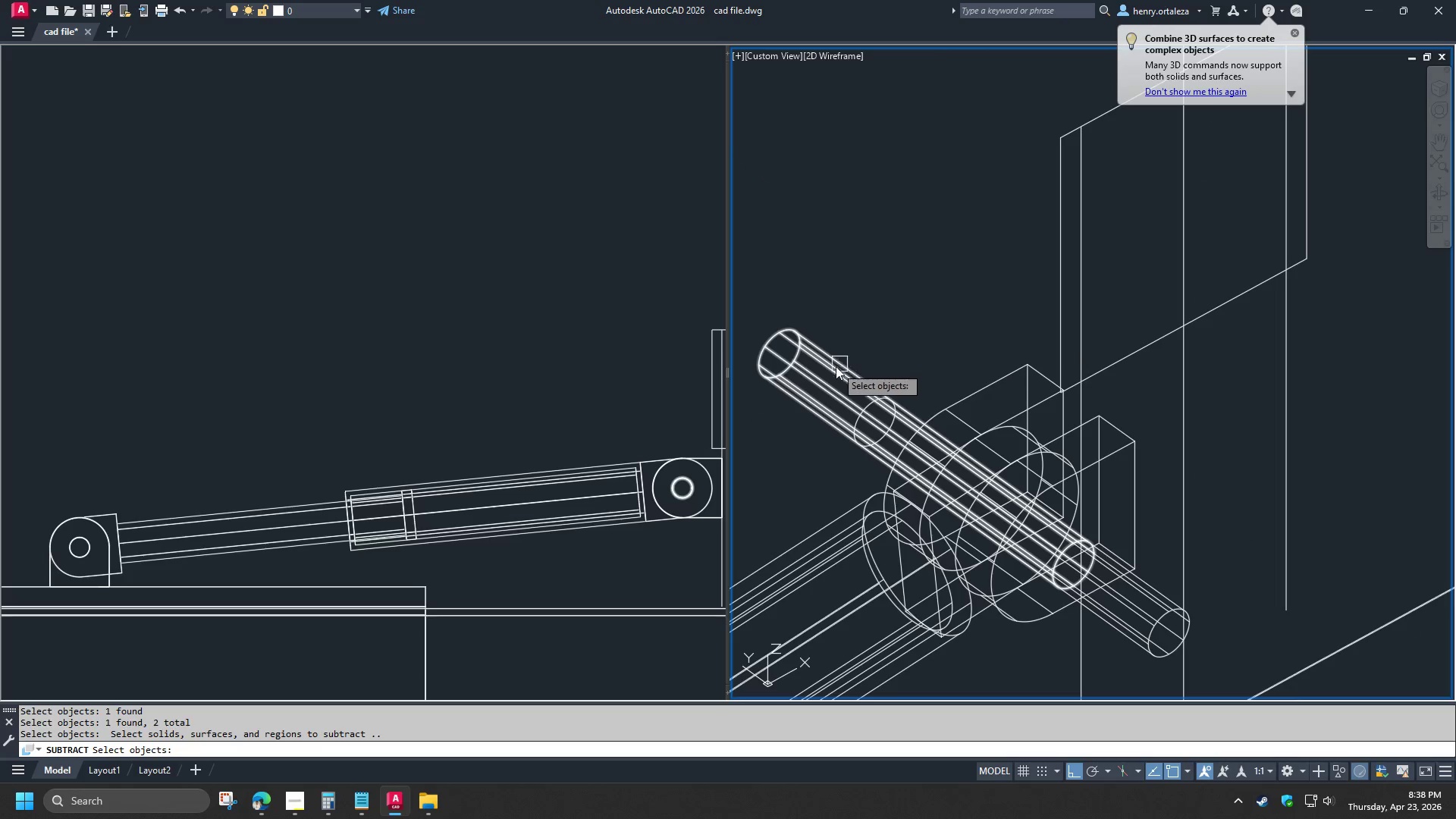 
left_click([836, 366])
 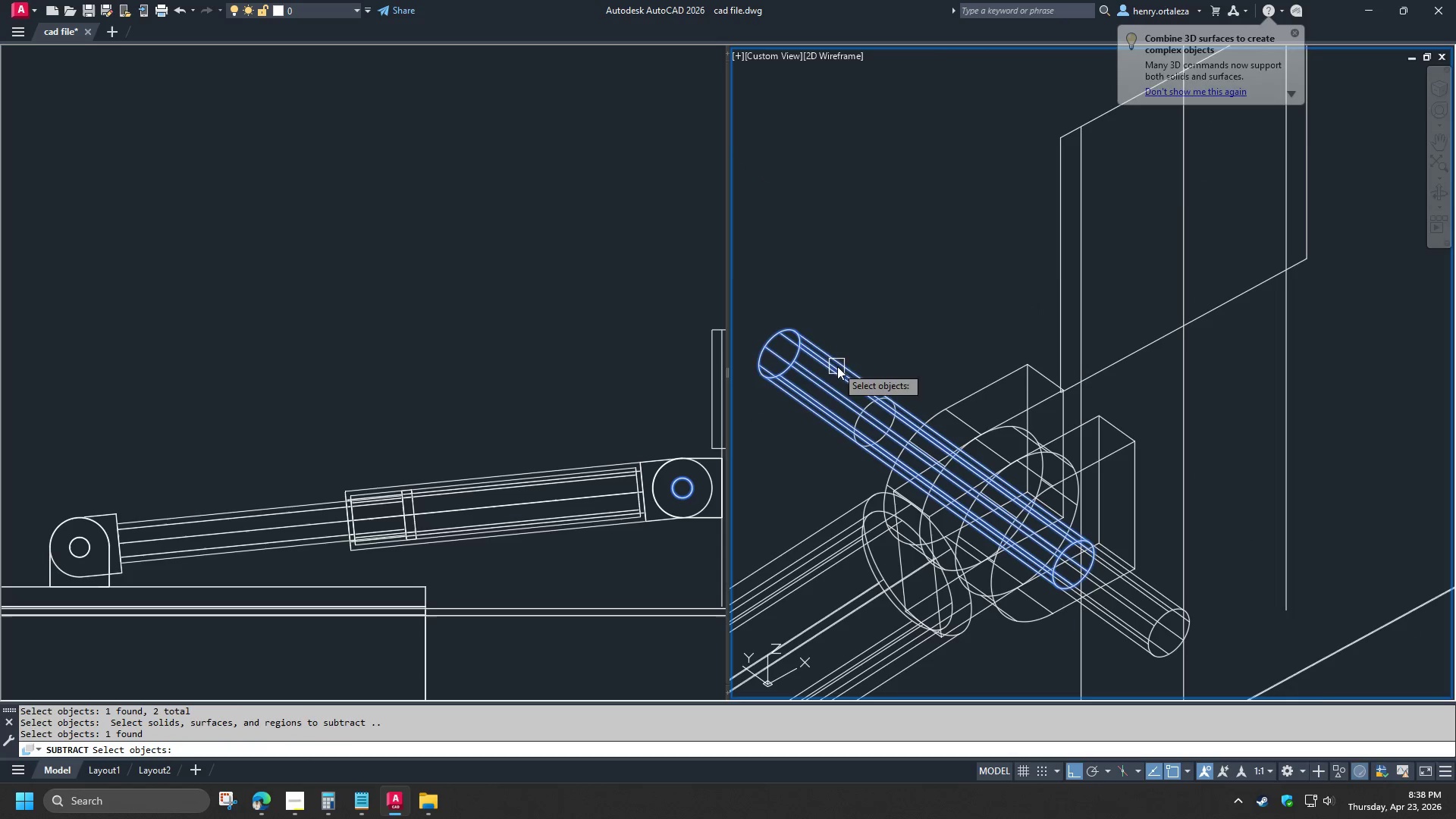 
key(Space)
 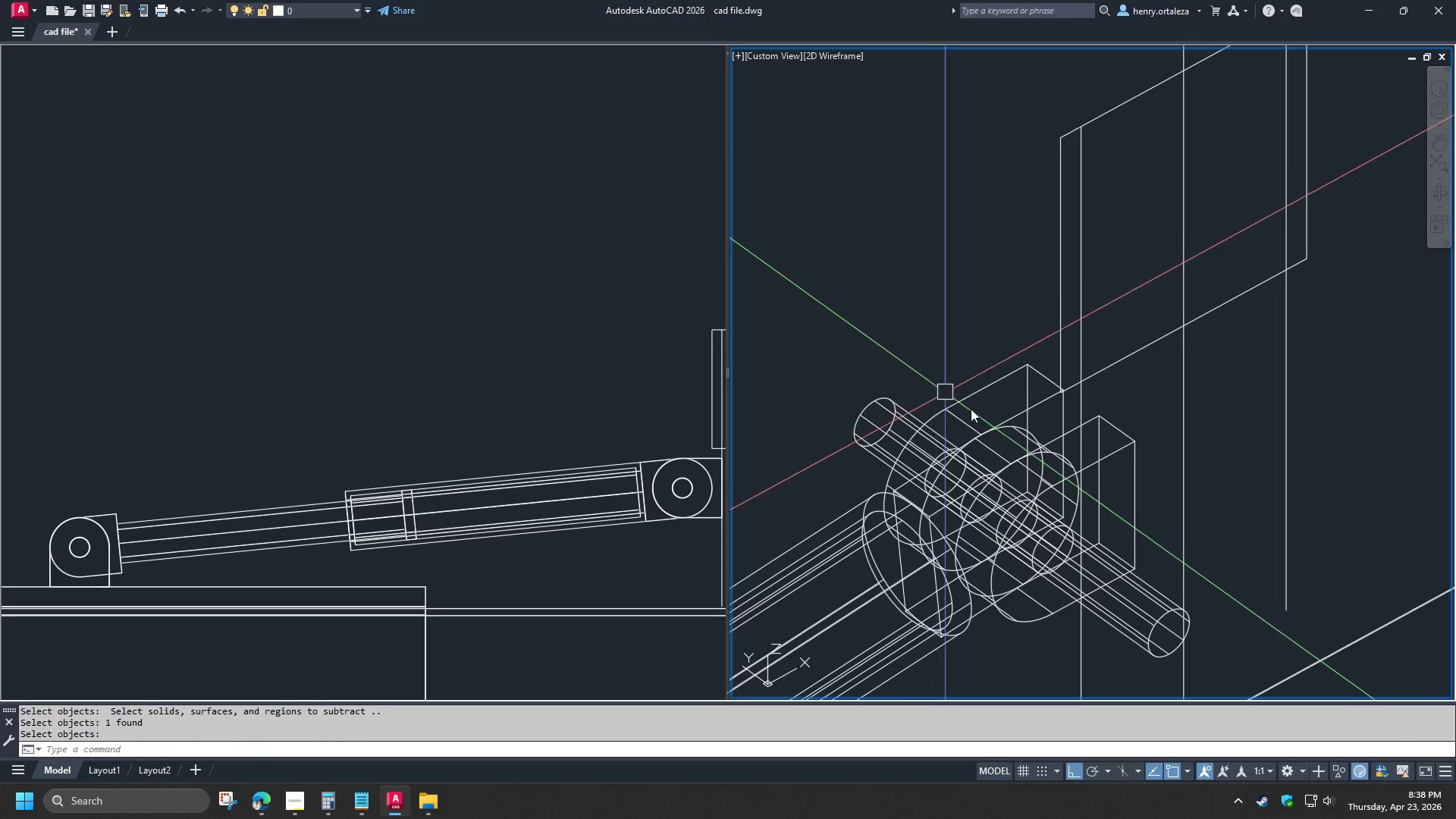 
key(Space)
 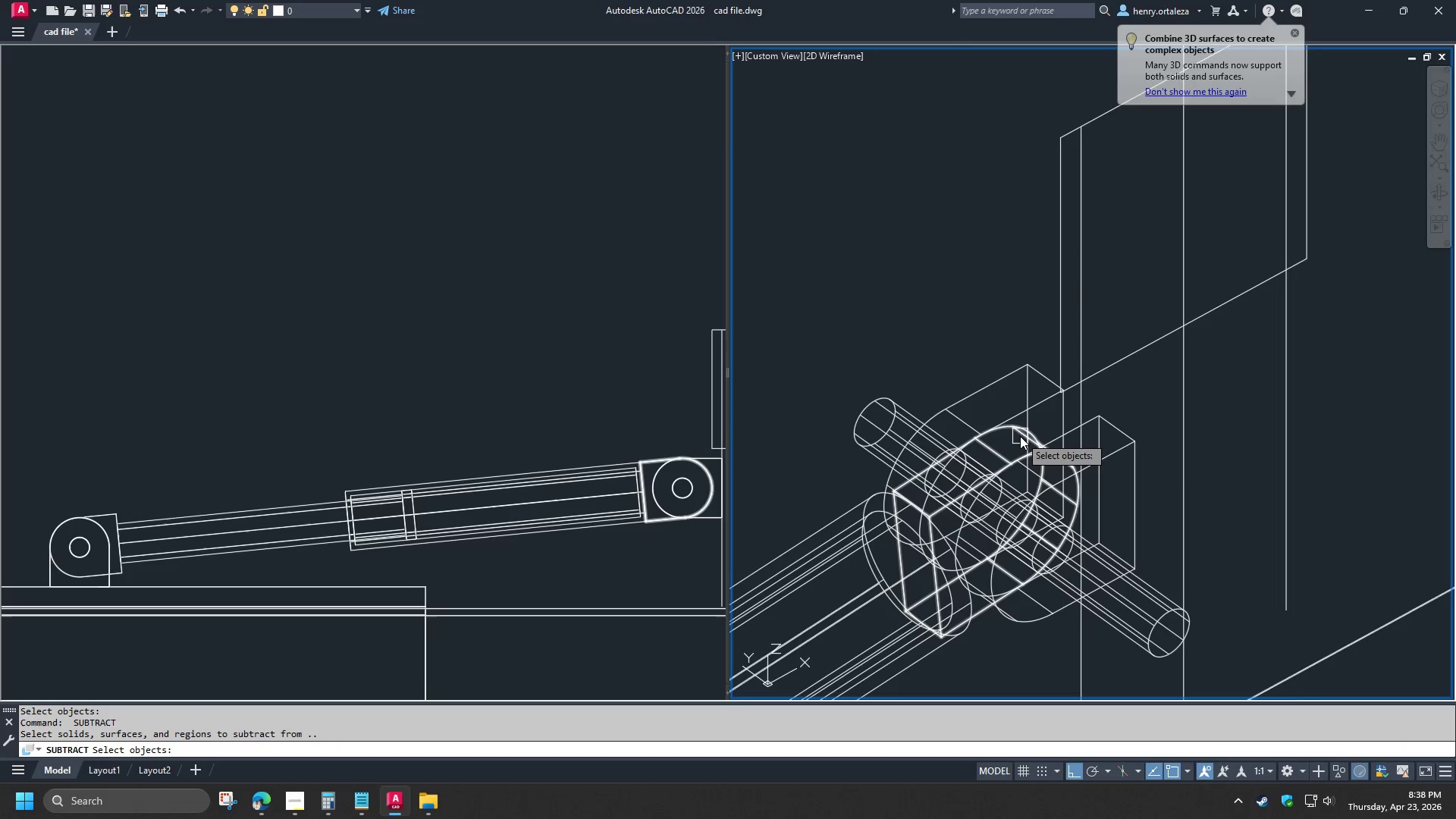 
left_click([1020, 436])
 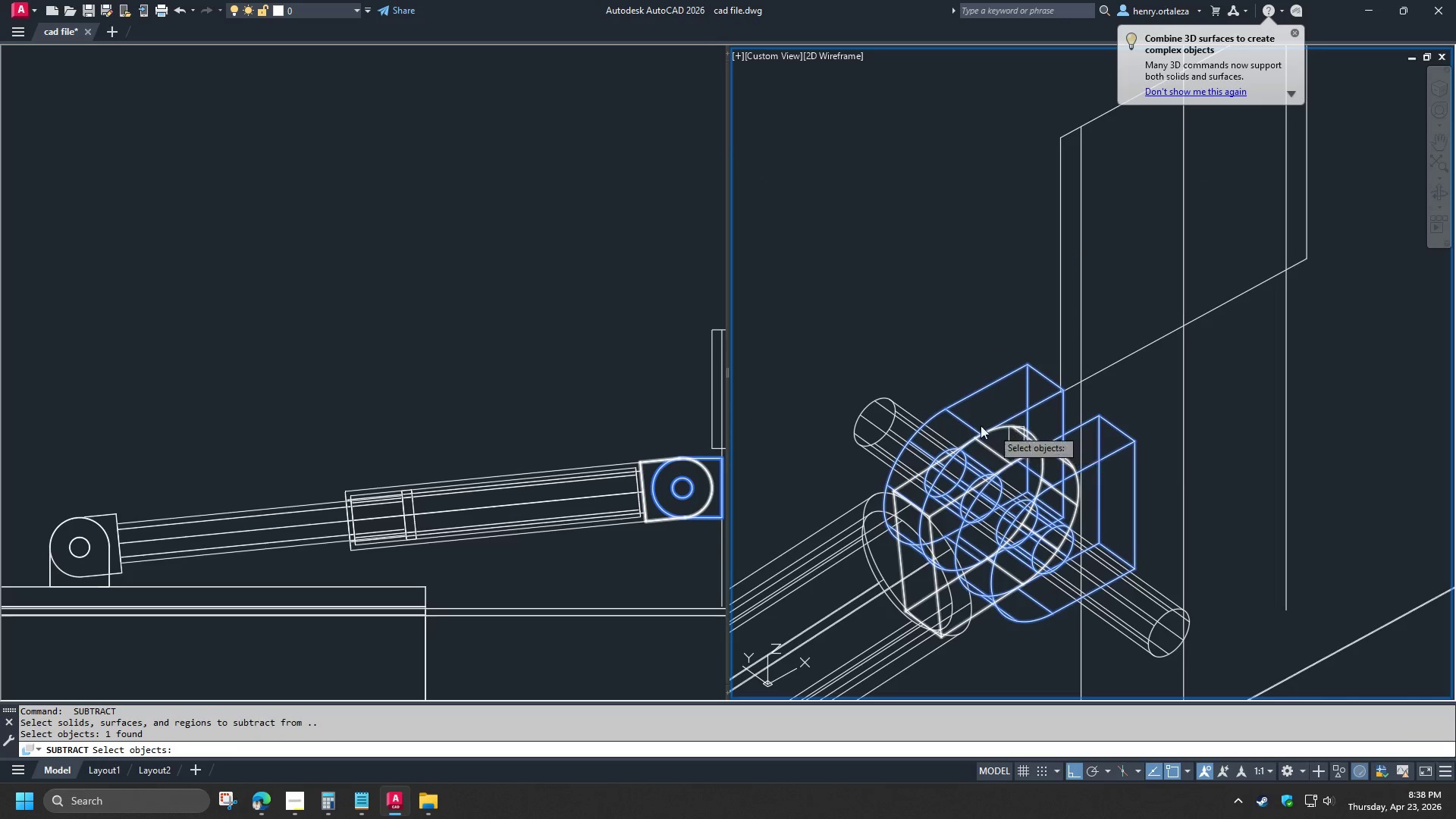 
key(Space)
 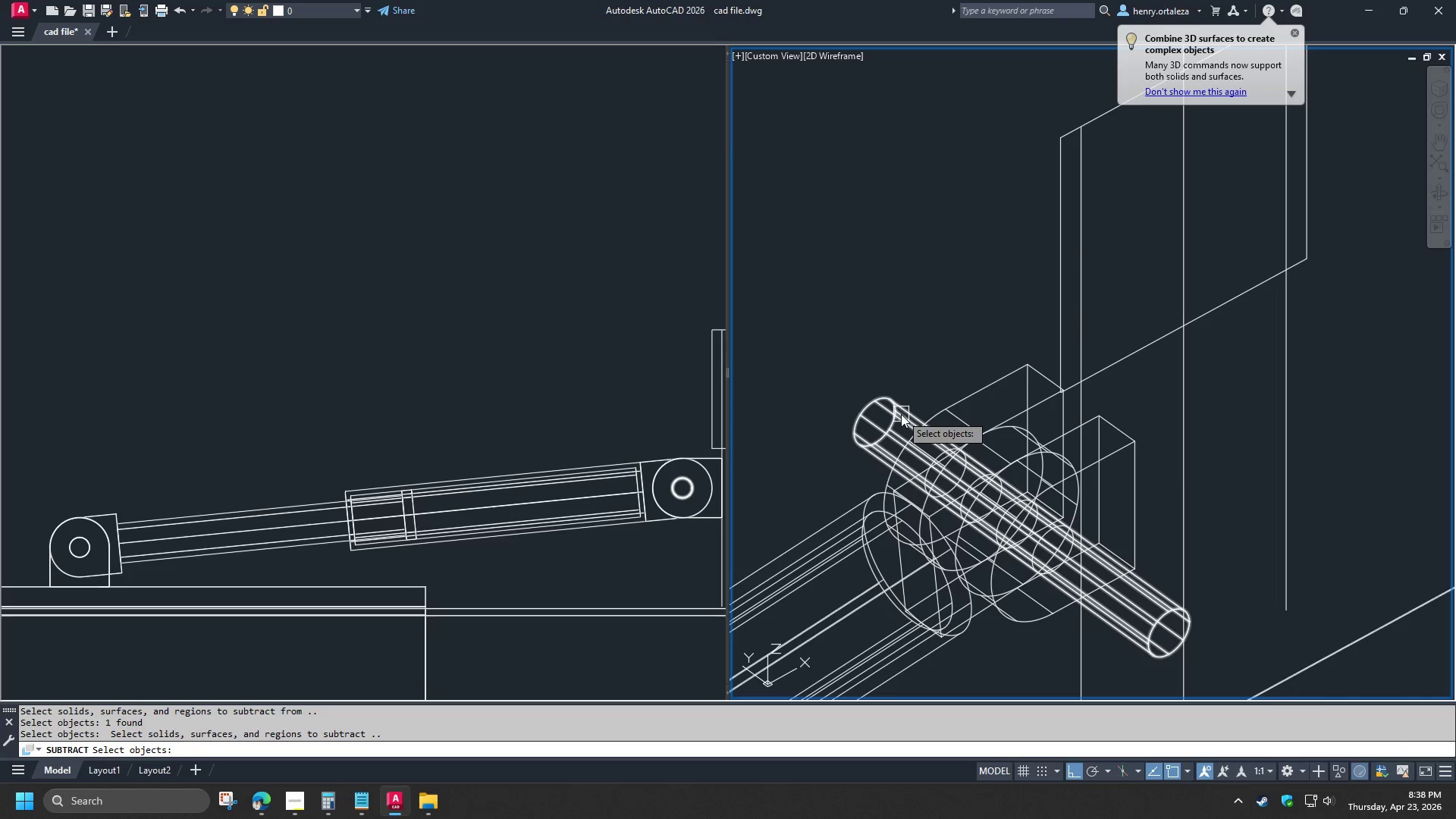 
left_click([901, 414])
 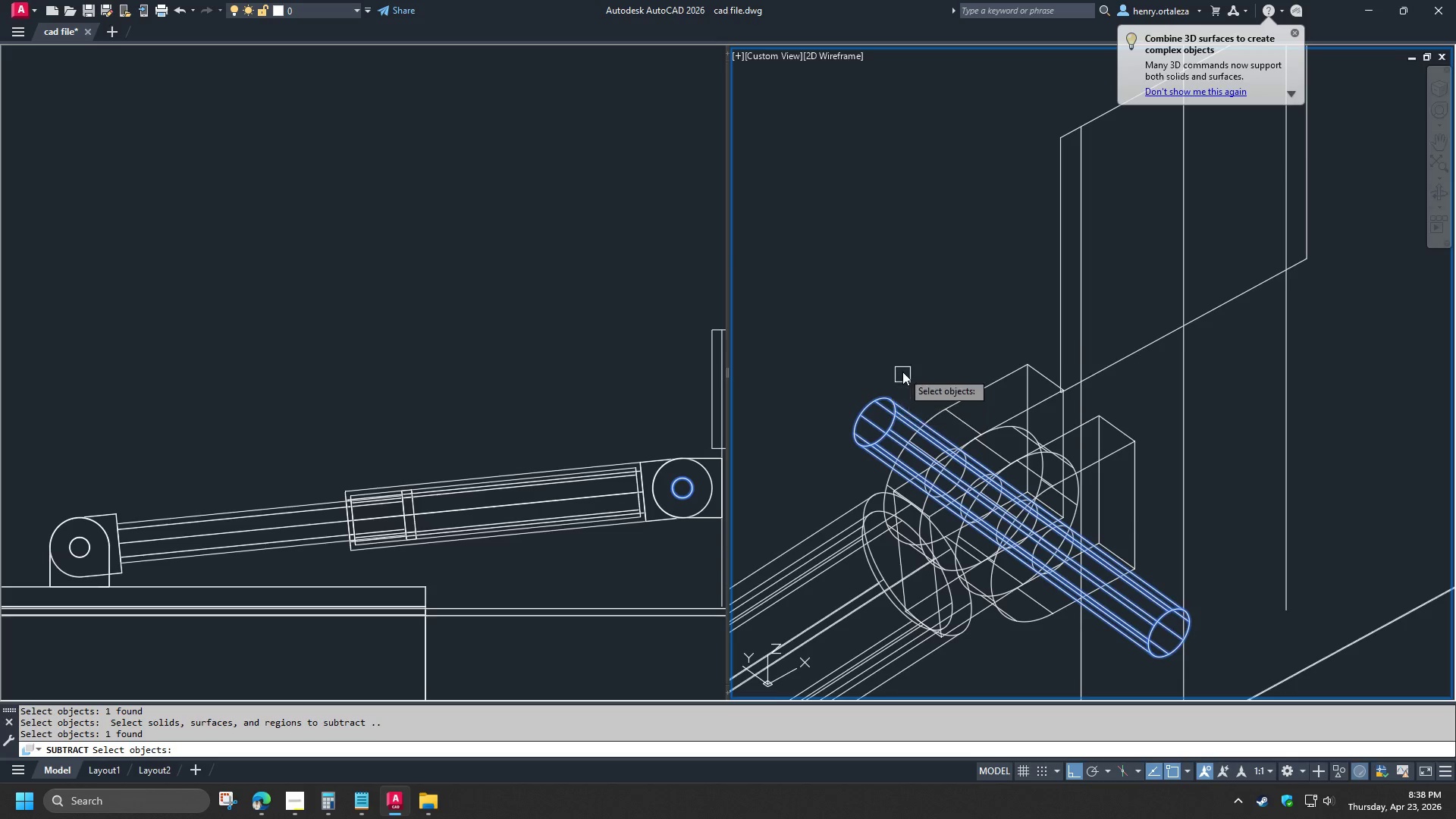 
key(Space)
 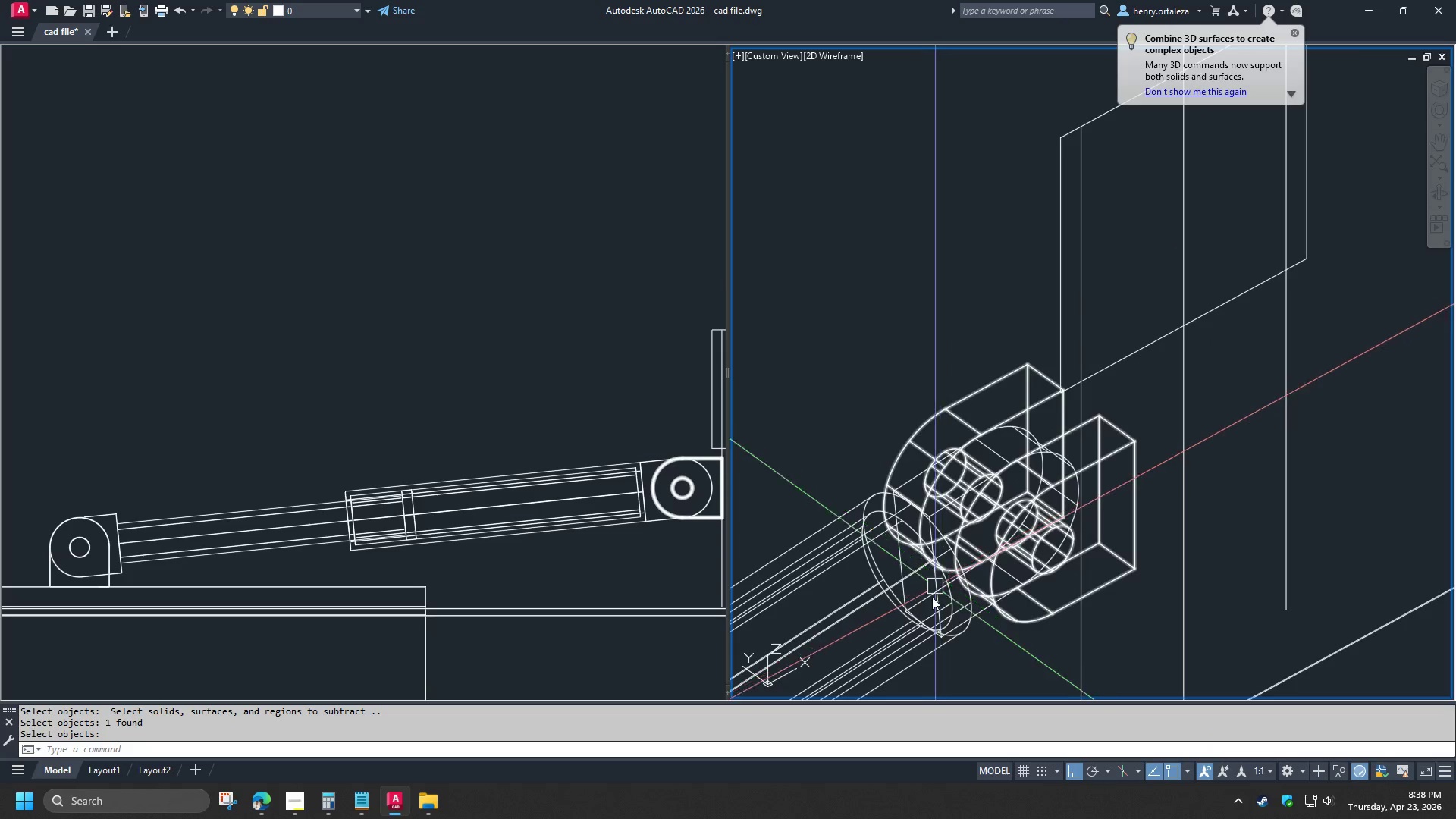 
left_click([927, 607])
 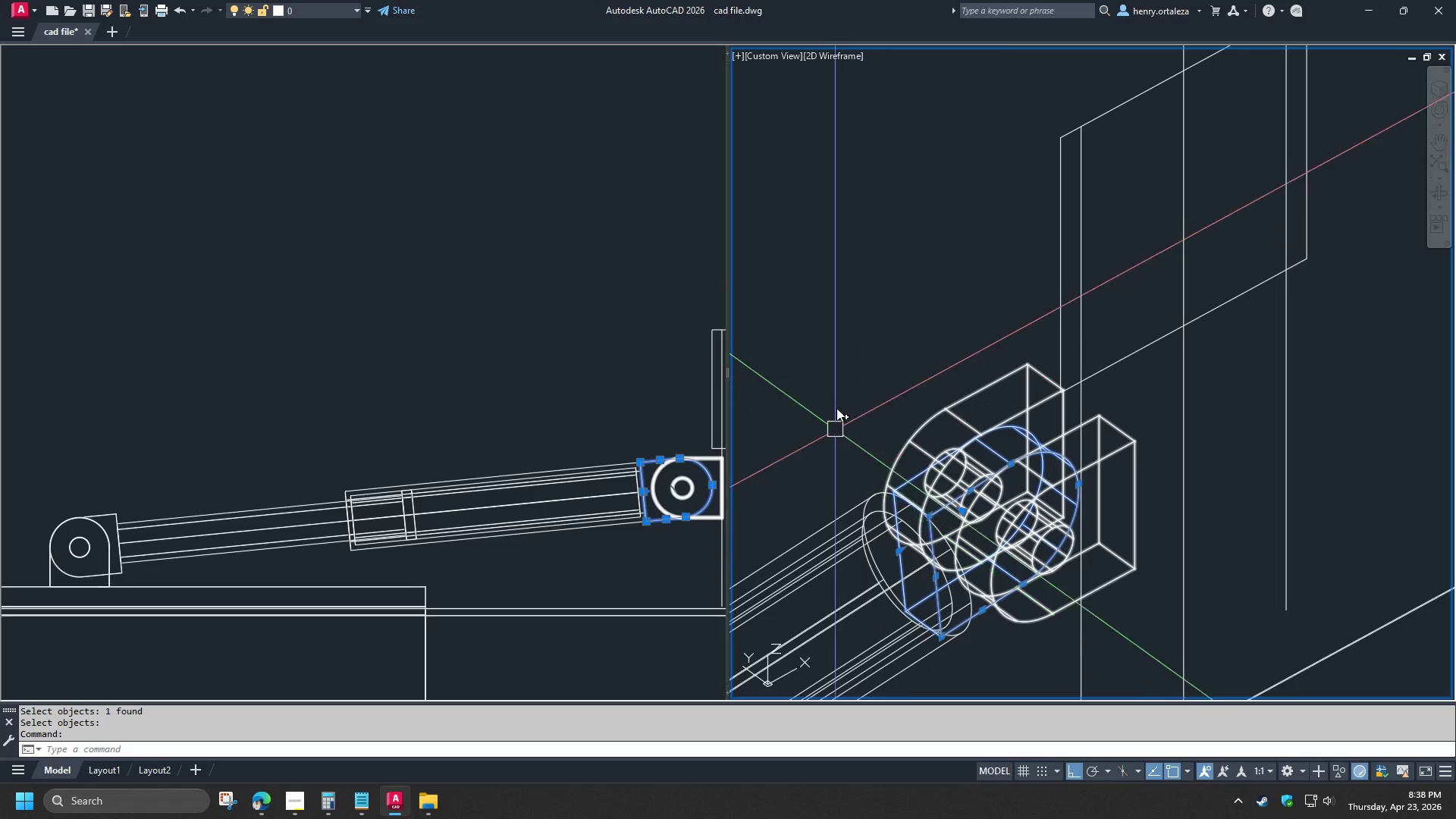 
key(Escape)
 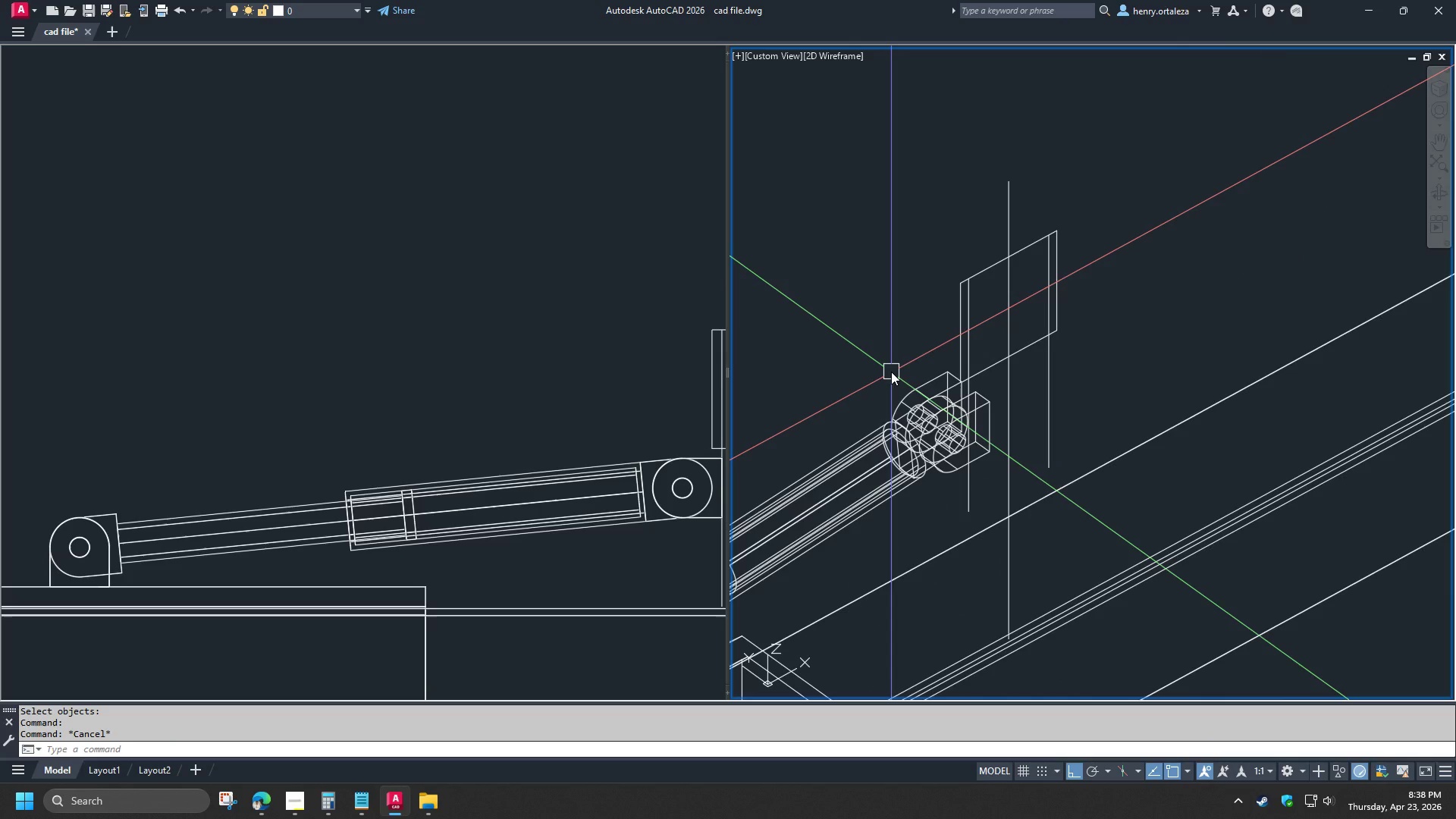 
scroll: coordinate [899, 375], scroll_direction: down, amount: 2.0
 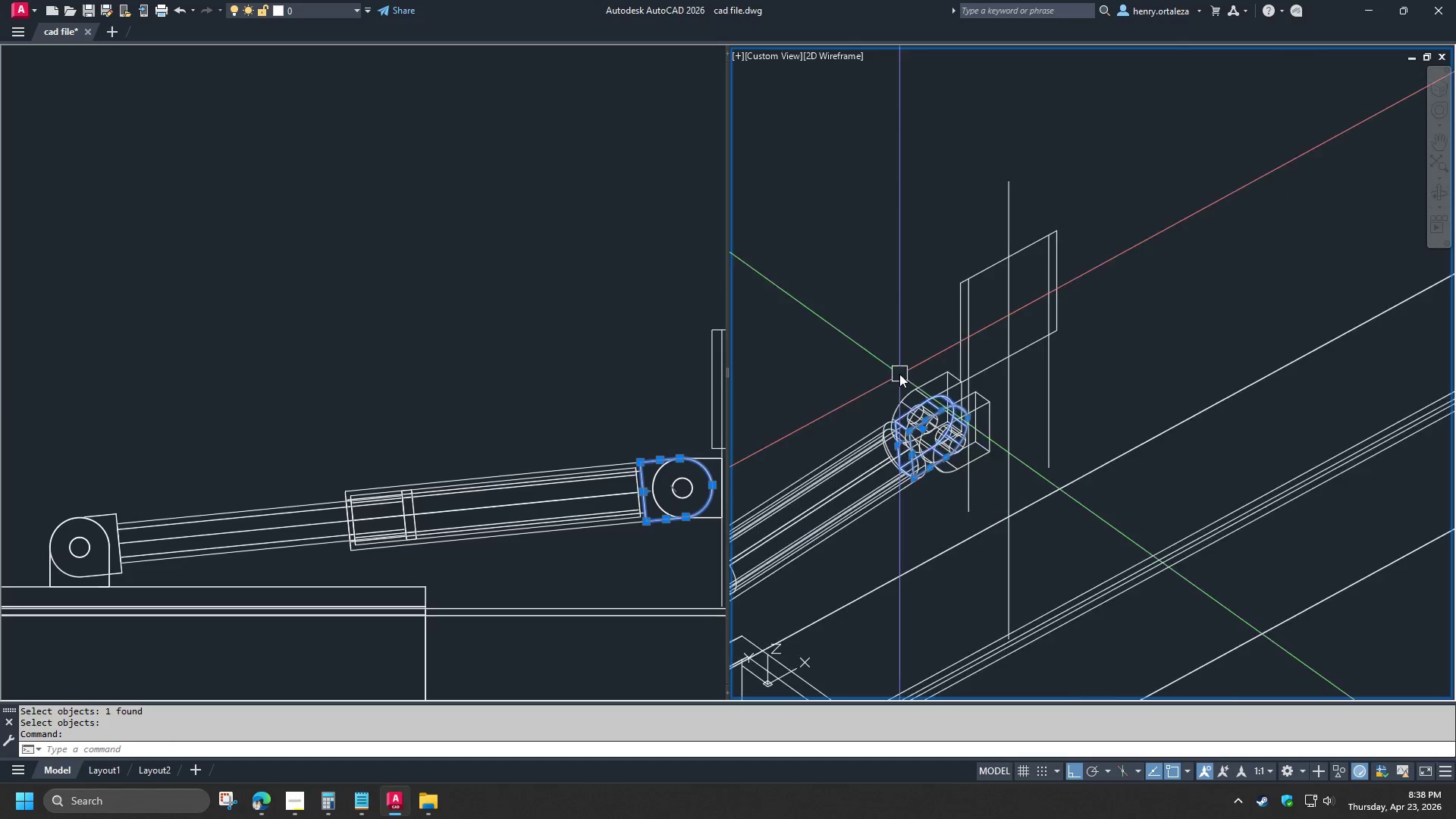 
type(uni)
 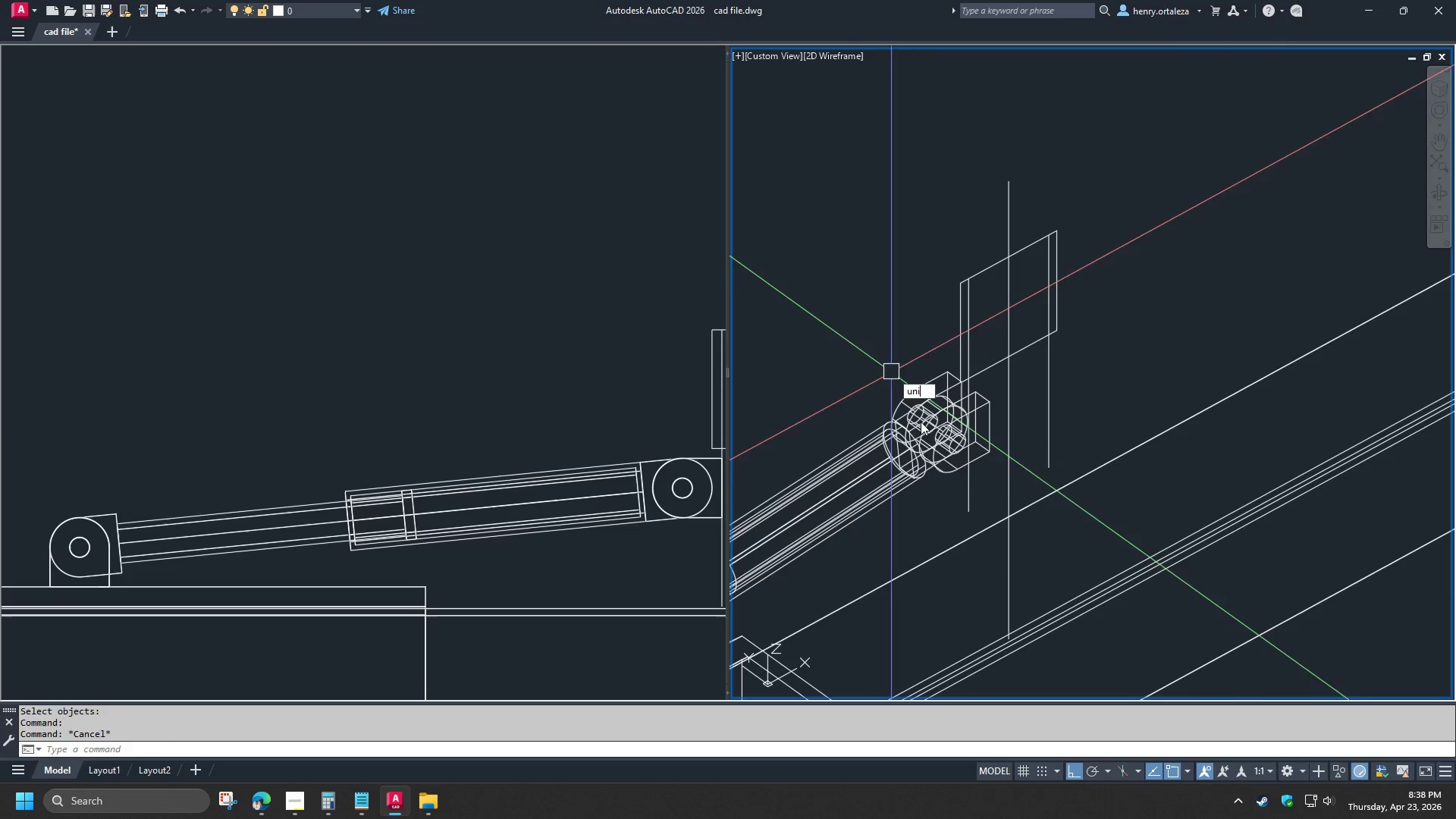 
key(Space)
 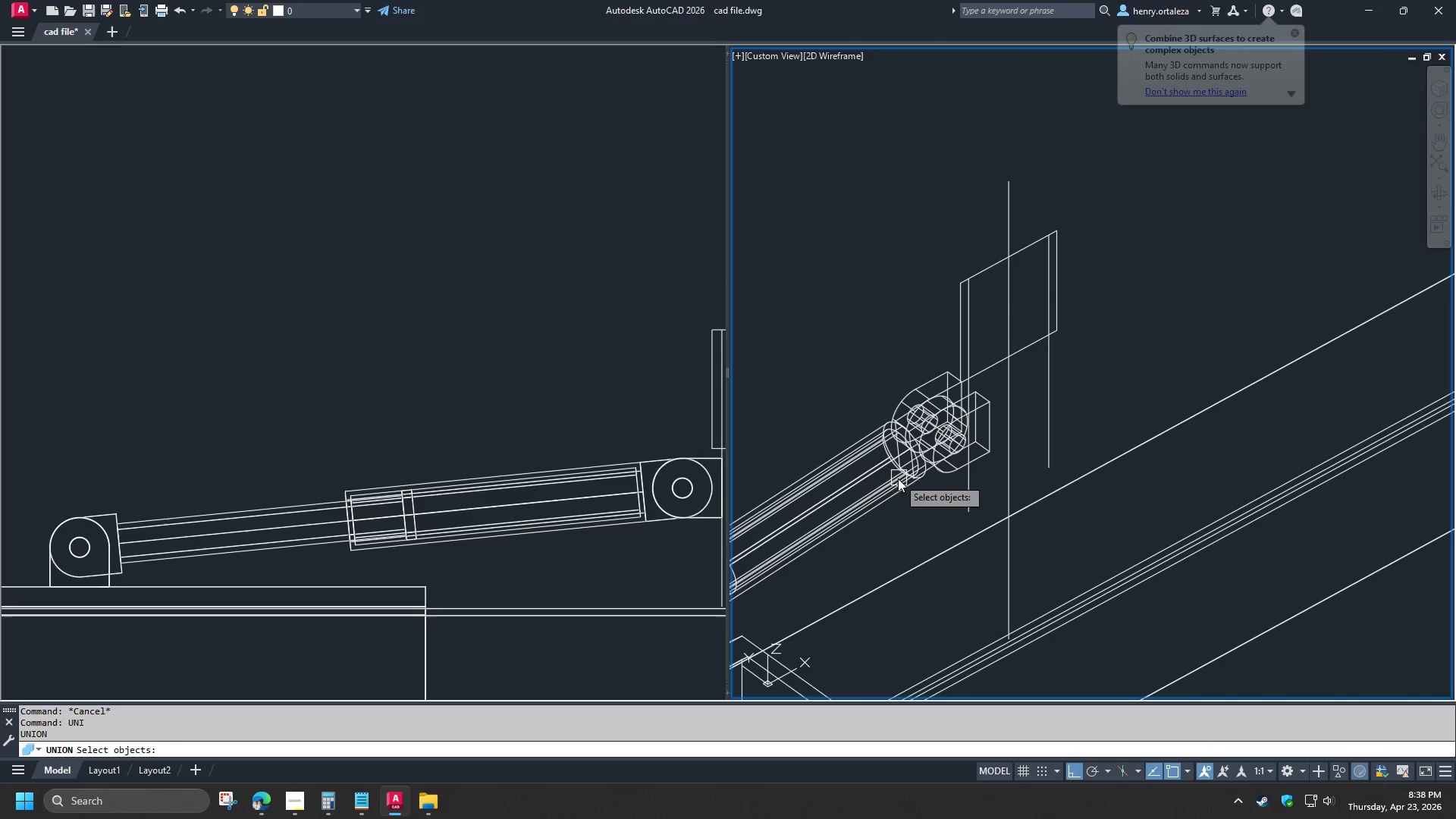 
left_click([896, 489])
 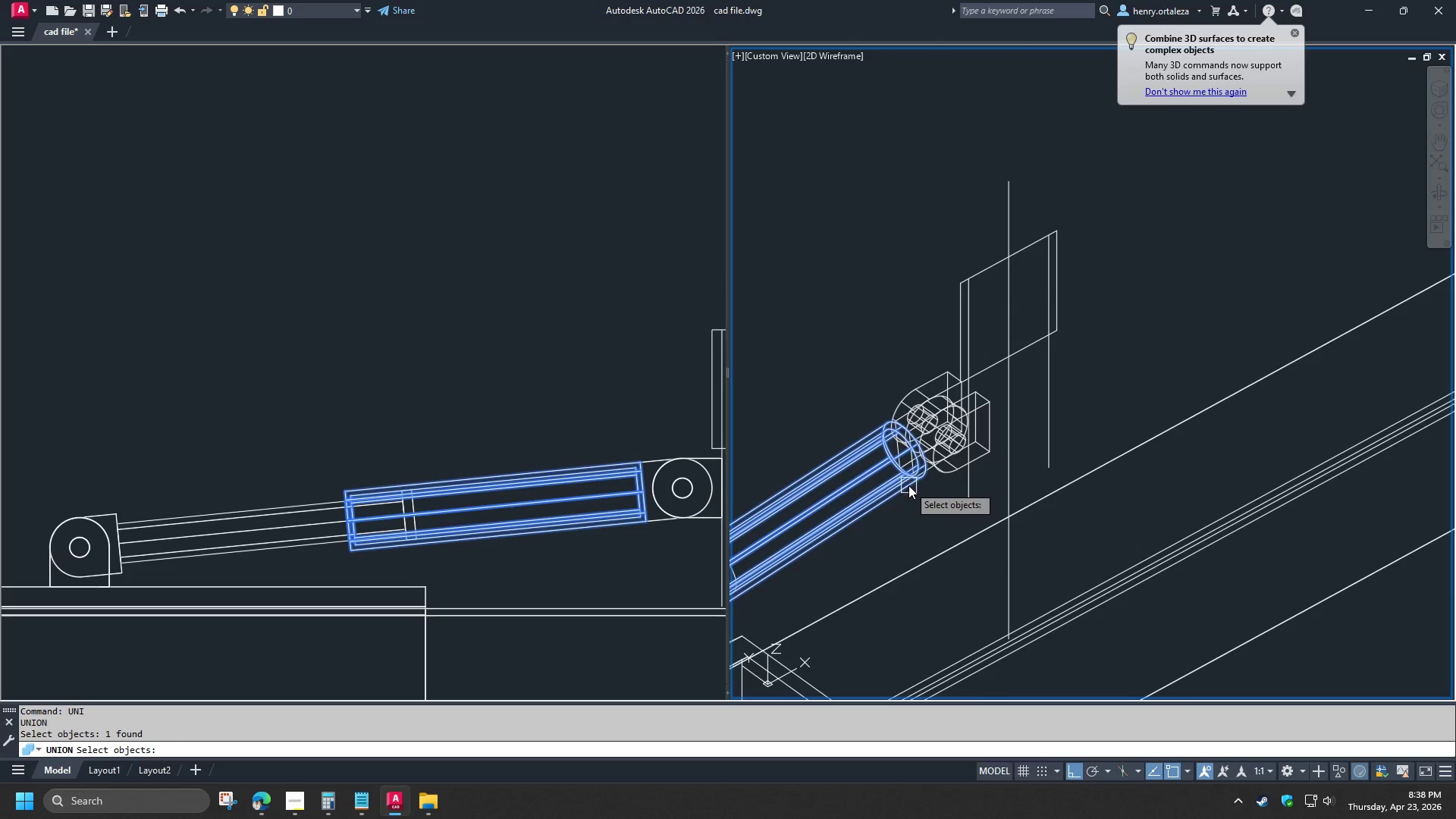 
scroll: coordinate [903, 485], scroll_direction: up, amount: 3.0
 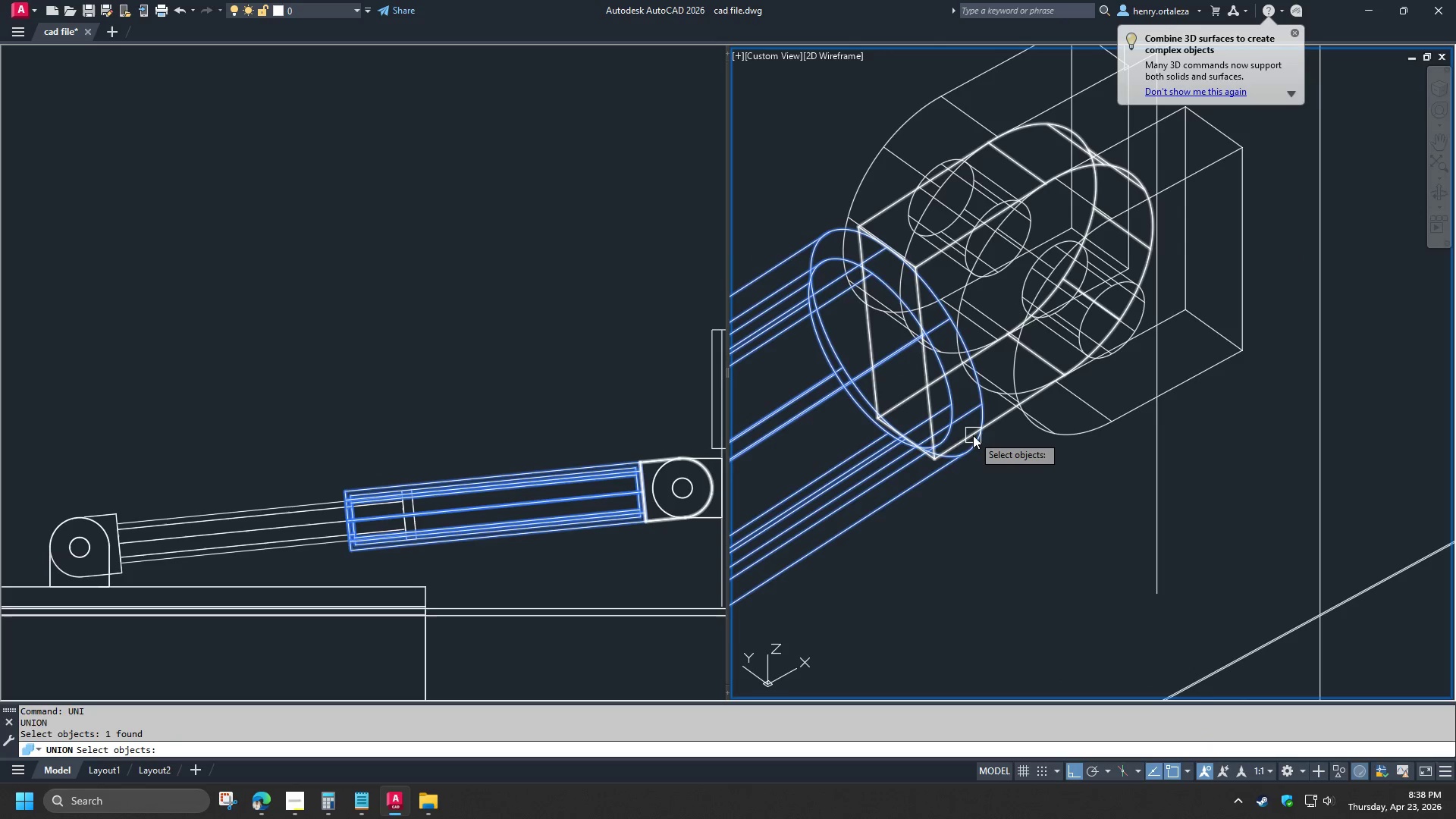 
left_click([973, 435])
 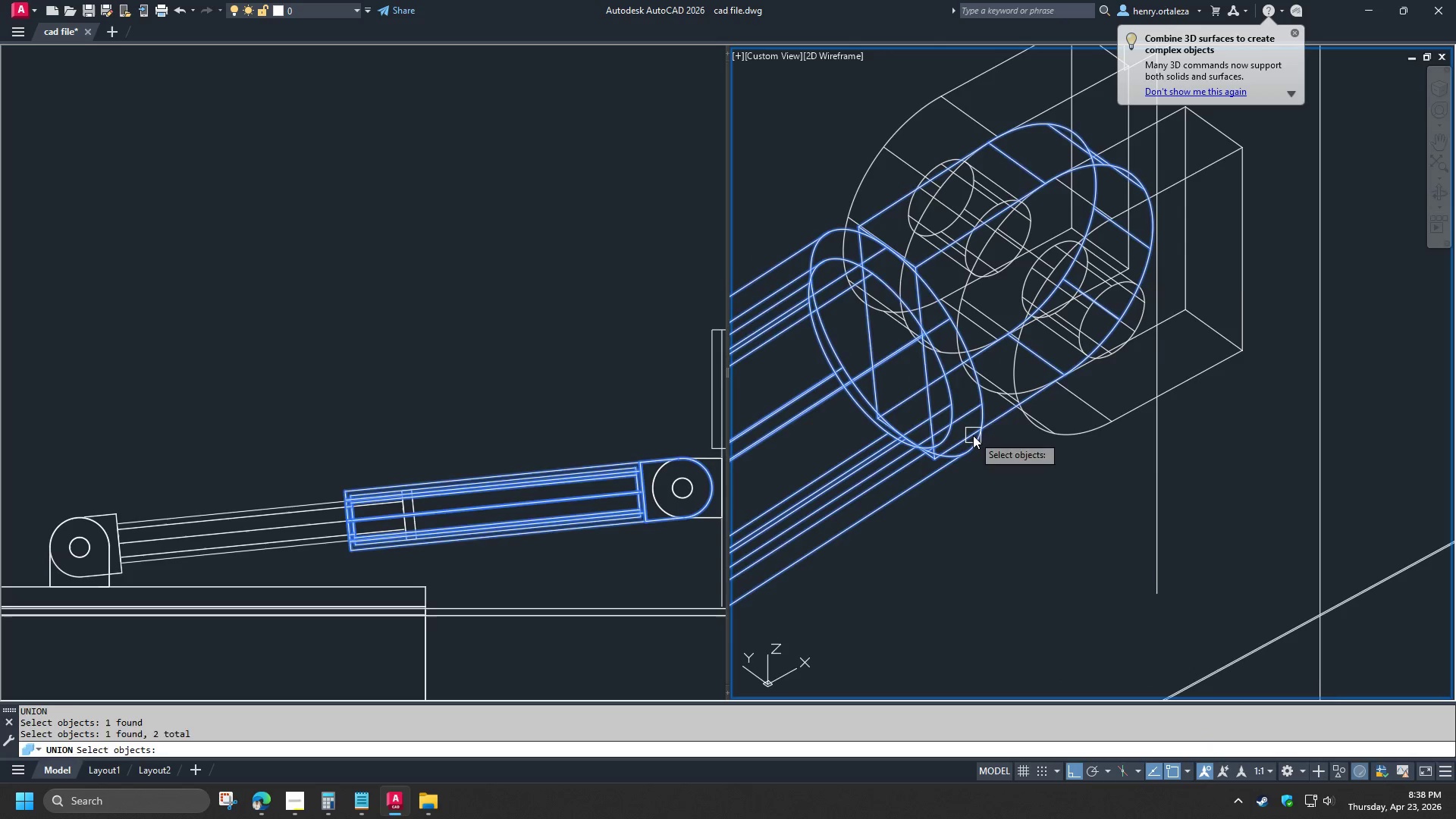 
key(Space)
 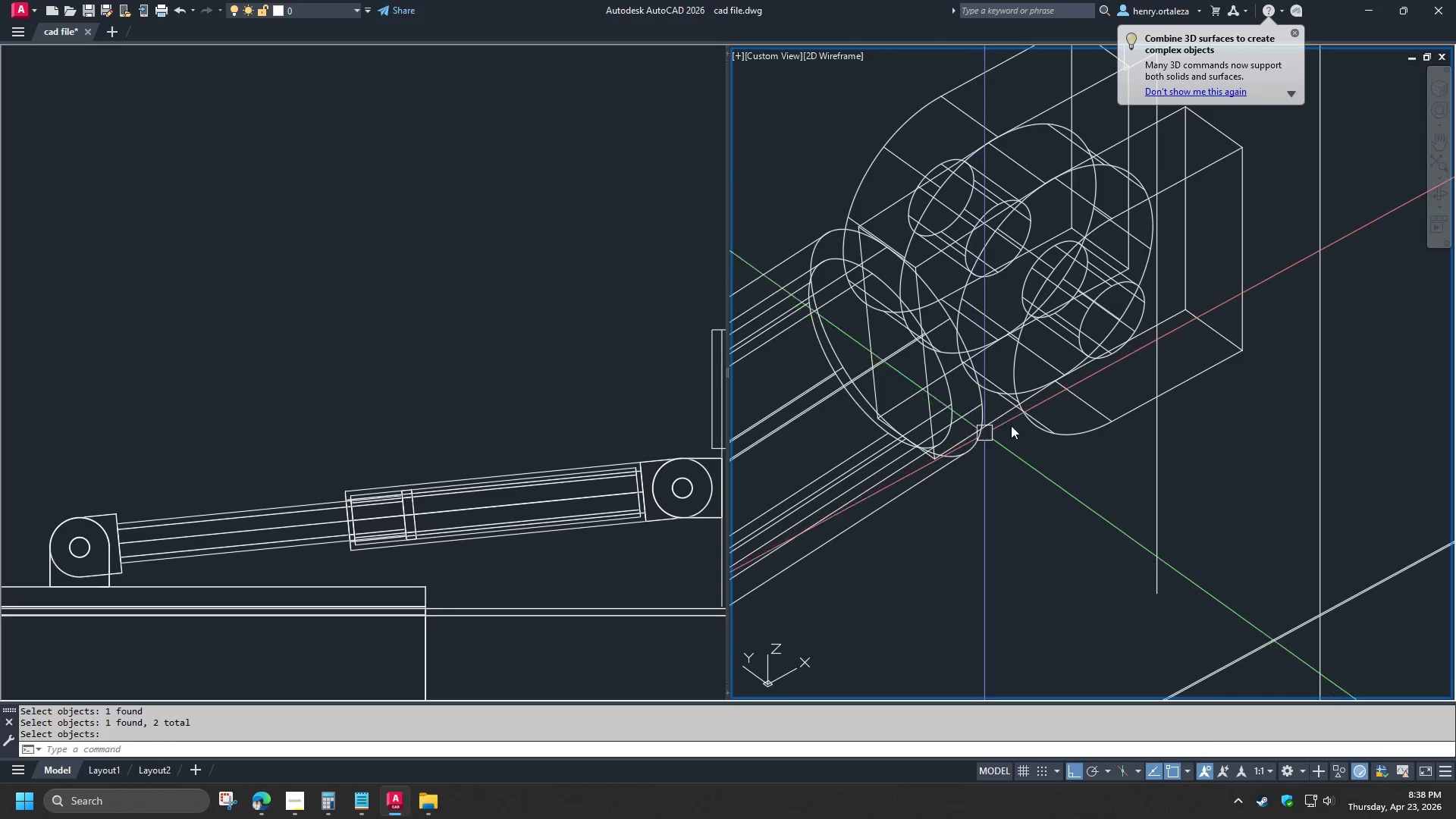 
scroll: coordinate [1108, 370], scroll_direction: down, amount: 4.0
 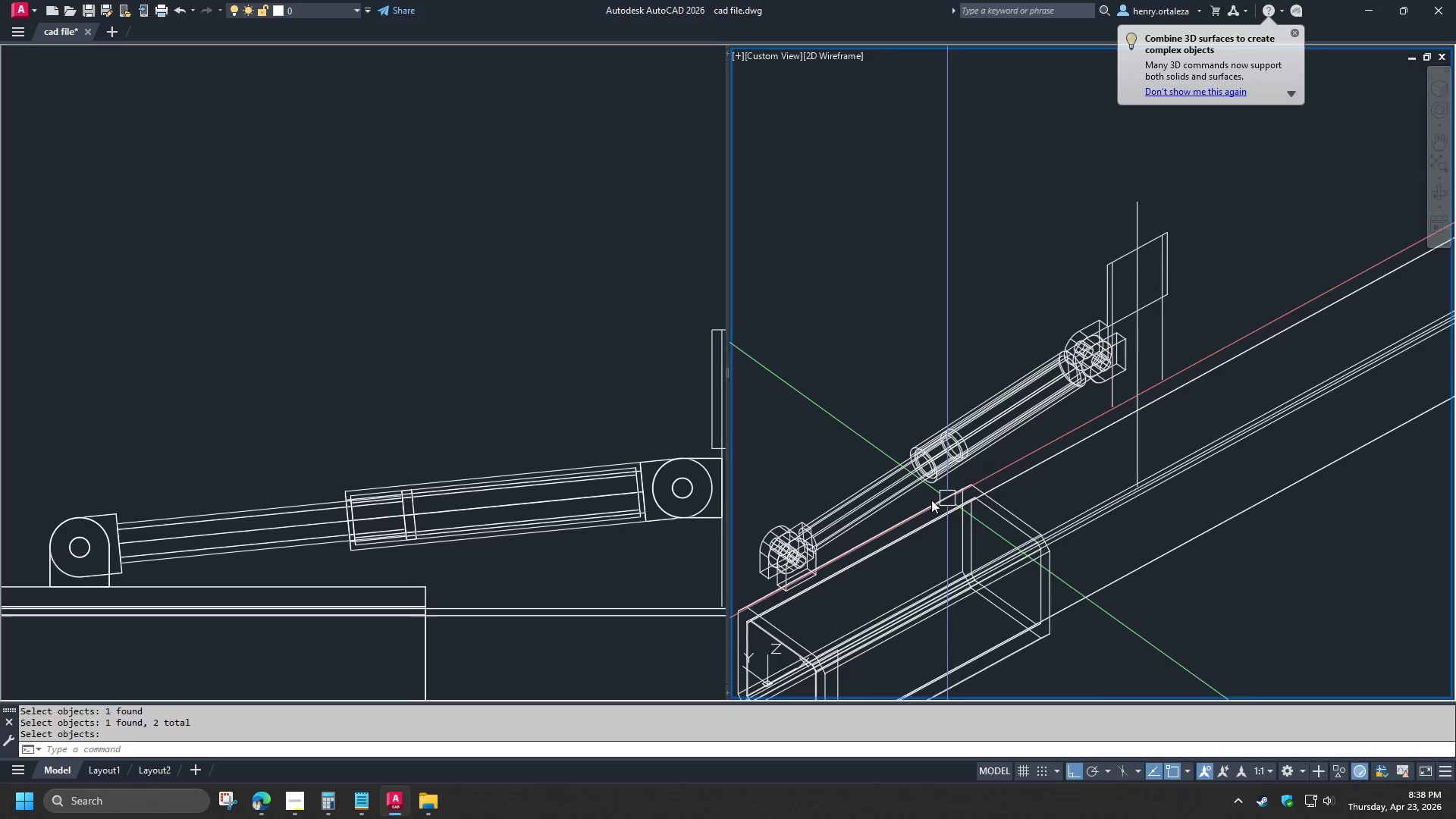 
scroll: coordinate [902, 507], scroll_direction: up, amount: 1.0
 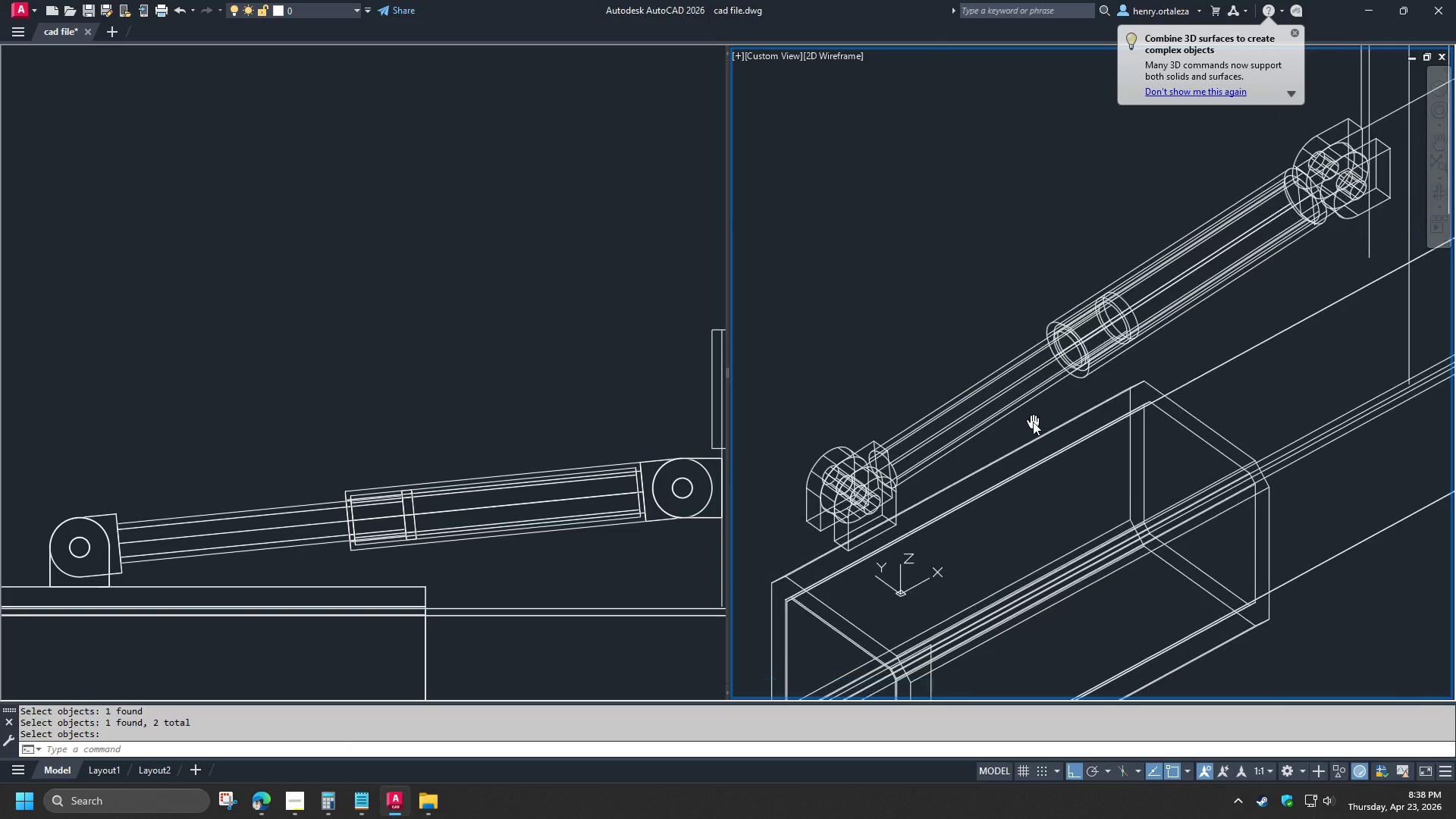 
key(Space)
 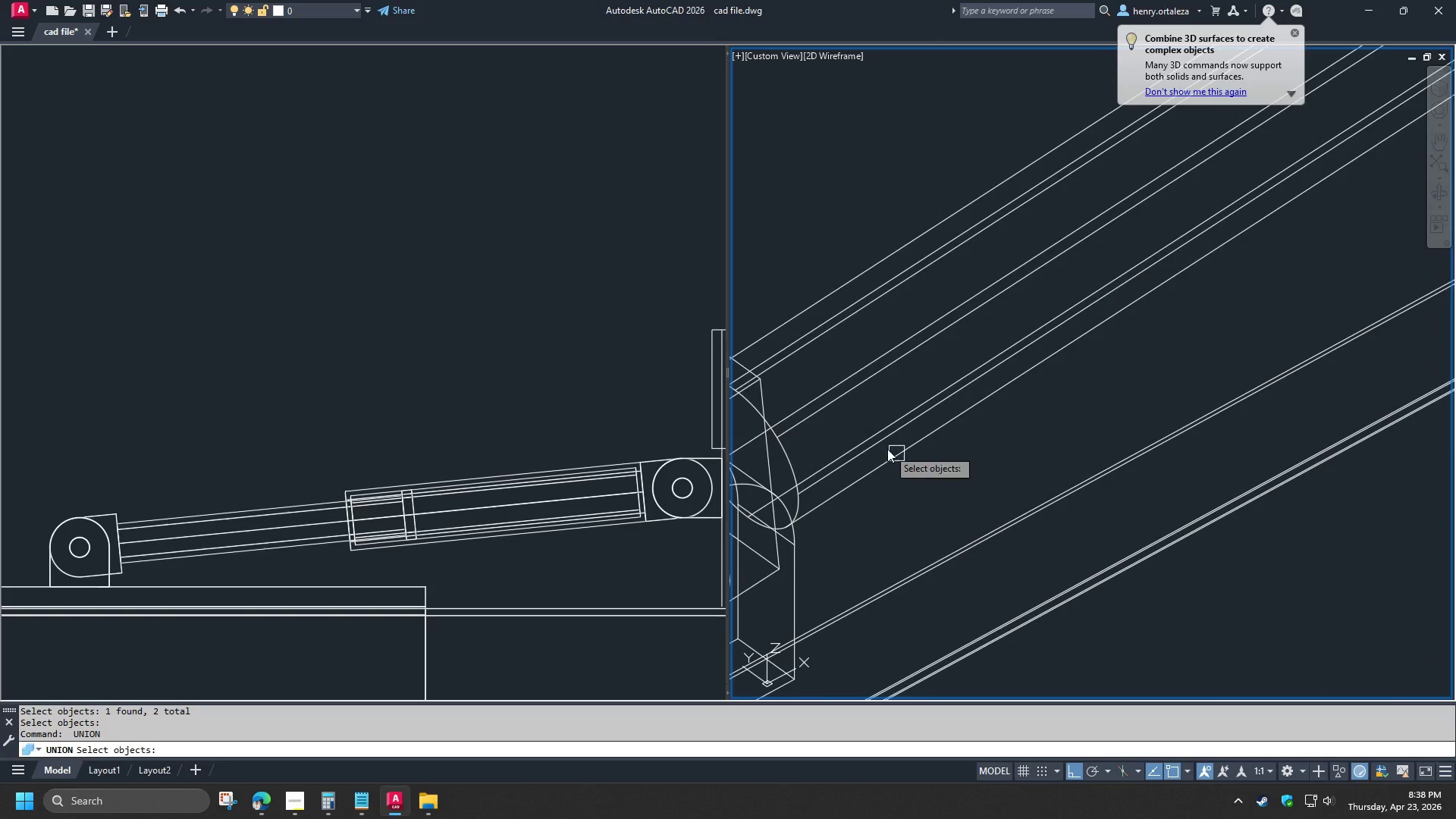 
scroll: coordinate [916, 475], scroll_direction: up, amount: 3.0
 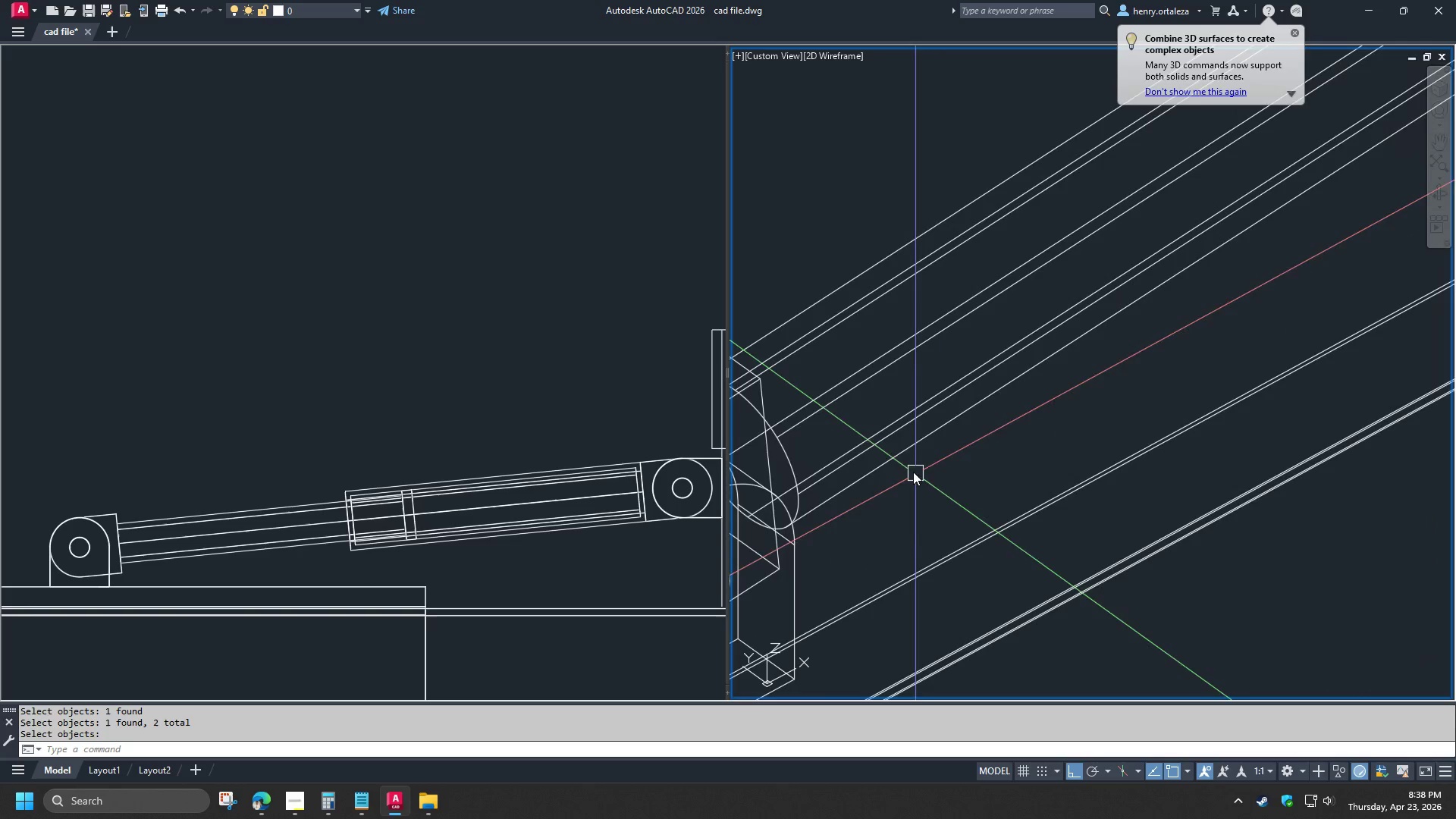 
left_click([887, 449])
 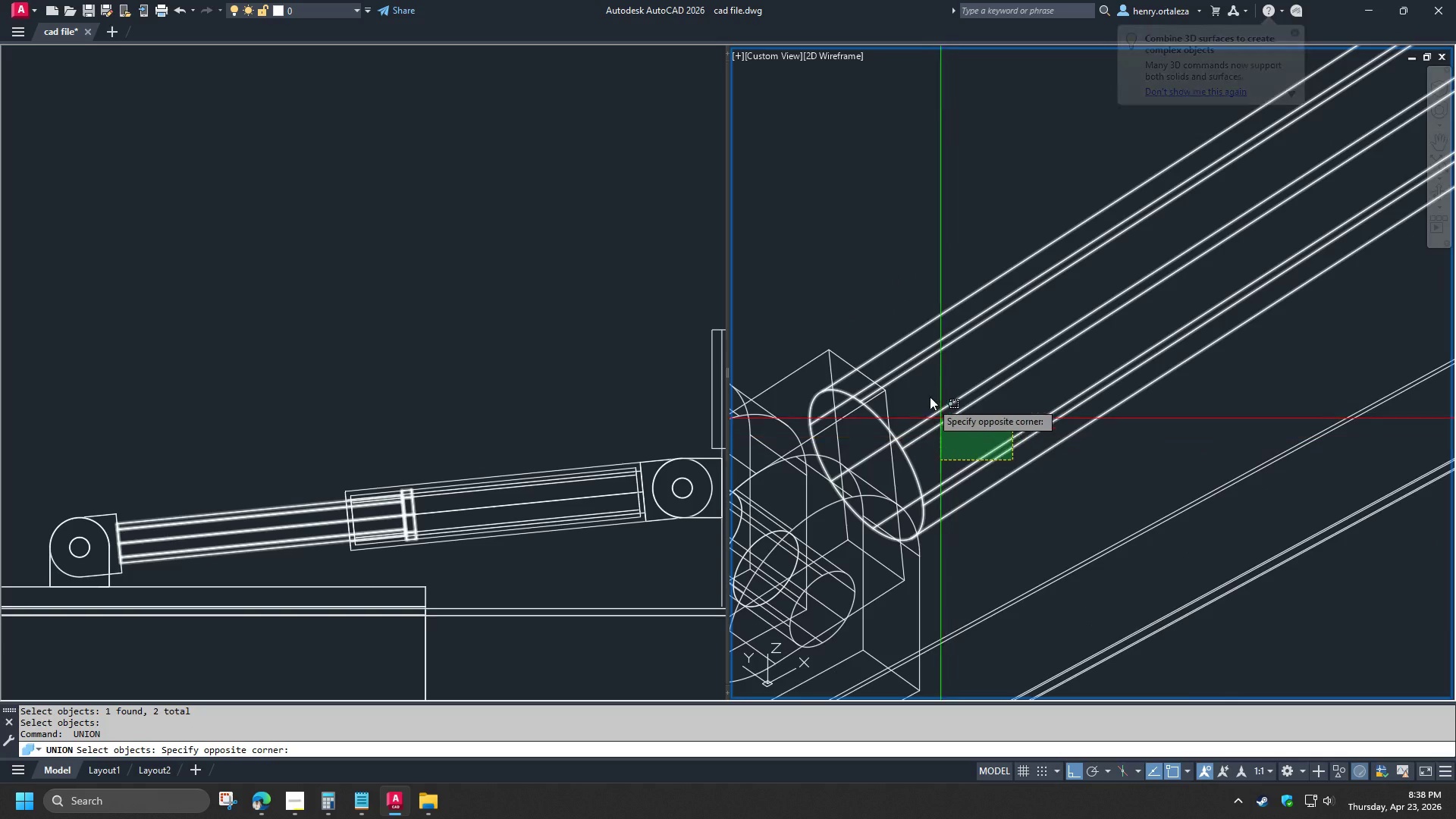 
left_click([946, 399])
 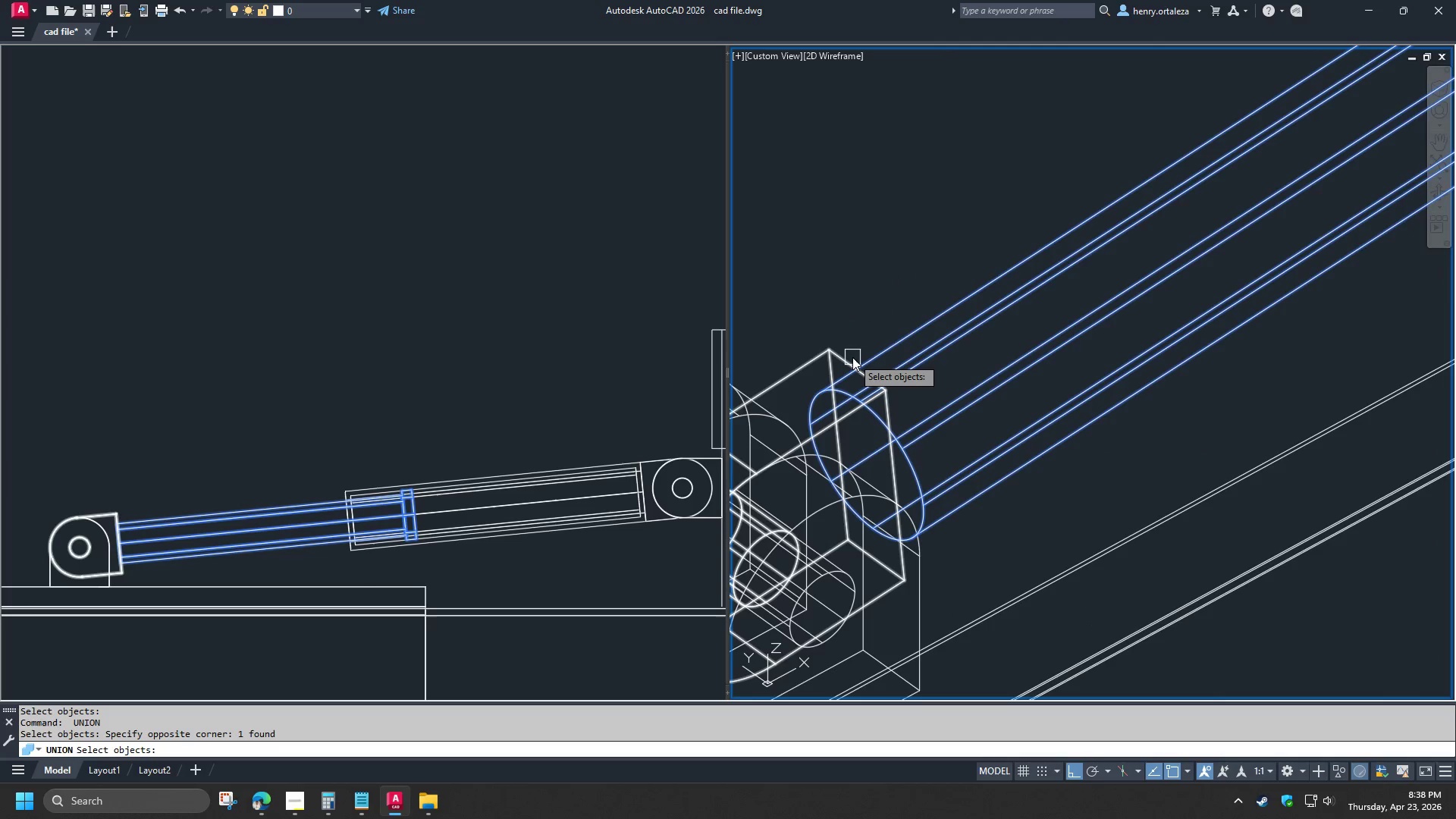 
left_click([852, 357])
 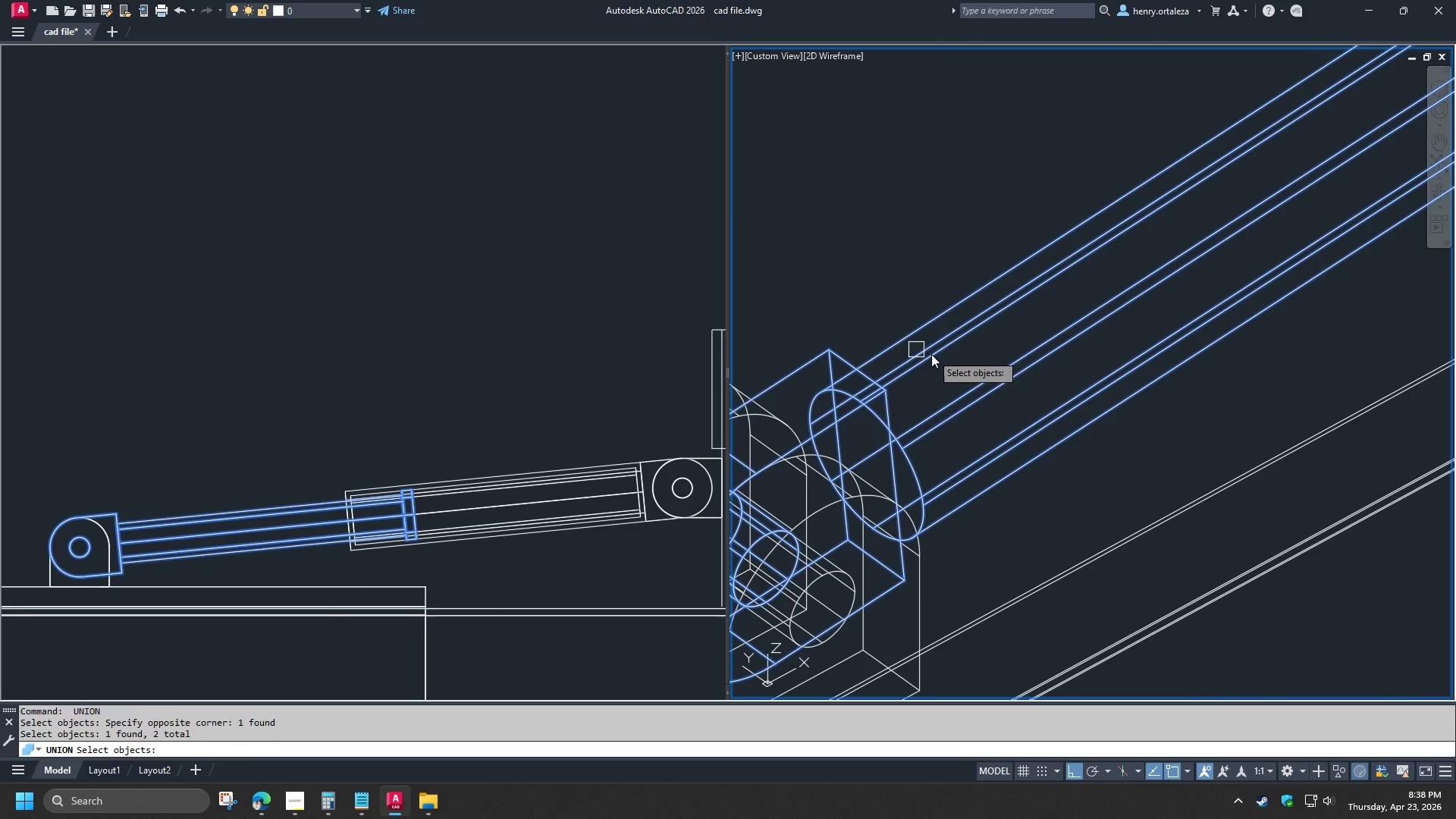 
key(Space)
 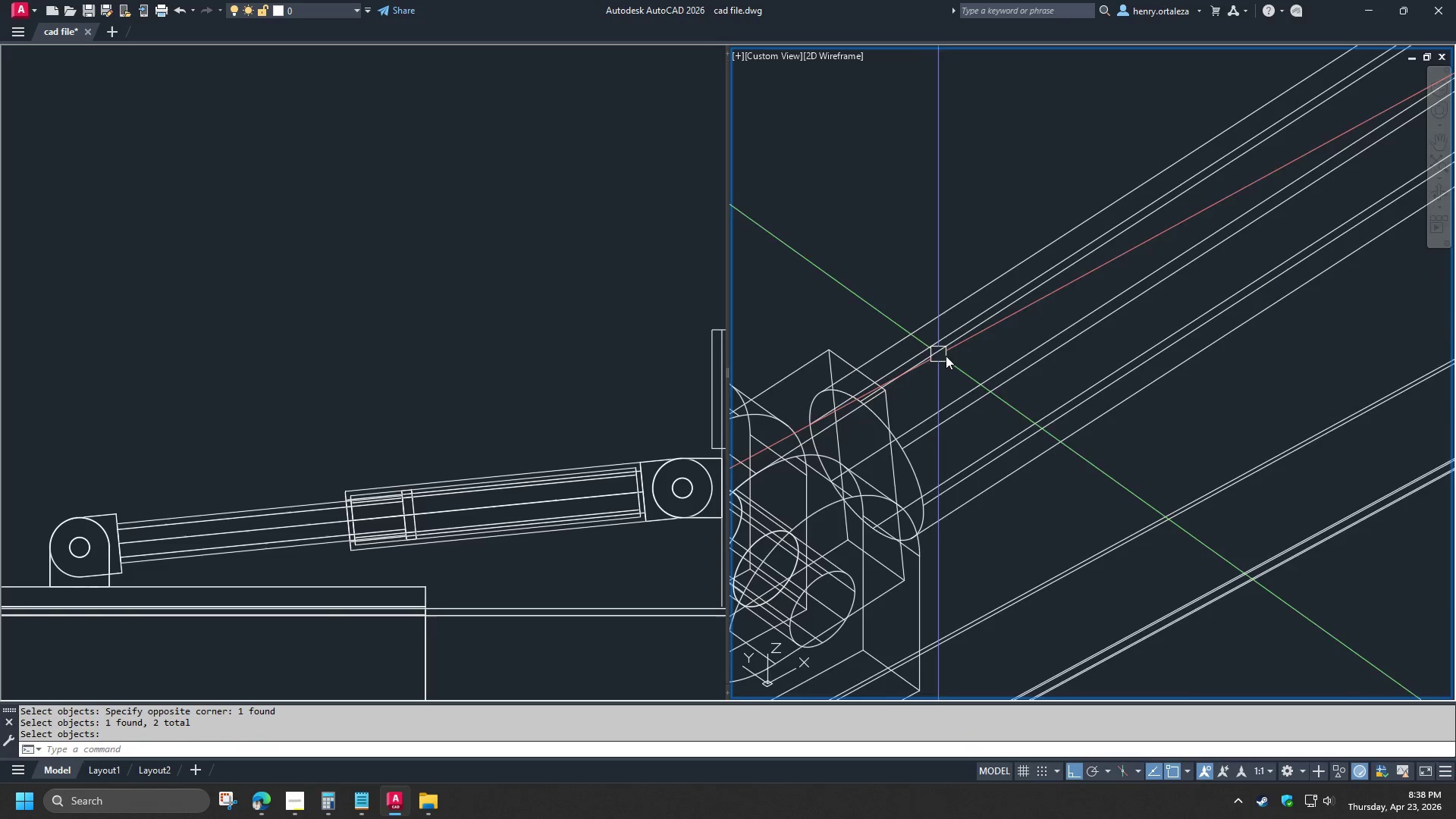 
scroll: coordinate [935, 318], scroll_direction: down, amount: 4.0
 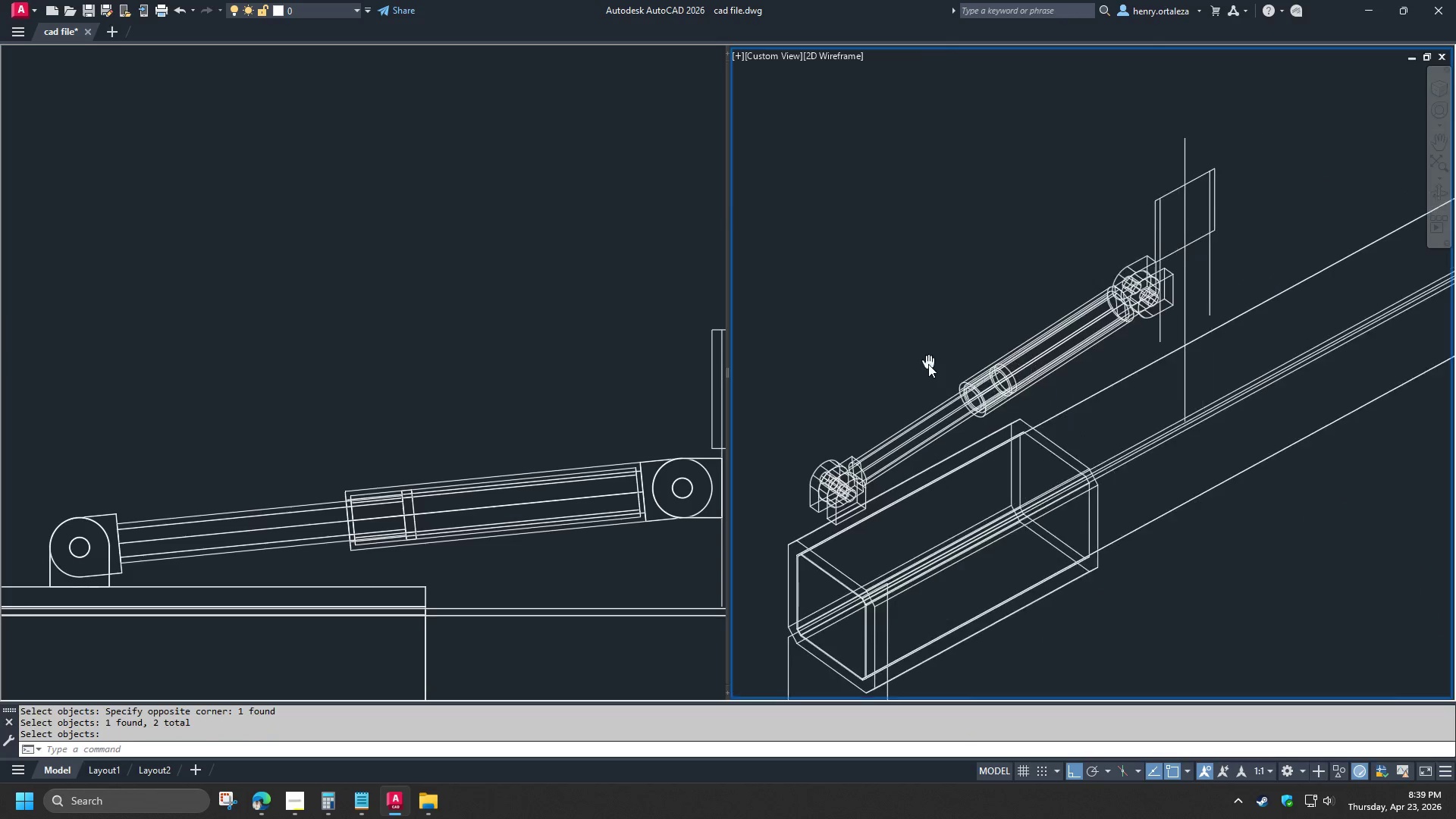 
type(vs s )
 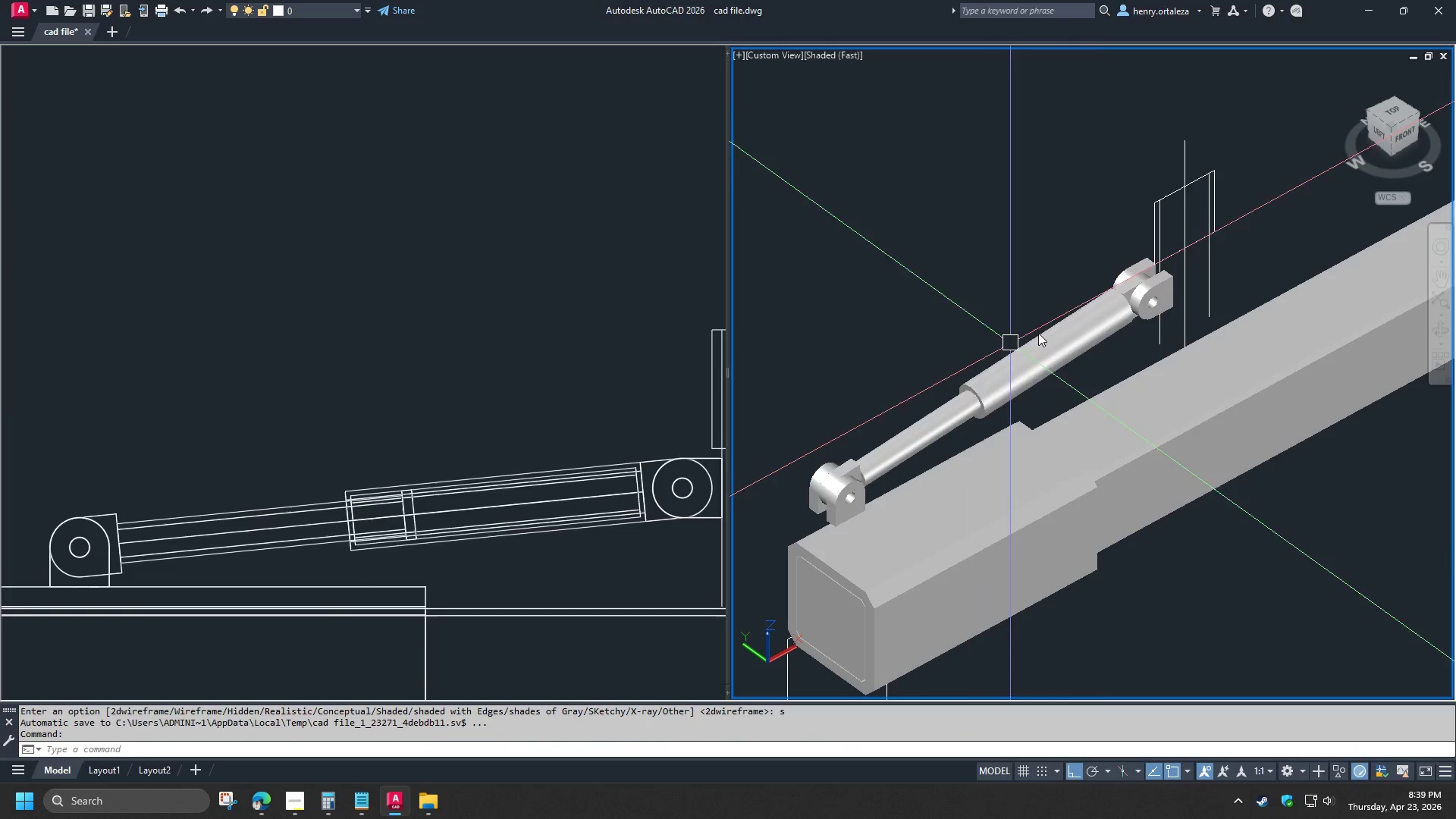 
scroll: coordinate [1103, 299], scroll_direction: up, amount: 3.0
 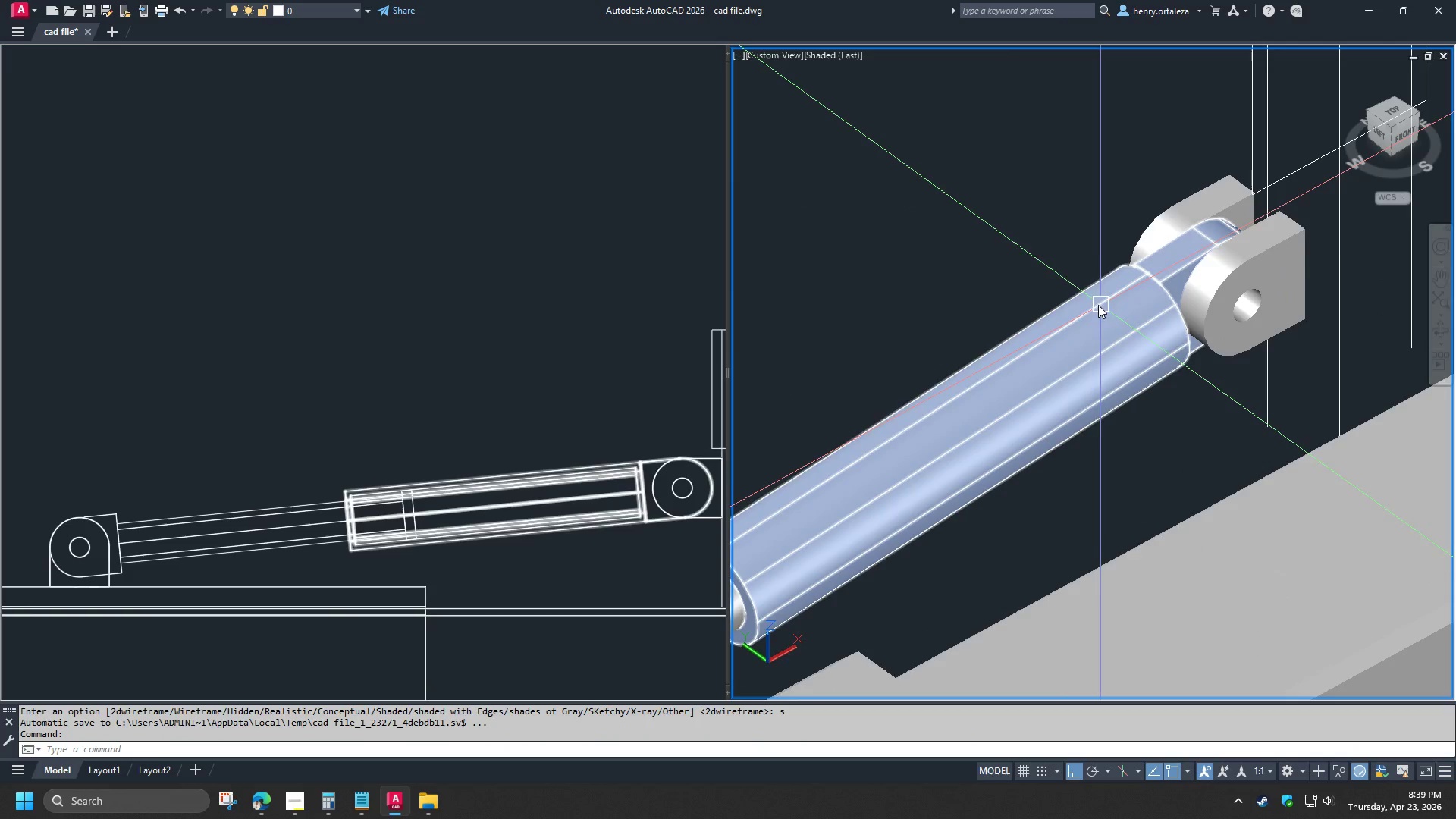 
scroll: coordinate [1084, 307], scroll_direction: down, amount: 2.0
 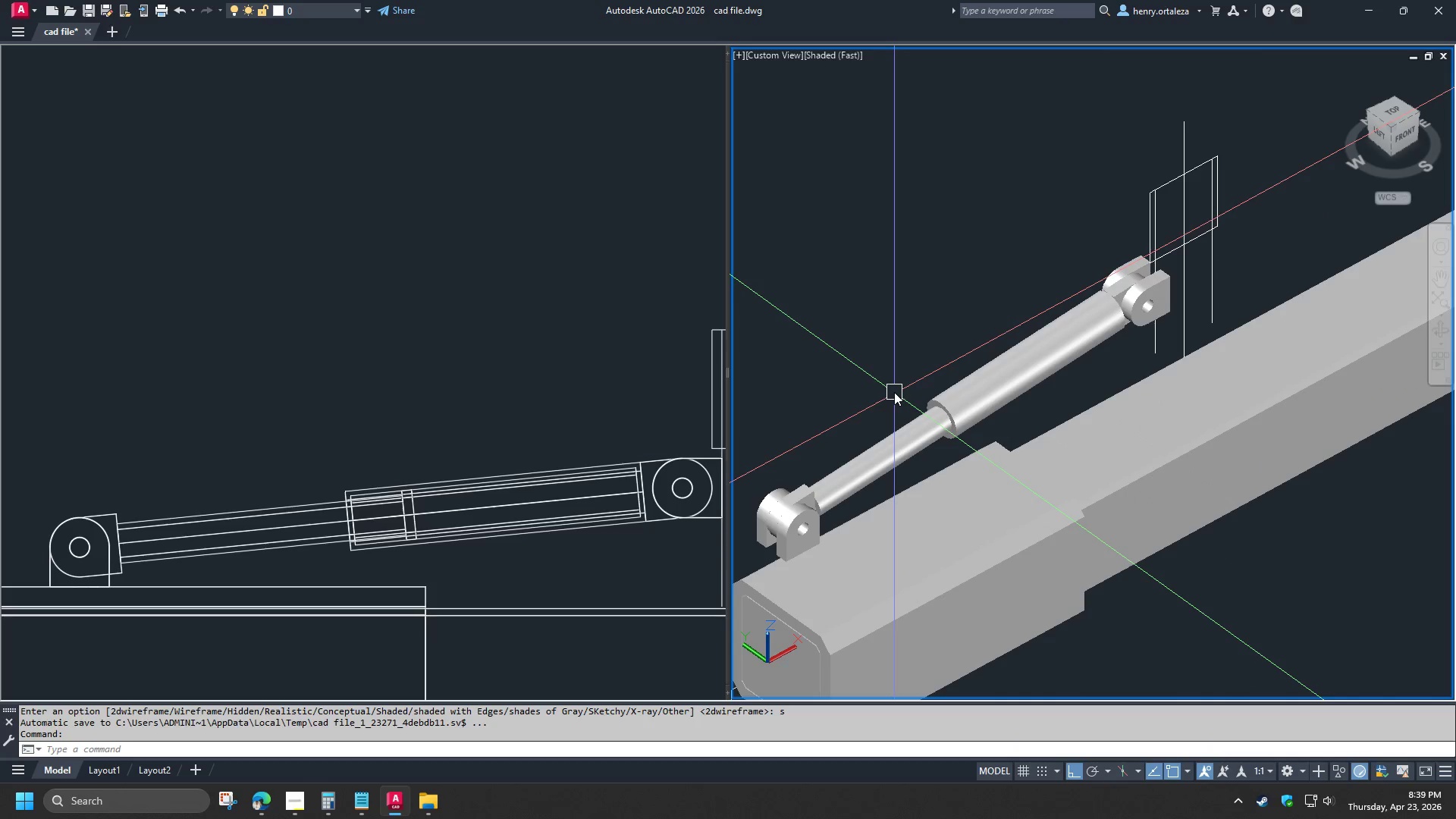 
type(vs )
key(Escape)
 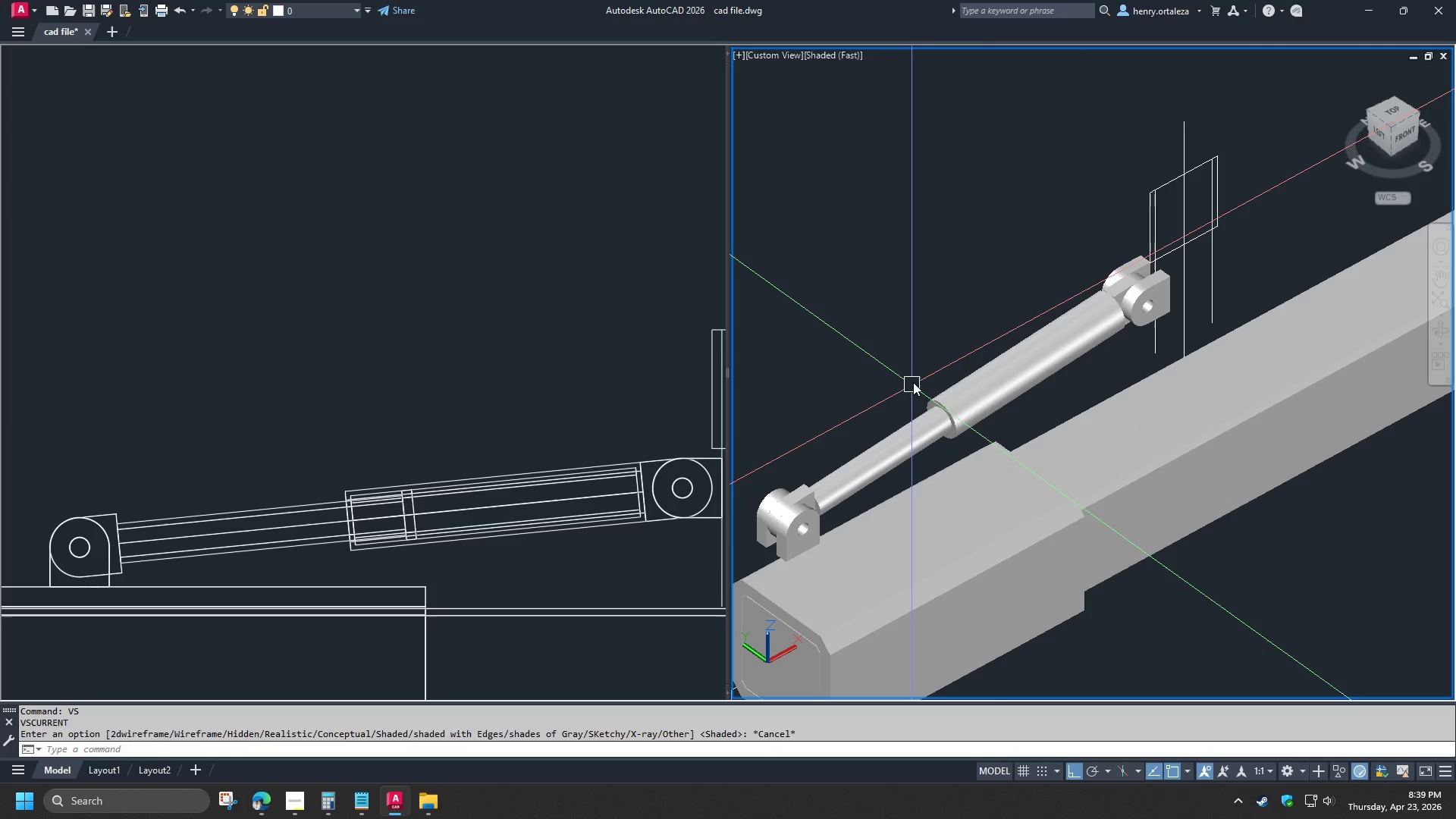 
type(vs 2)
 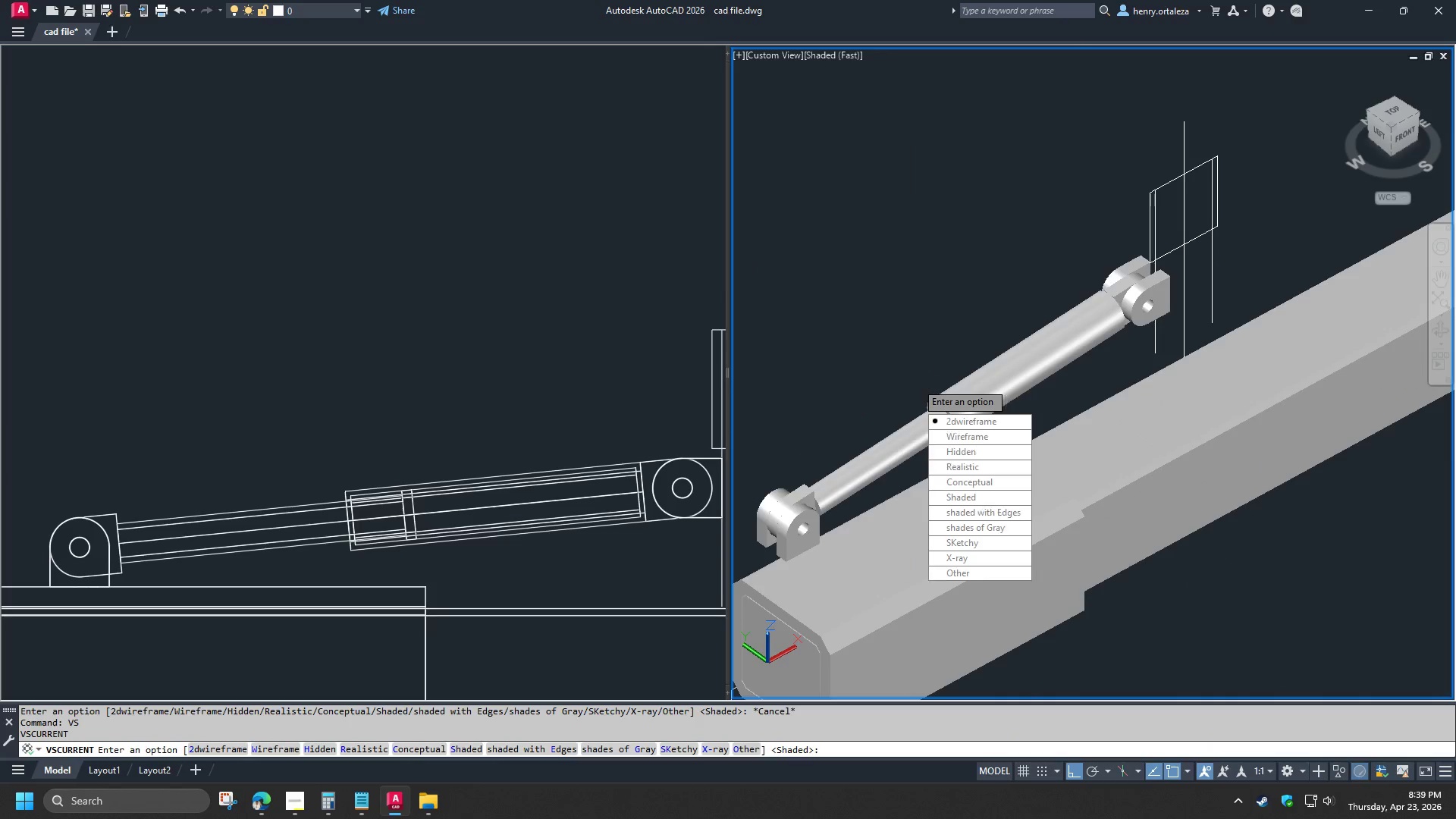 
type( re -v t re )
 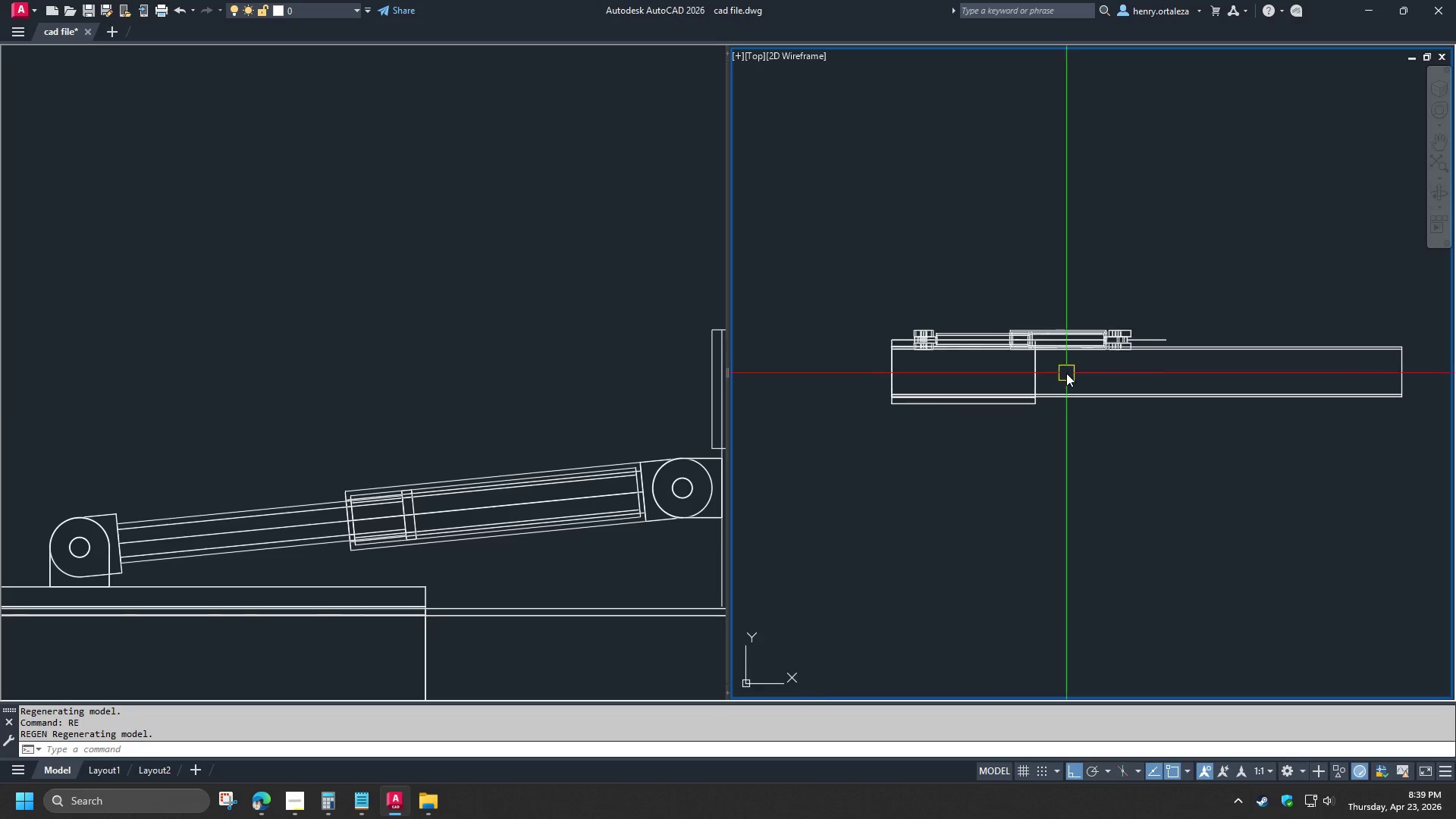 
scroll: coordinate [931, 360], scroll_direction: up, amount: 3.0
 